 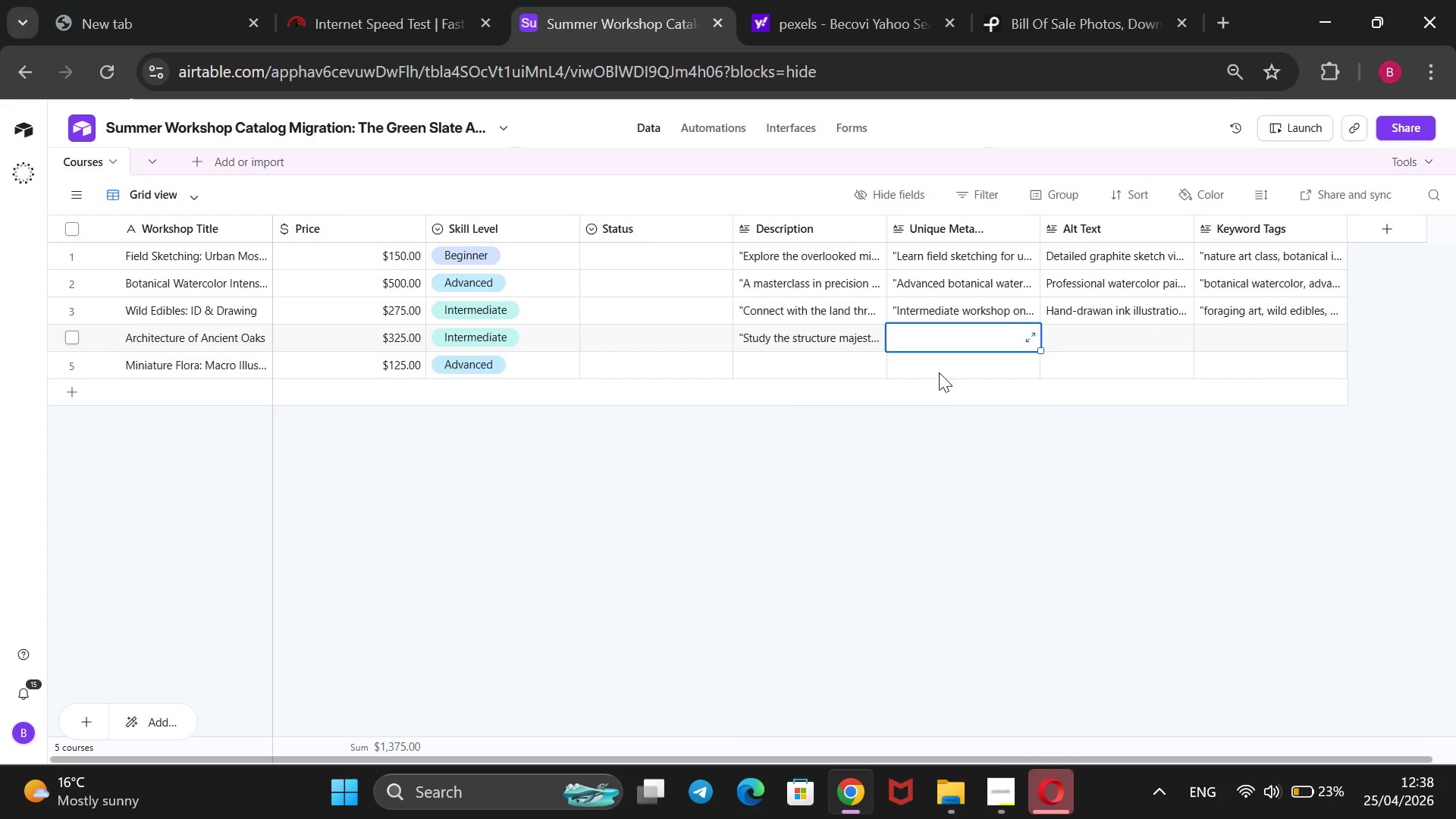 
type(@@)
 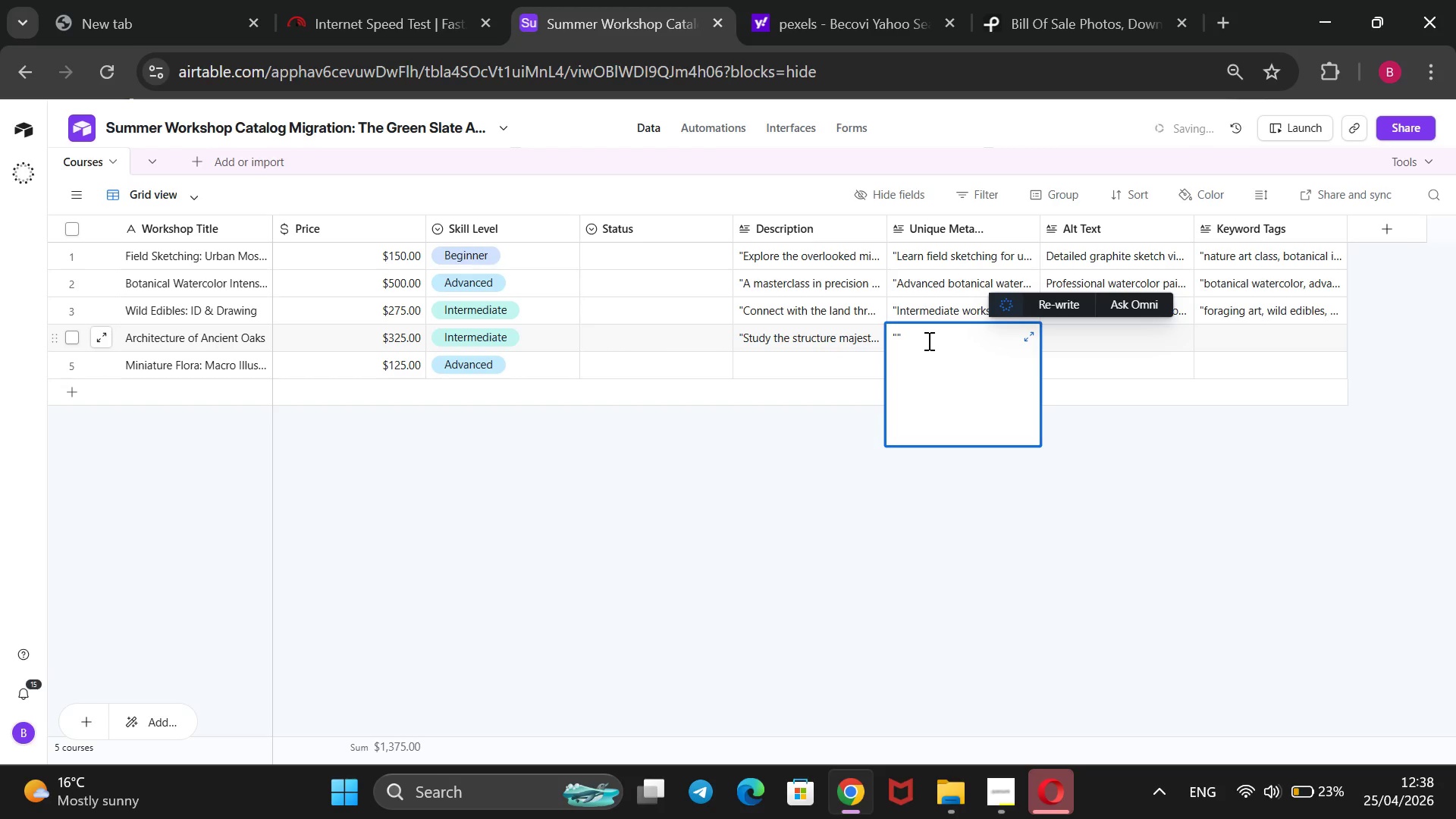 
key(ArrowLeft)
 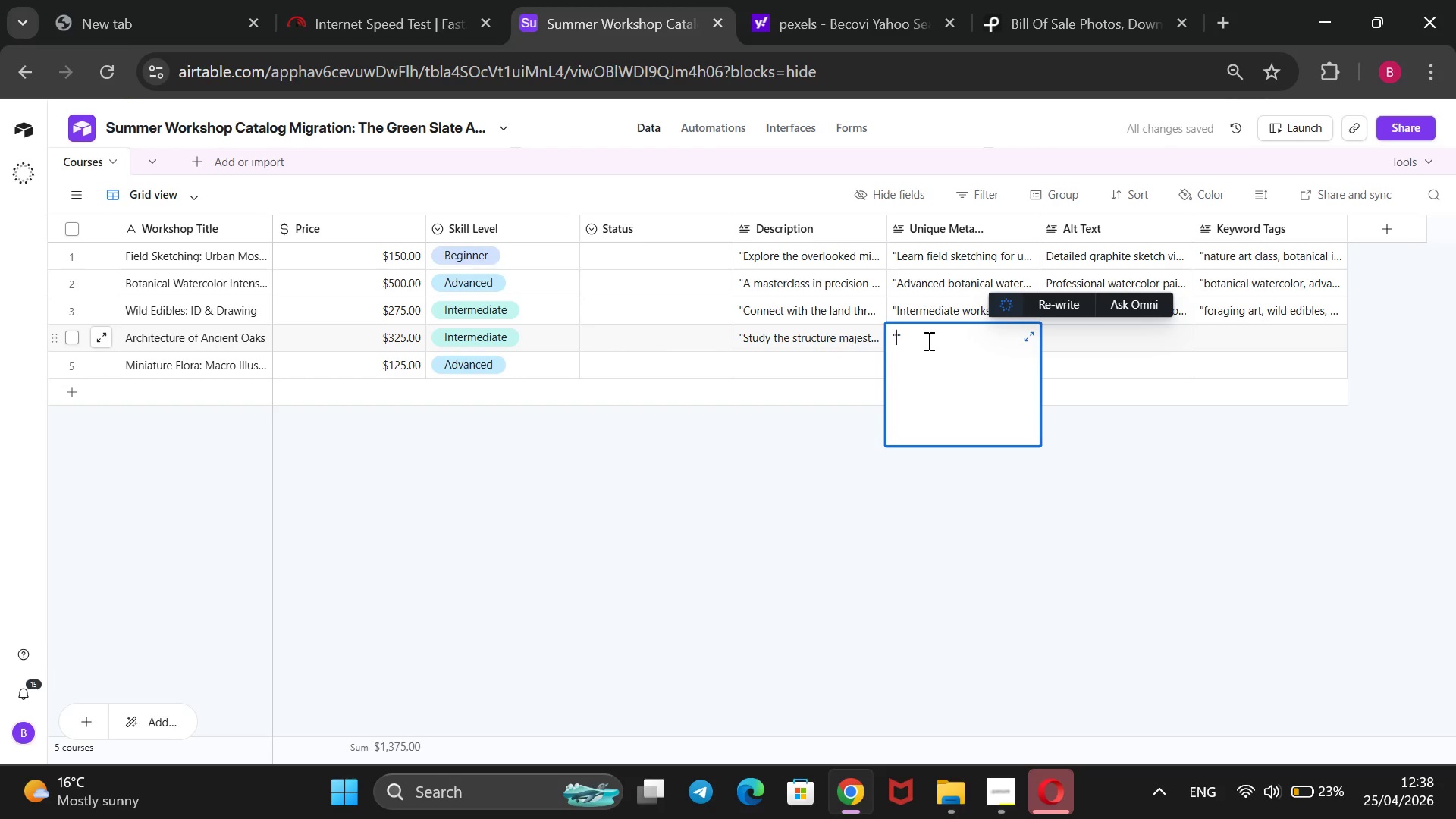 
type(Intermediate charcoal workshop focusing on the structural drawing of ancient oak trees. Learn compost)
key(Backspace)
type(ition, mass and texture in thei )
key(Backspace)
key(Backspace)
key(Backspace)
type(s )
key(Backspace)
key(Backspace)
type(is immersive nature class.)
 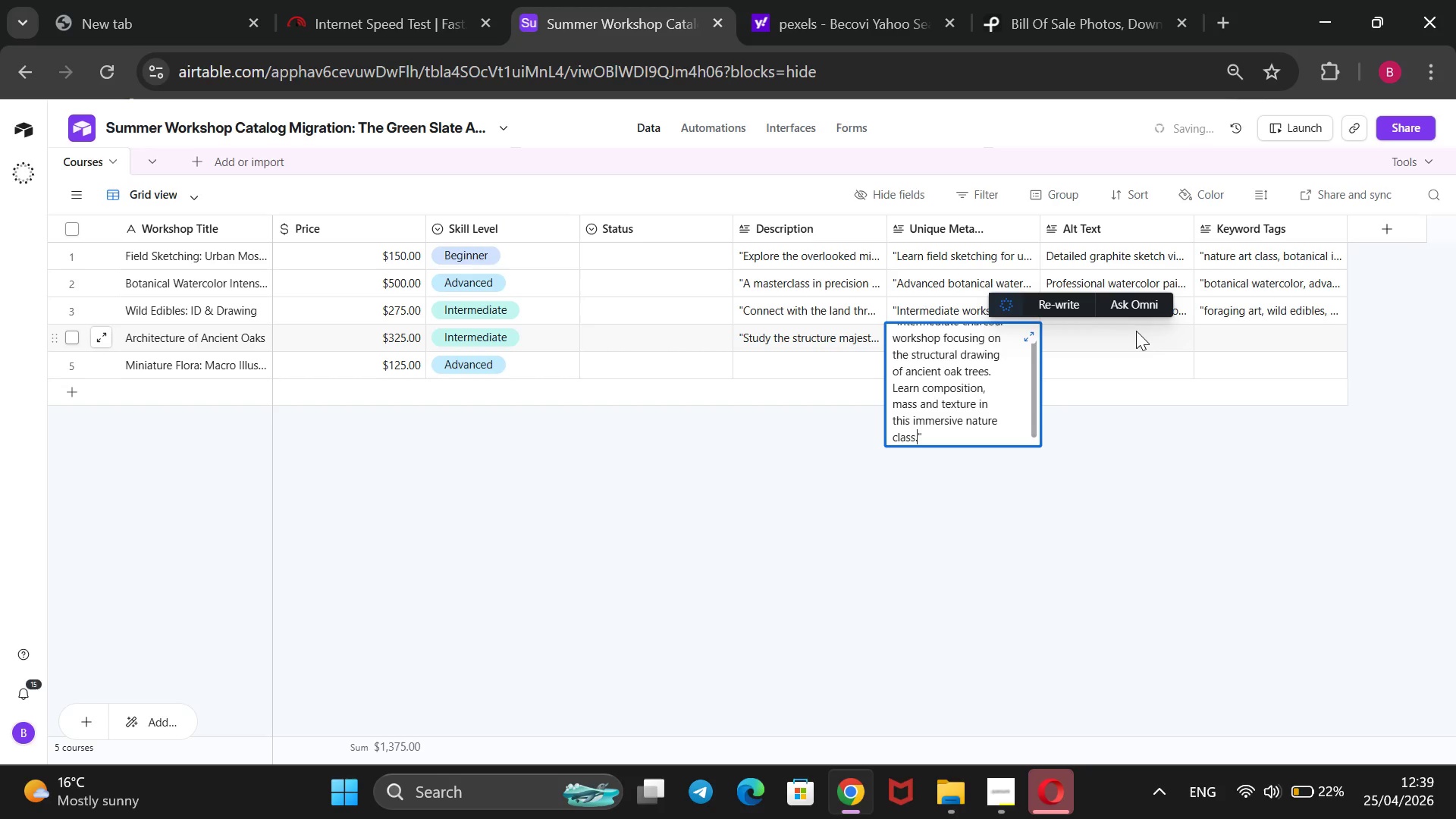 
wait(6.17)
 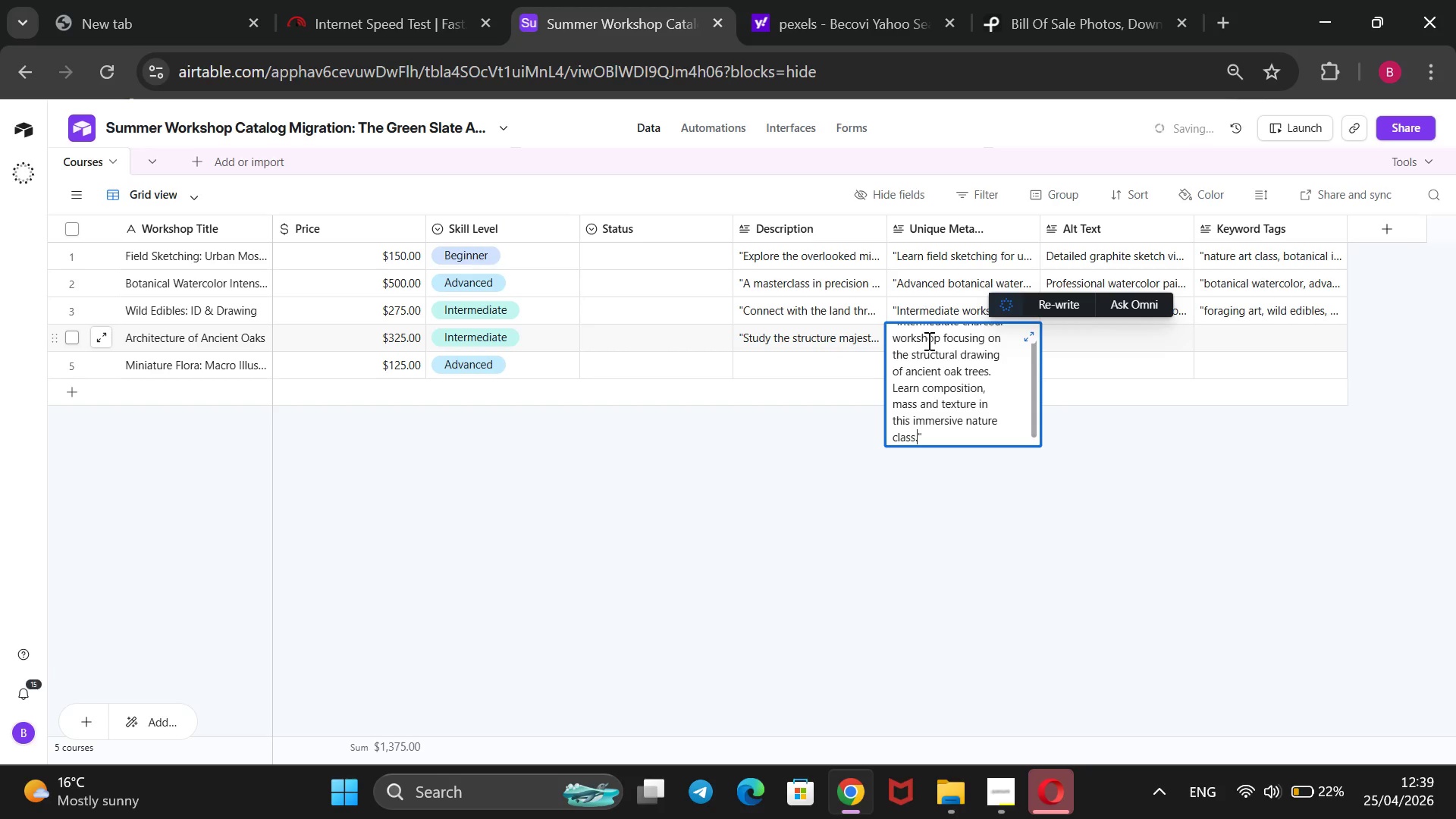 
left_click([1128, 334])
 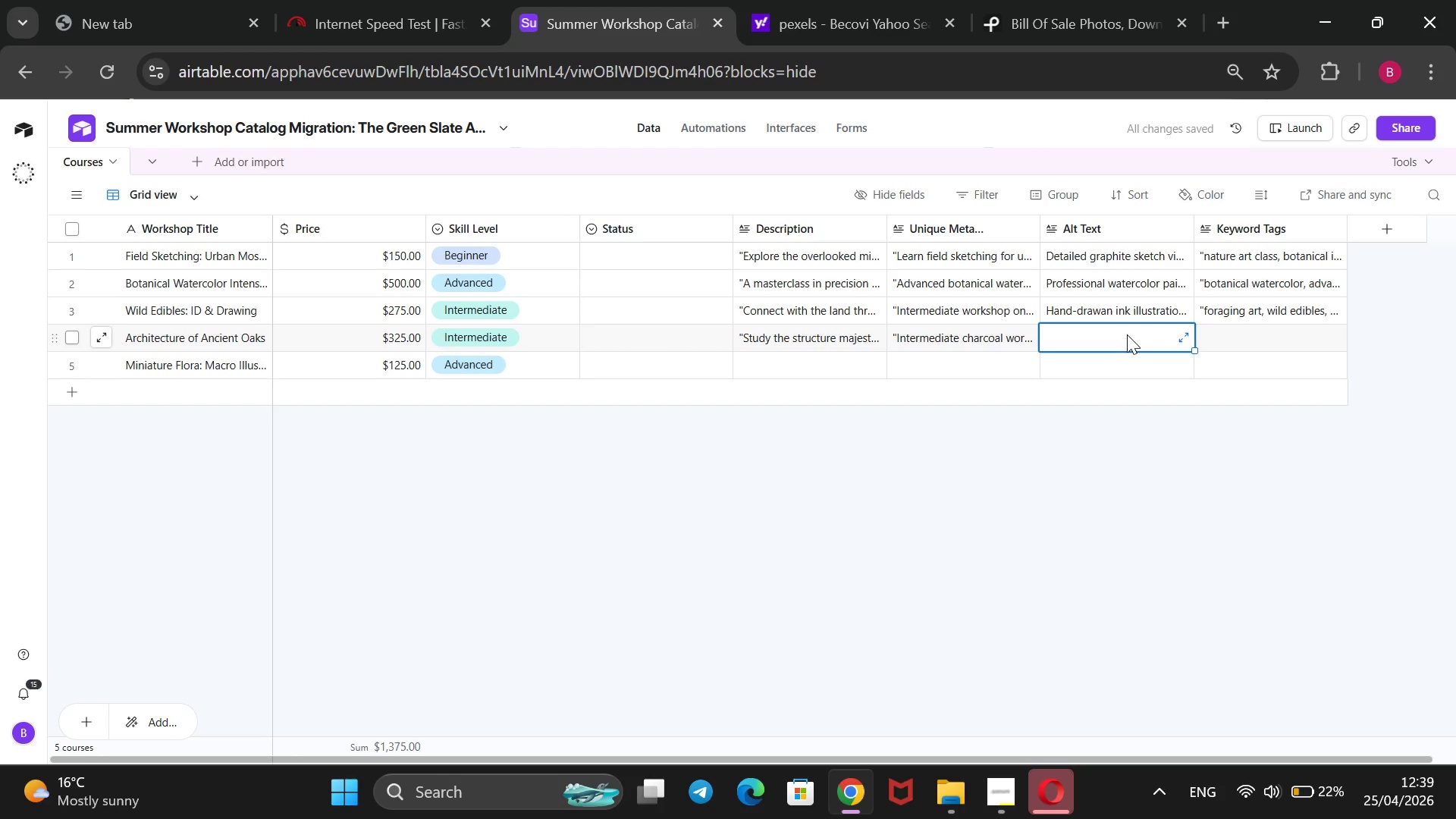 
type(Atmospheric charcoal drawing of a gnarled, ancient a)
key(Backspace)
type(oak tree with dramatic lighting.)
 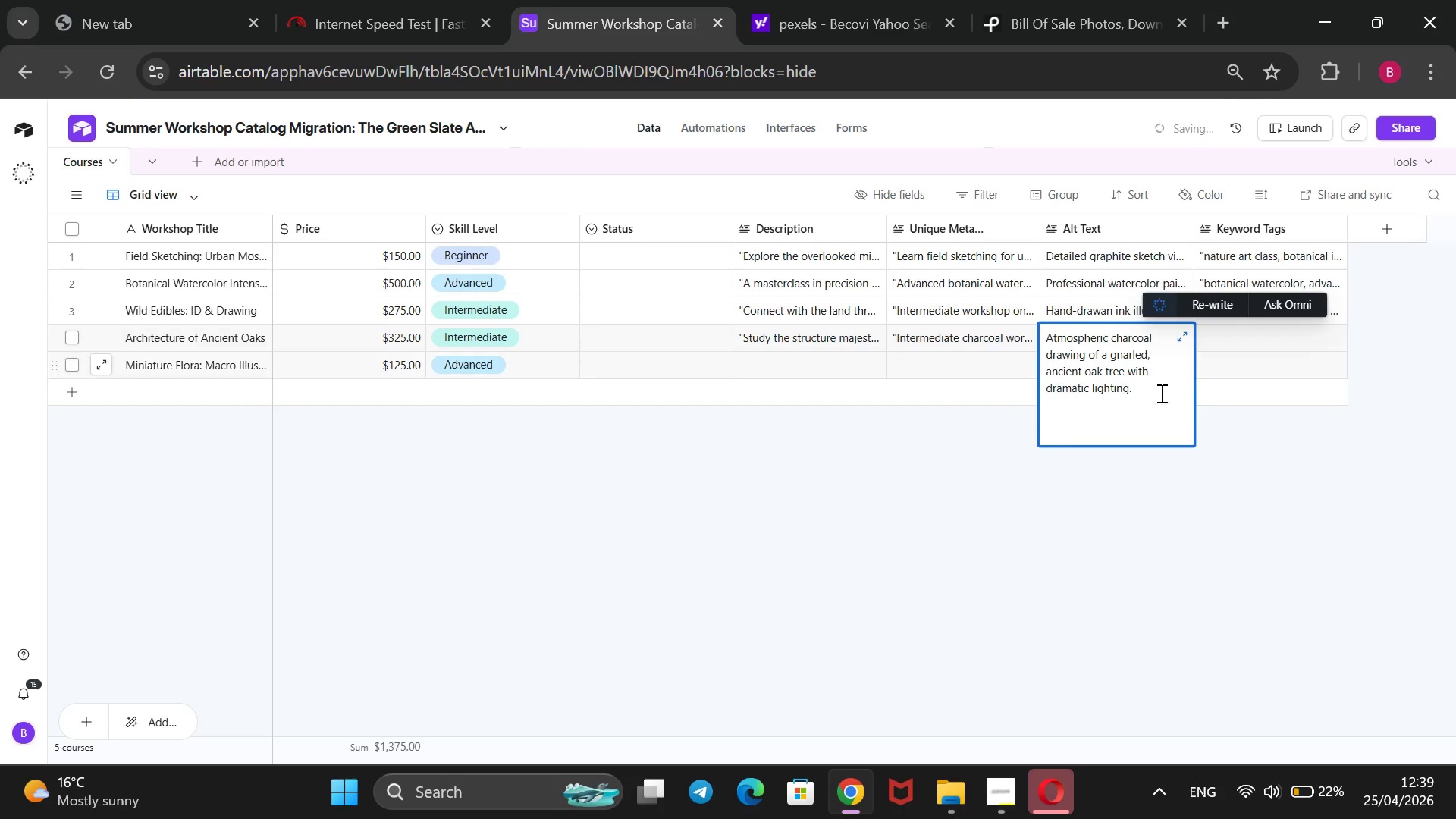 
key(Shift+2)
 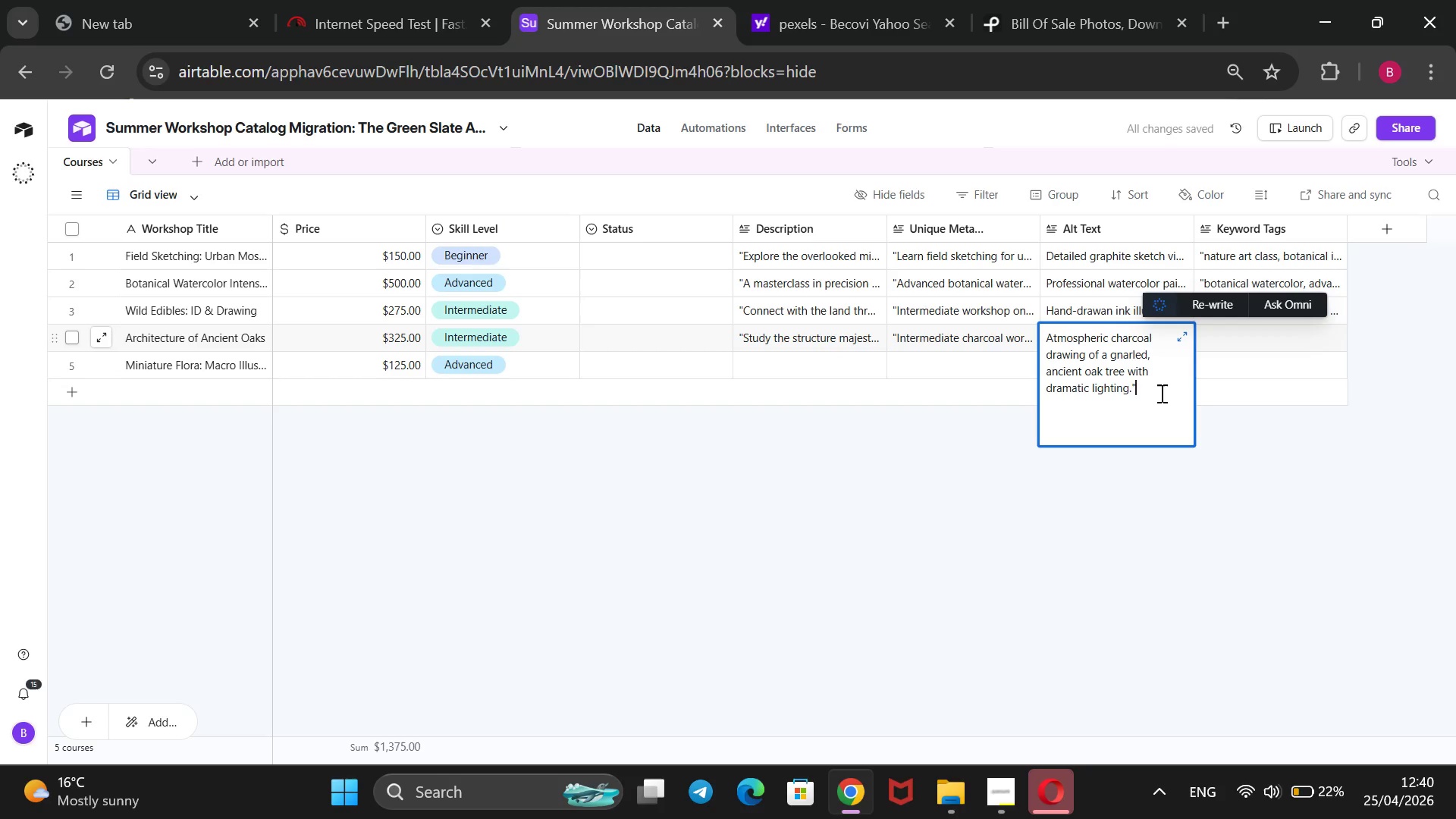 
key(ArrowUp)
 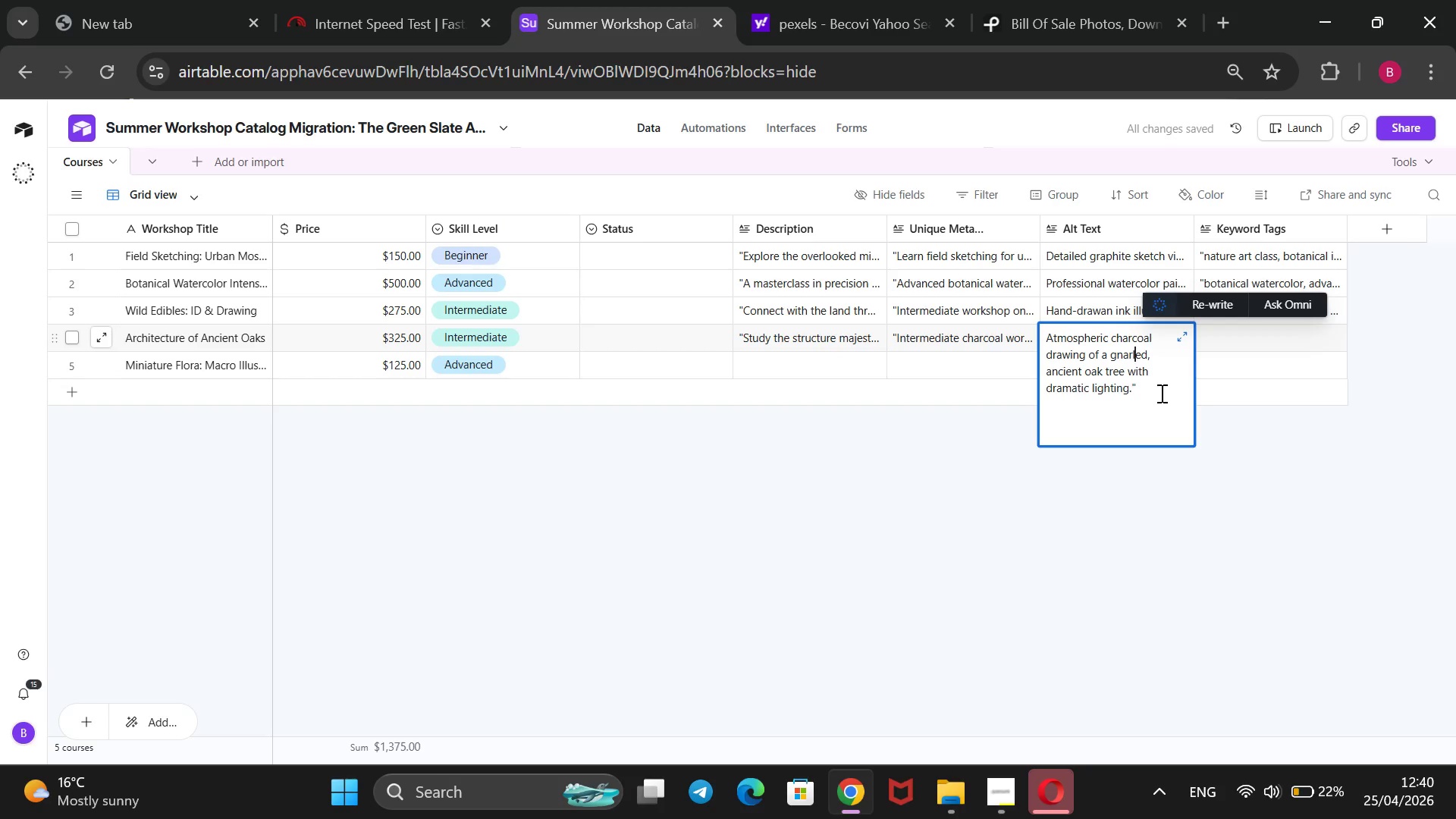 
key(ArrowUp)
 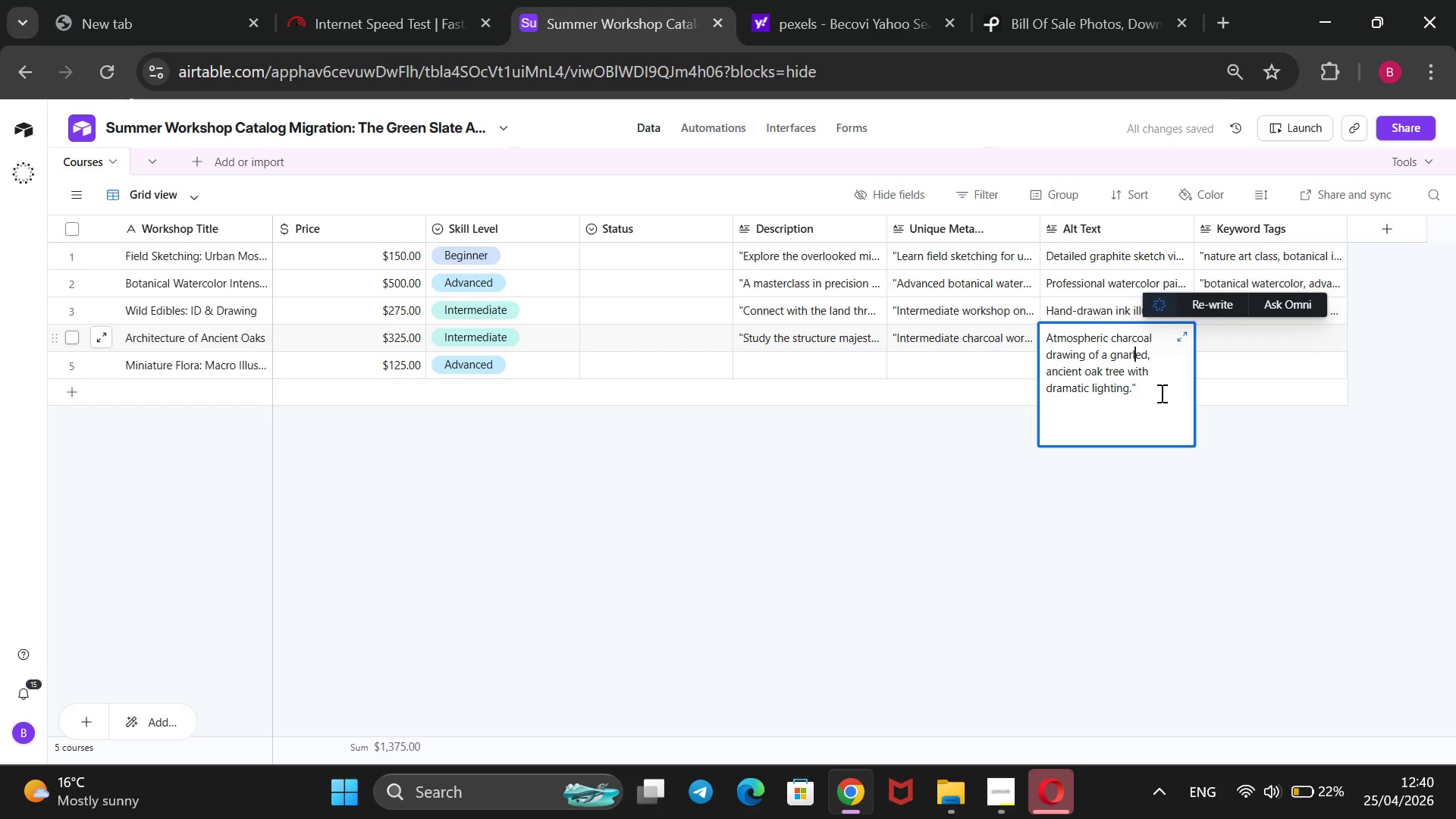 
key(ArrowUp)
 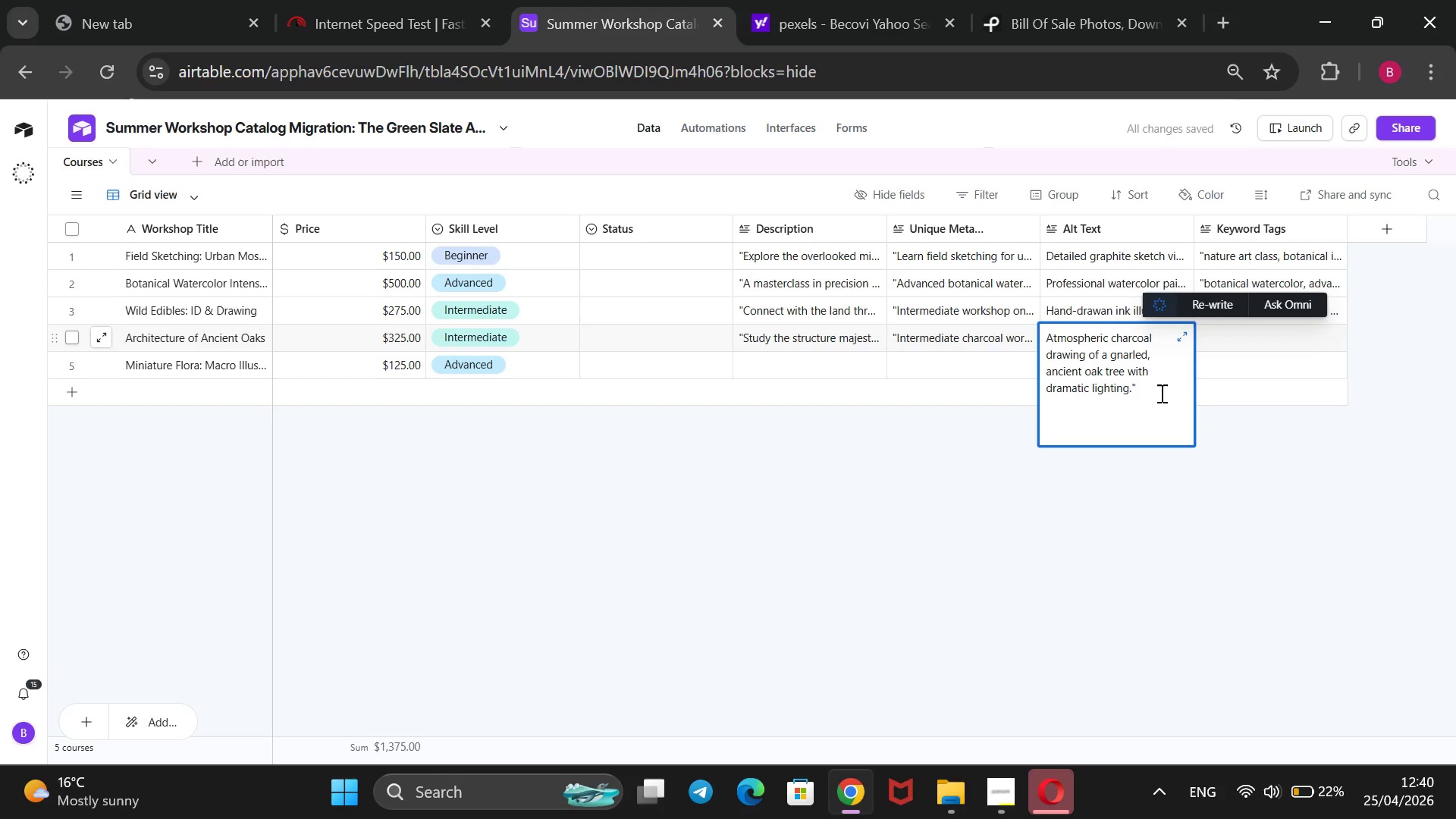 
hold_key(key=ArrowLeft, duration=1.28)
 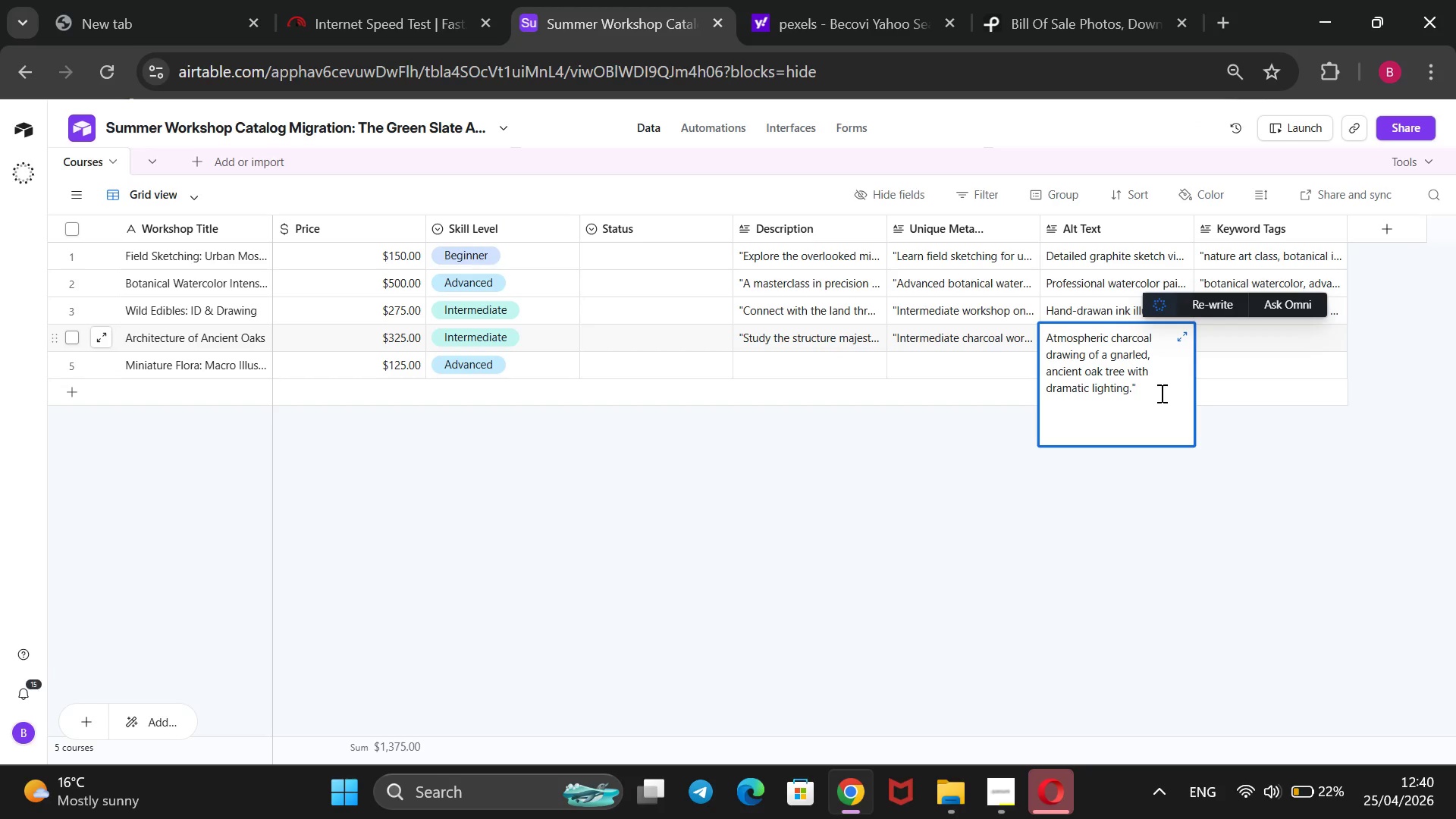 
hold_key(key=ArrowLeft, duration=9.16)
 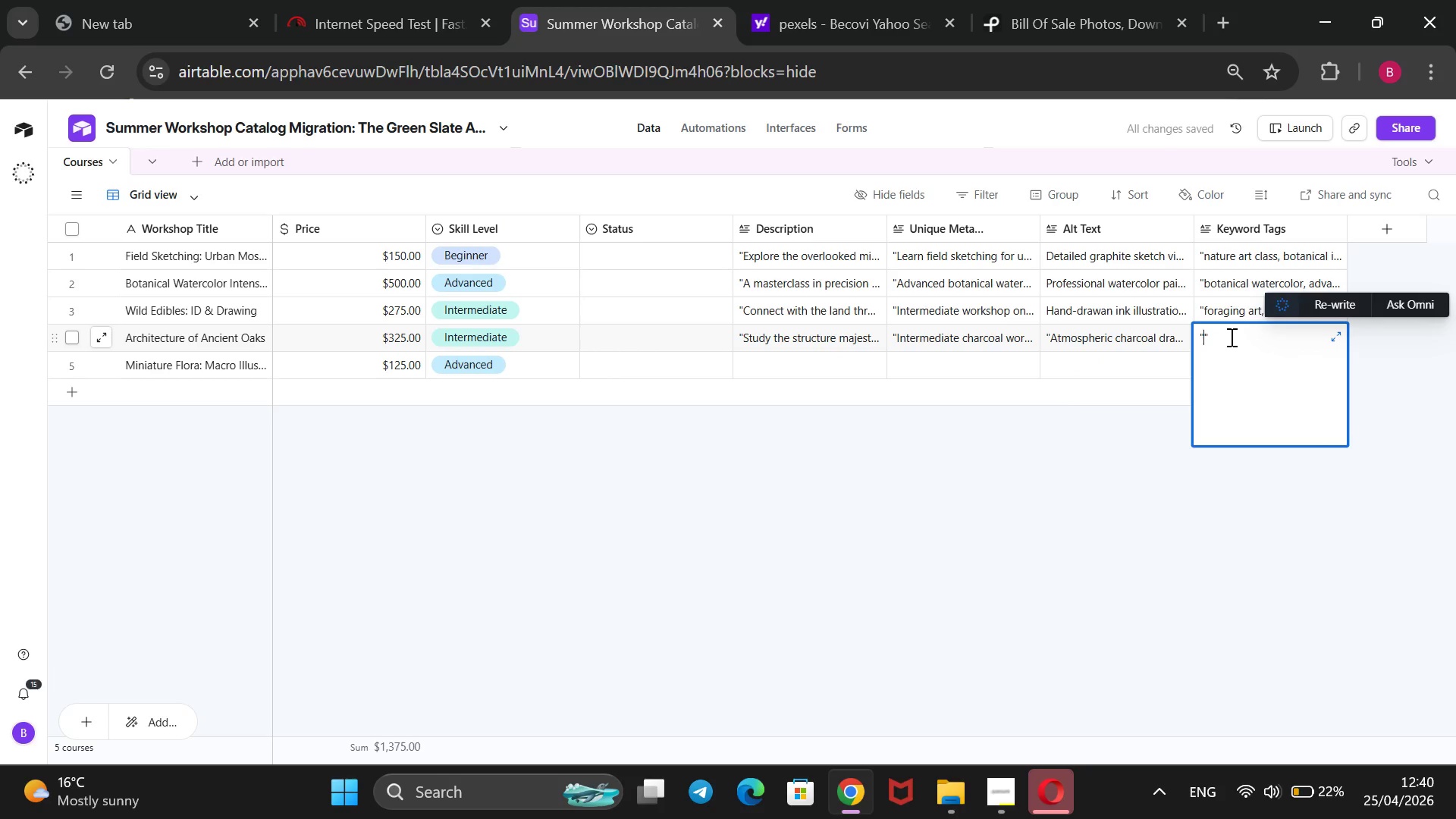 
key(Shift+ShiftRight)
 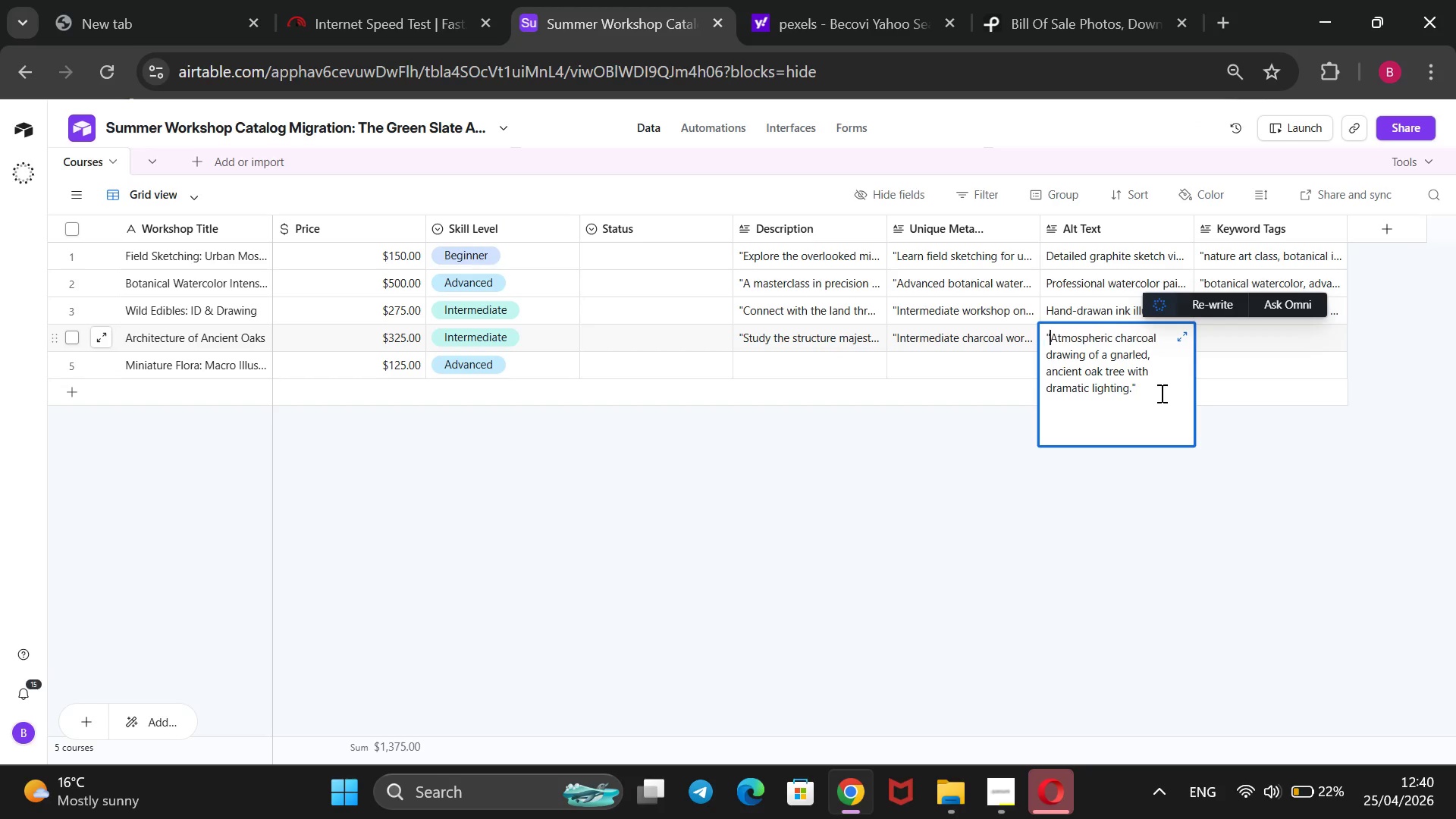 
key(Shift+2)
 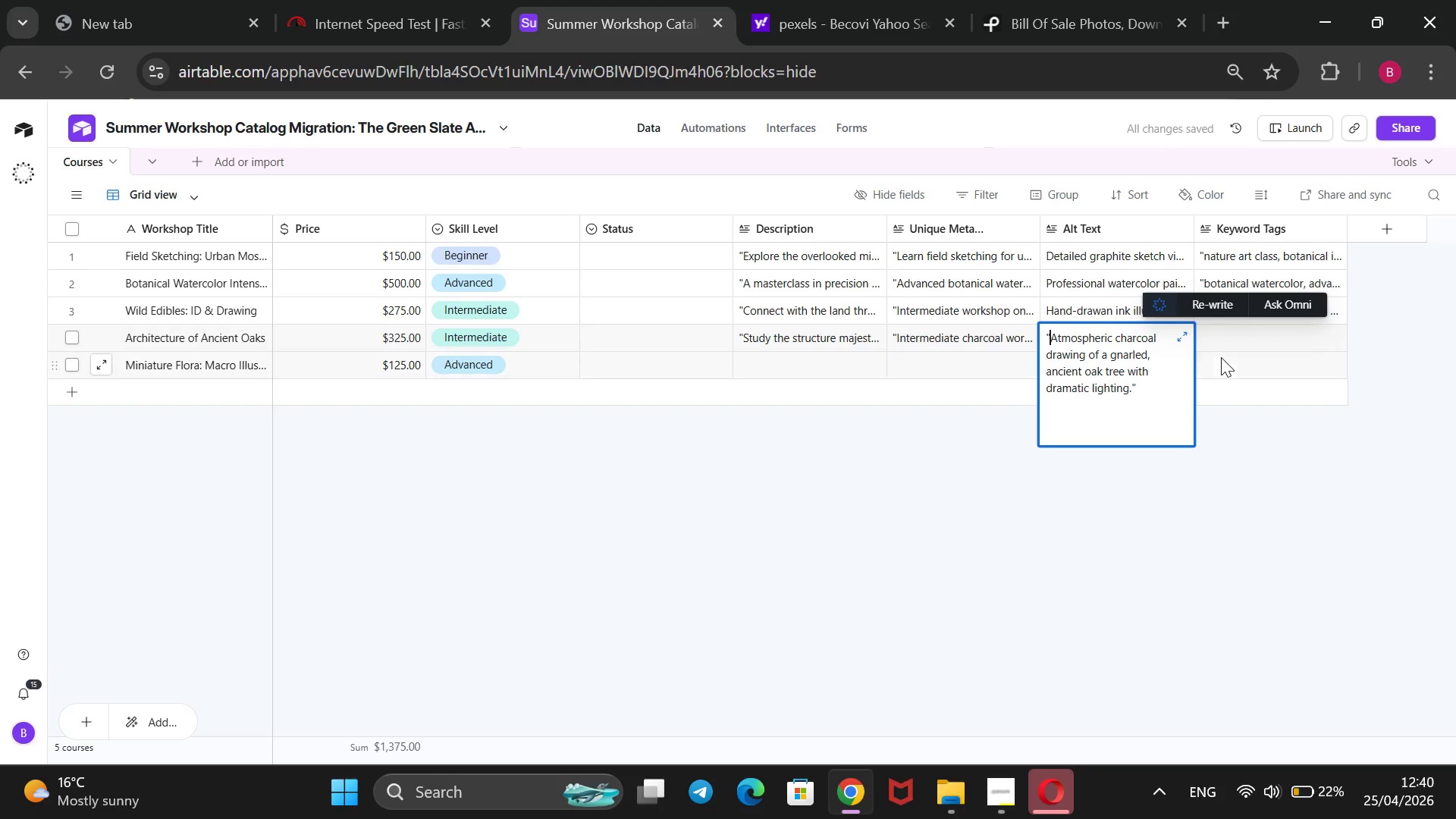 
left_click([1230, 337])
 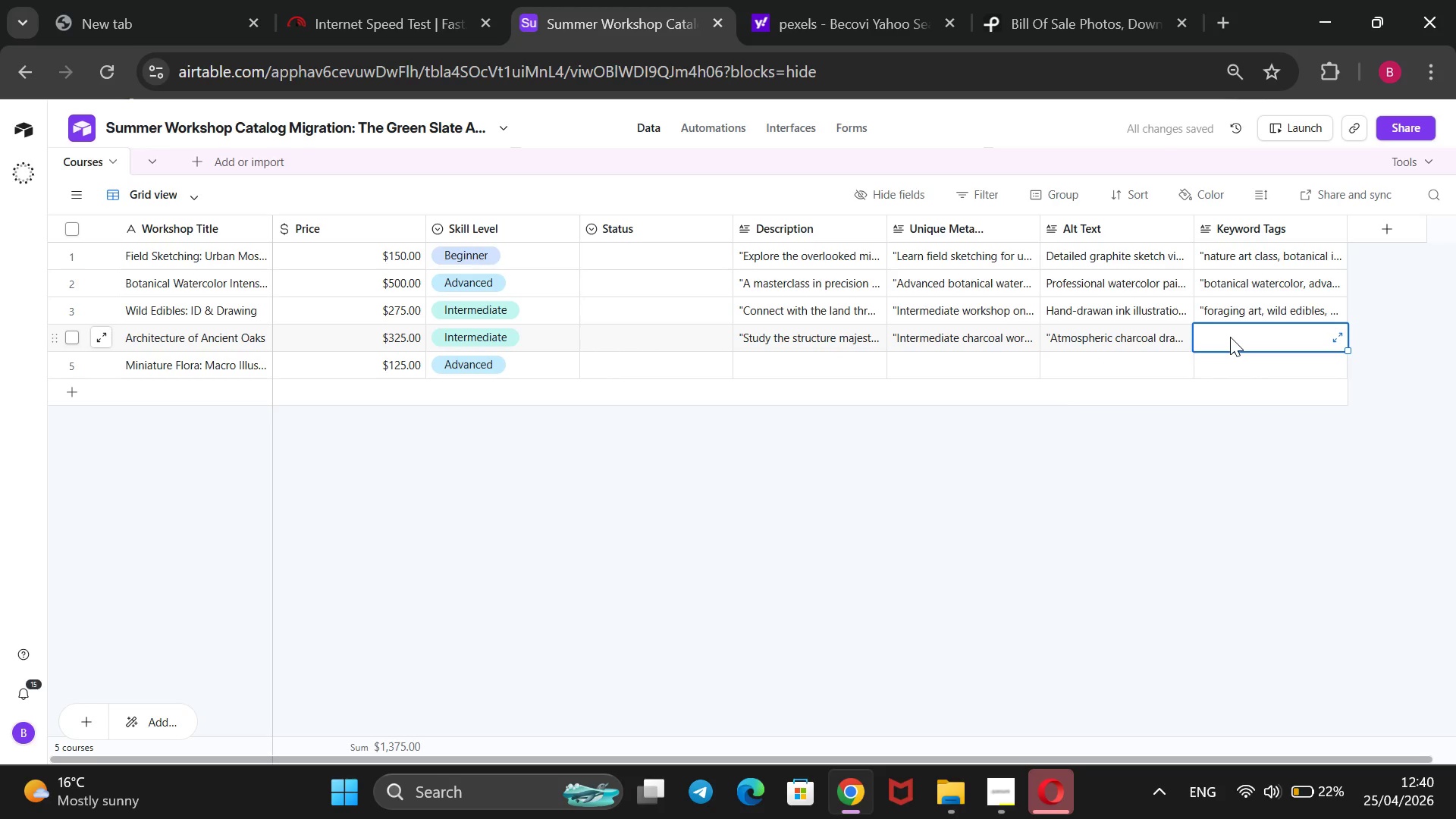 
type(@@tree drawing , charcoal art , forest sj)
key(Backspace)
type(ketching )
 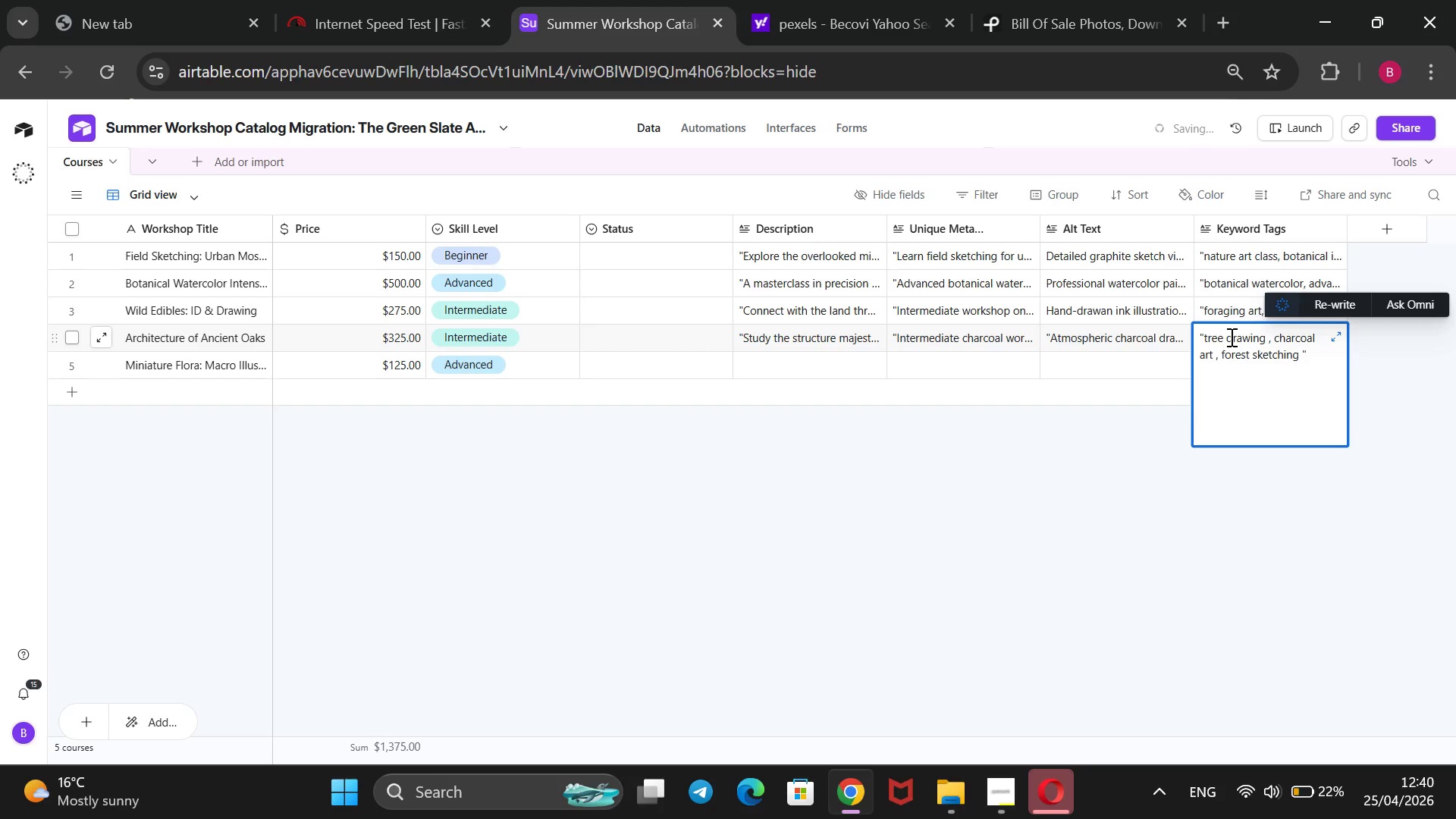 
wait(5.28)
 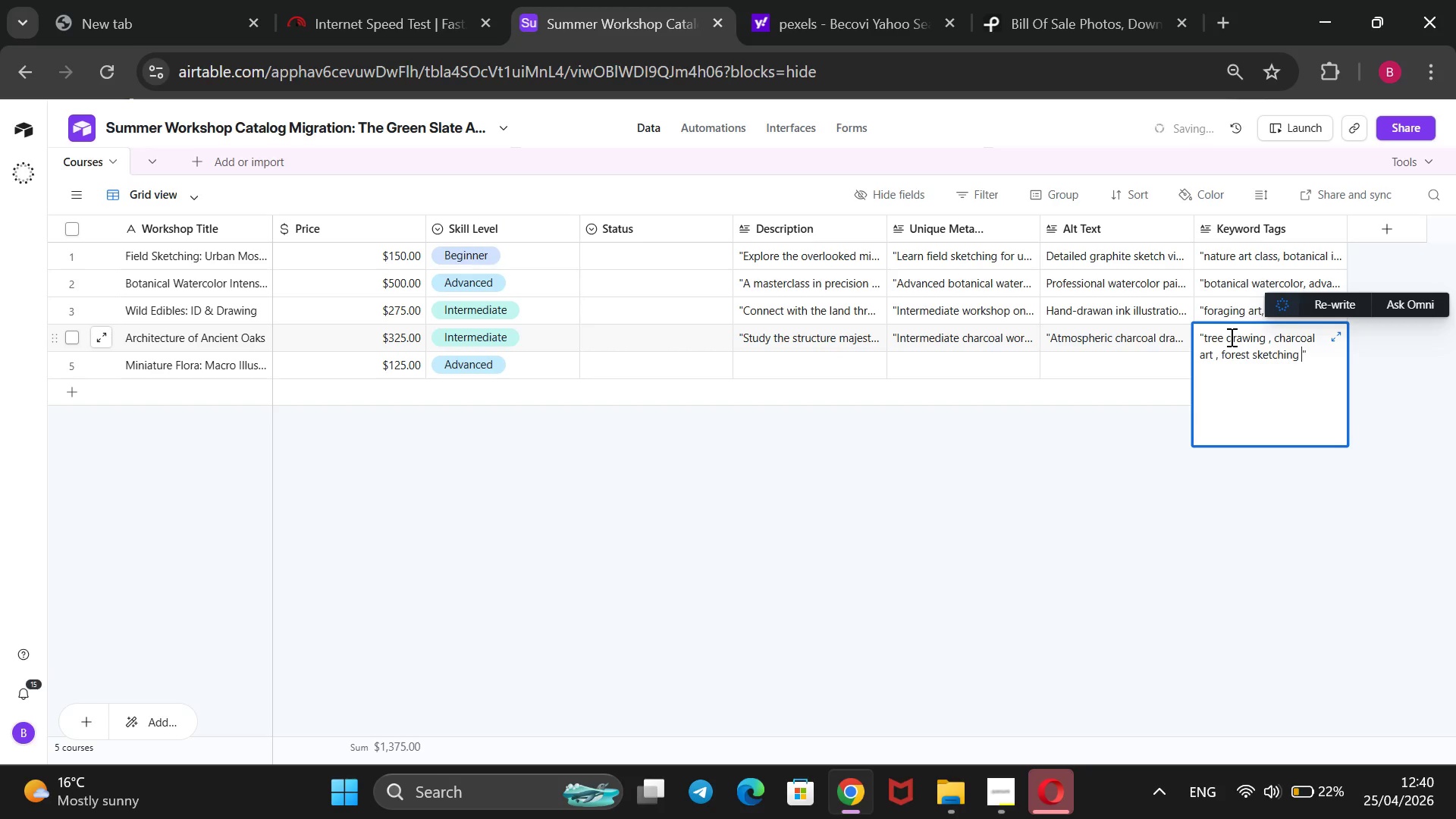 
key(Backspace)
type(, k)
key(Backspace)
type(landc)
key(Backspace)
type(sa)
key(Backspace)
type(cape art, nature art, oak tree study.)
 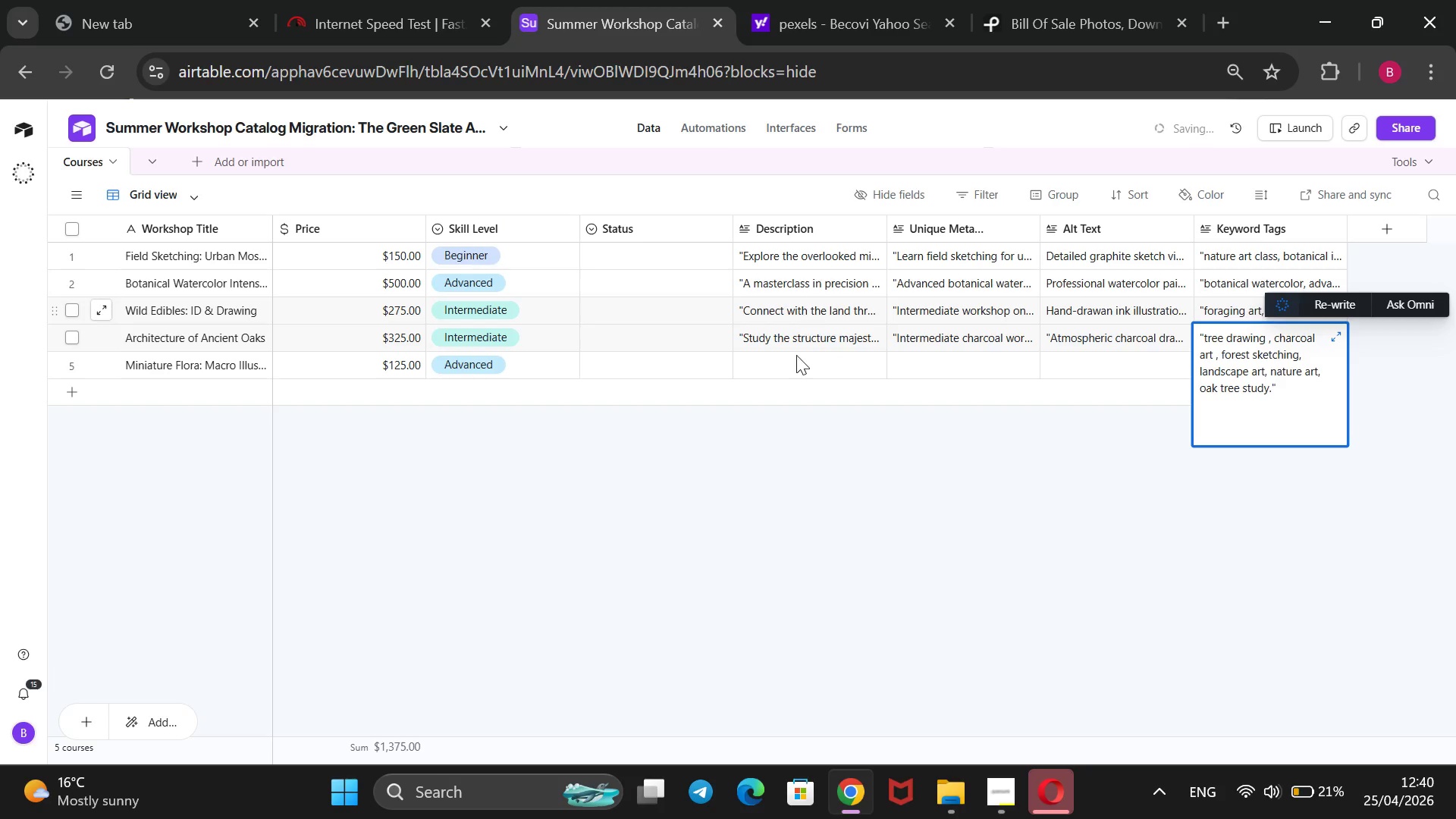 
left_click([800, 378])
 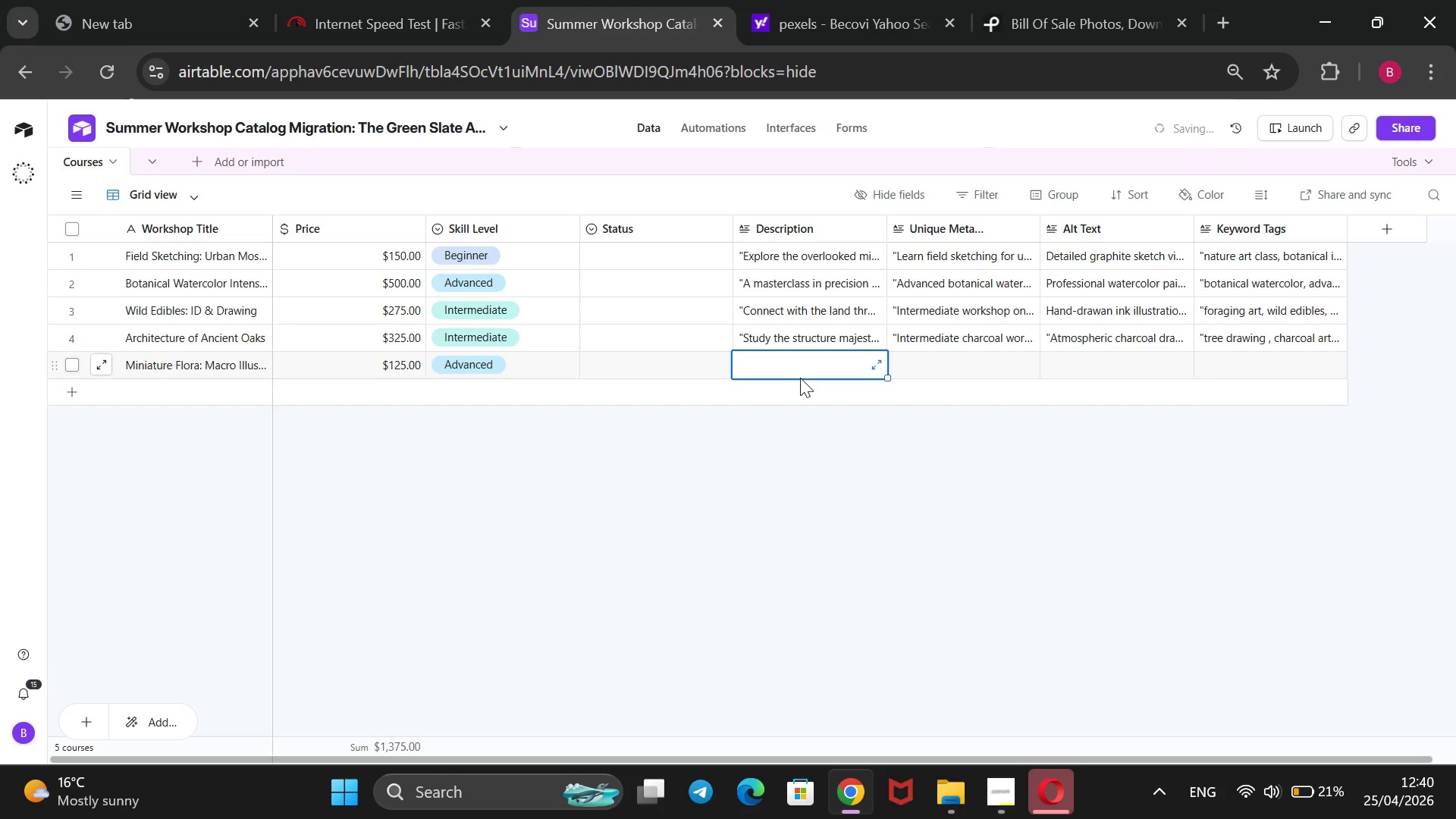 
wait(5.99)
 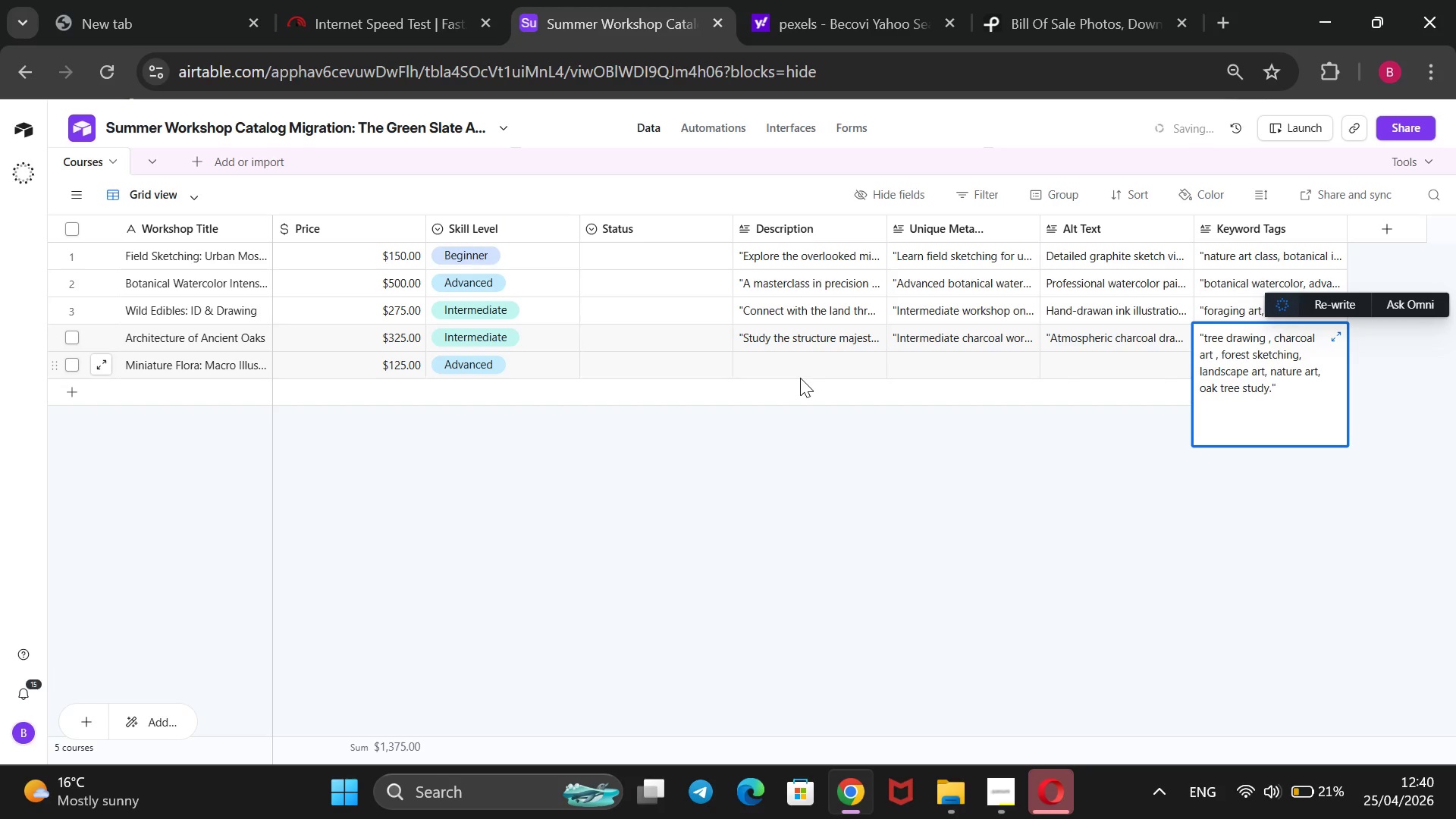 
type(@@)
 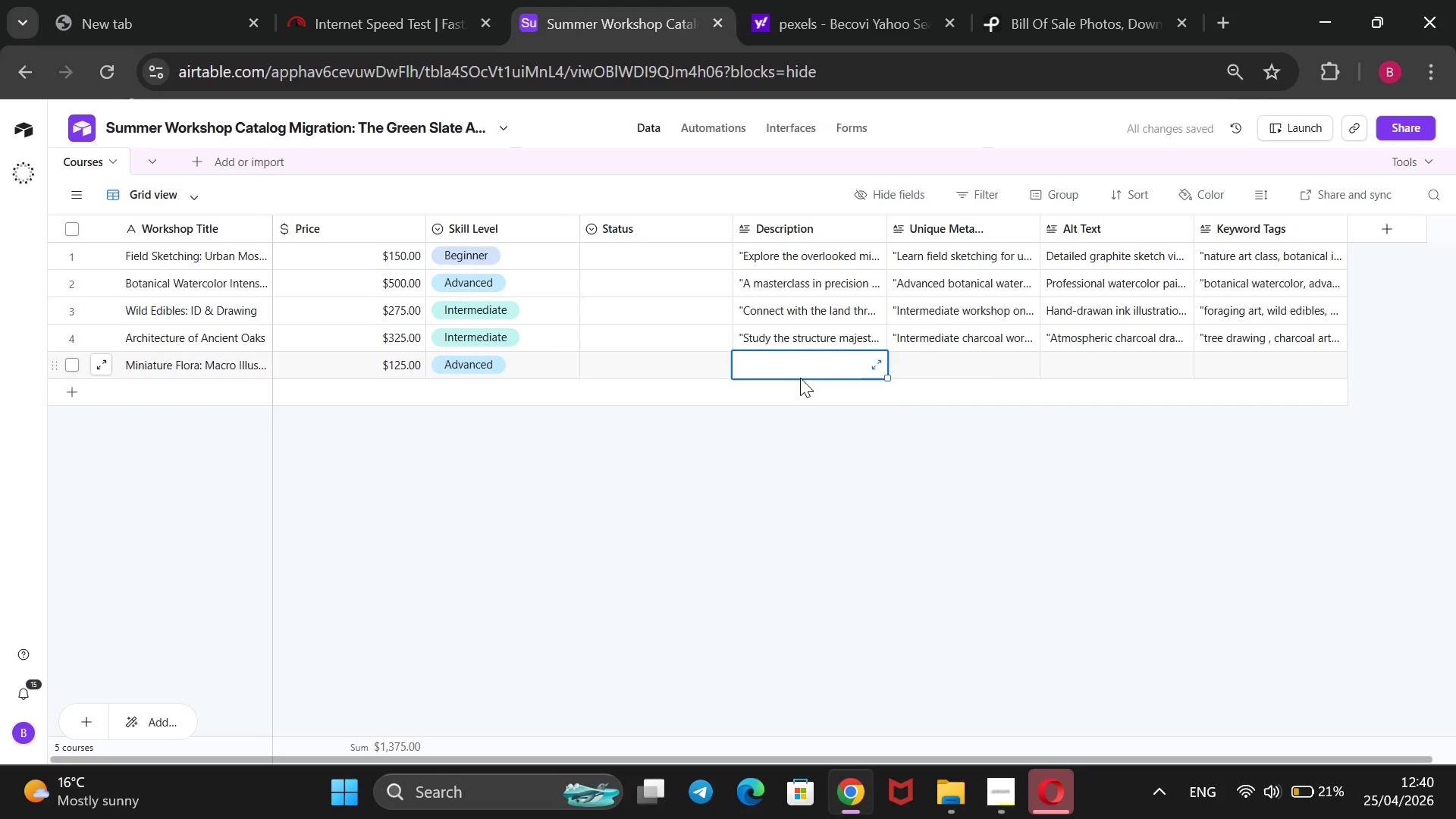 
key(ArrowLeft)
 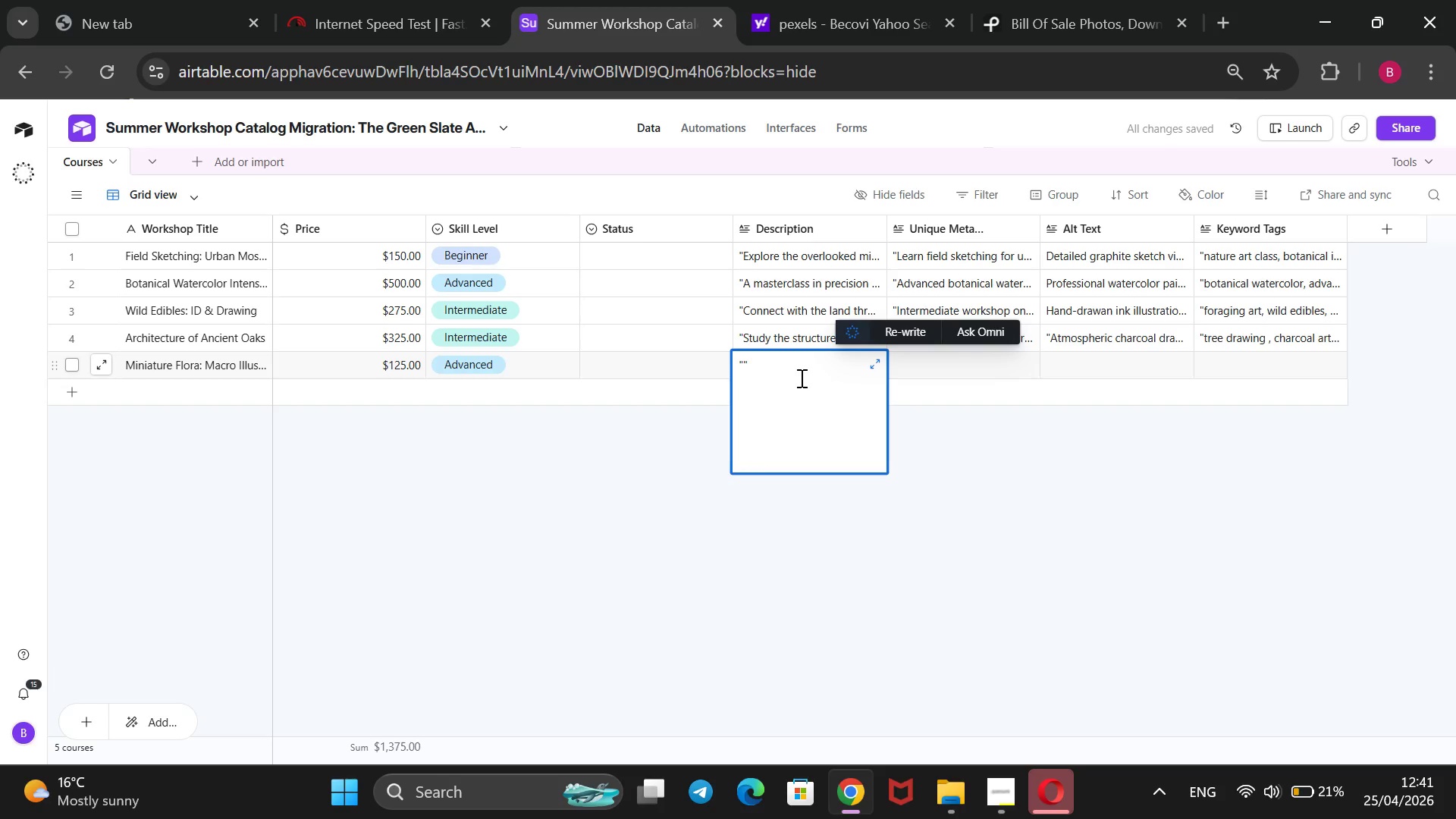 
type(Dive into the worls of the)
 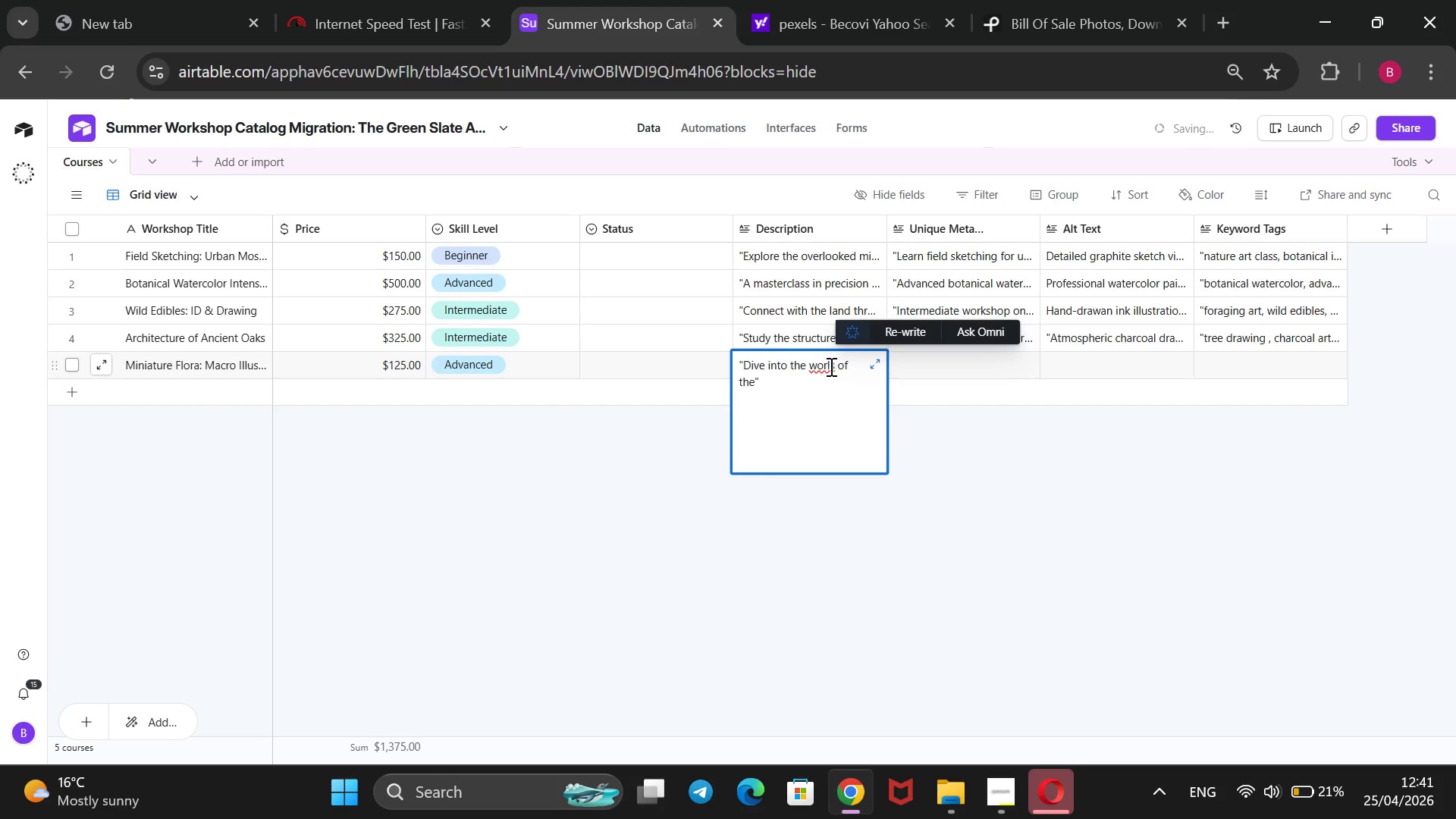 
left_click([832, 365])
 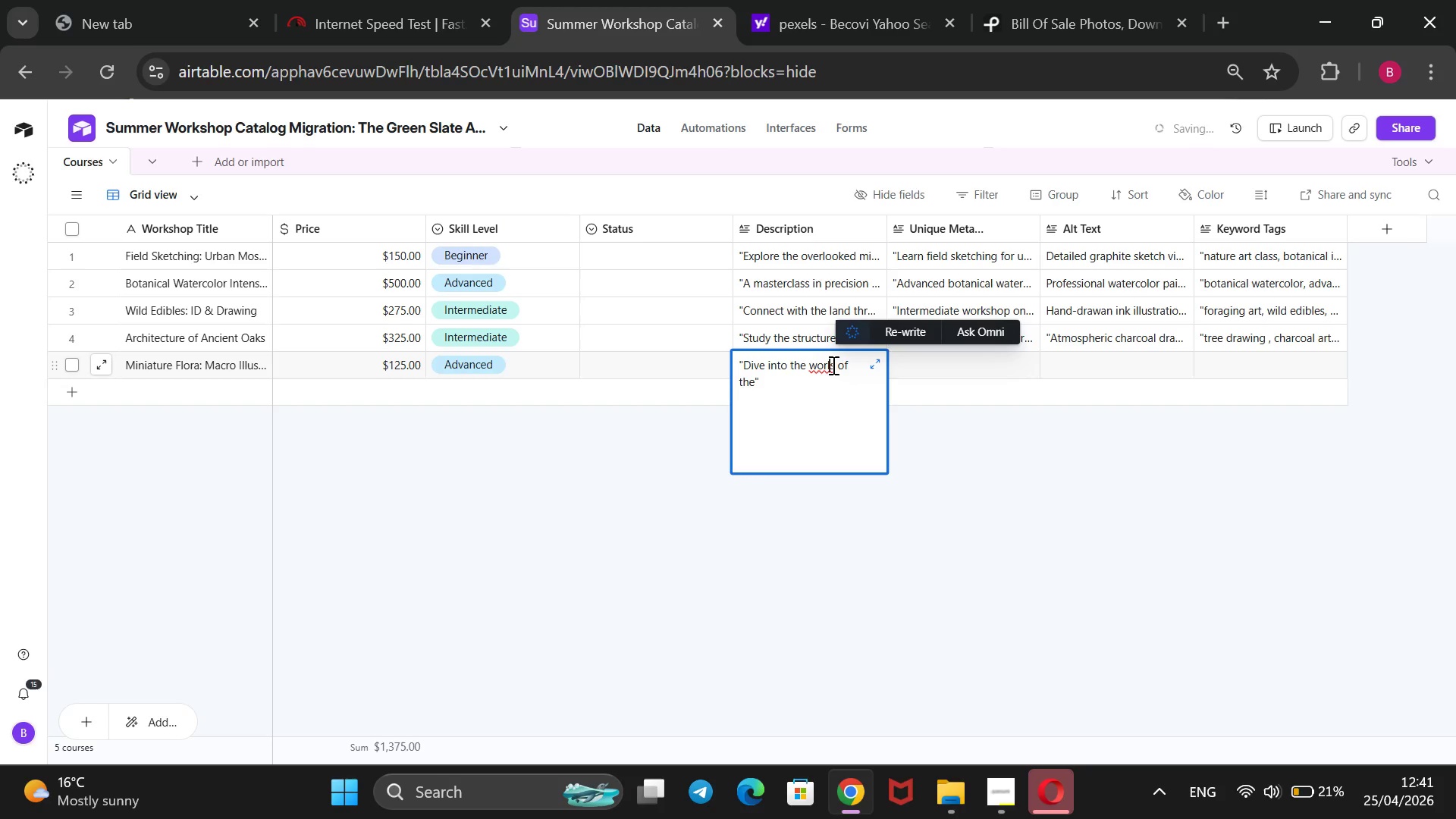 
key(ArrowRight)
 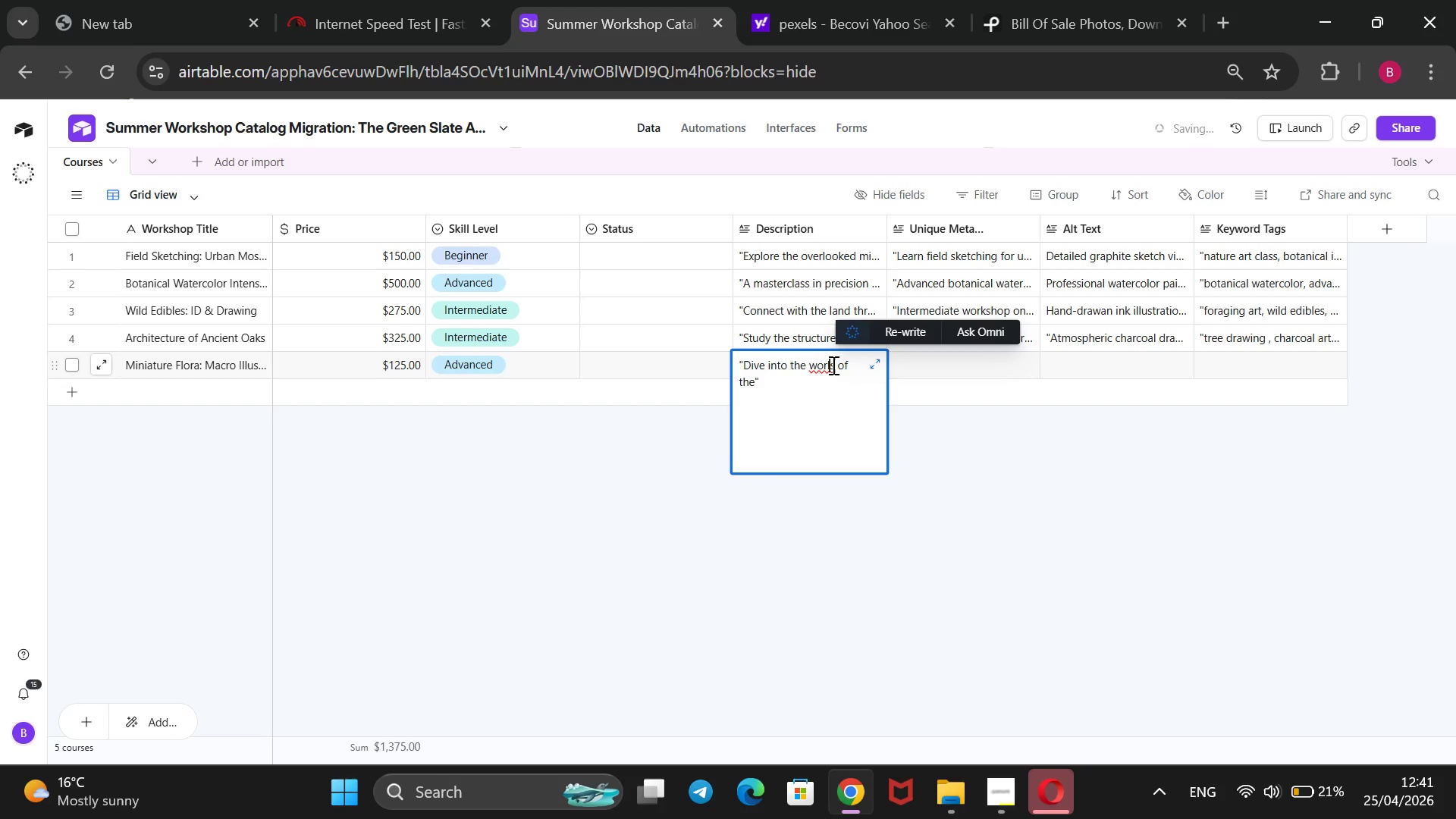 
key(ArrowRight)
 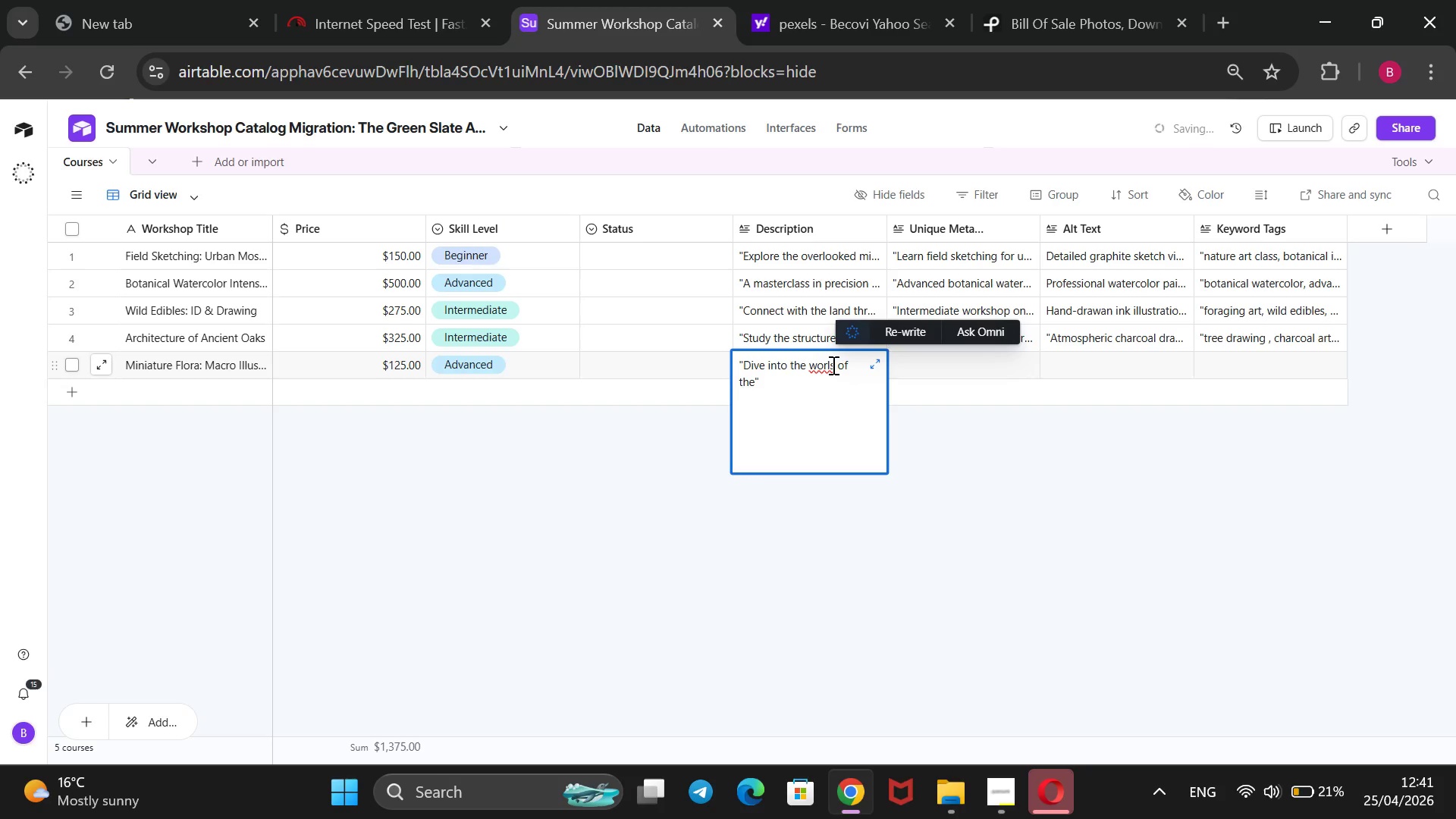 
key(Backspace)
 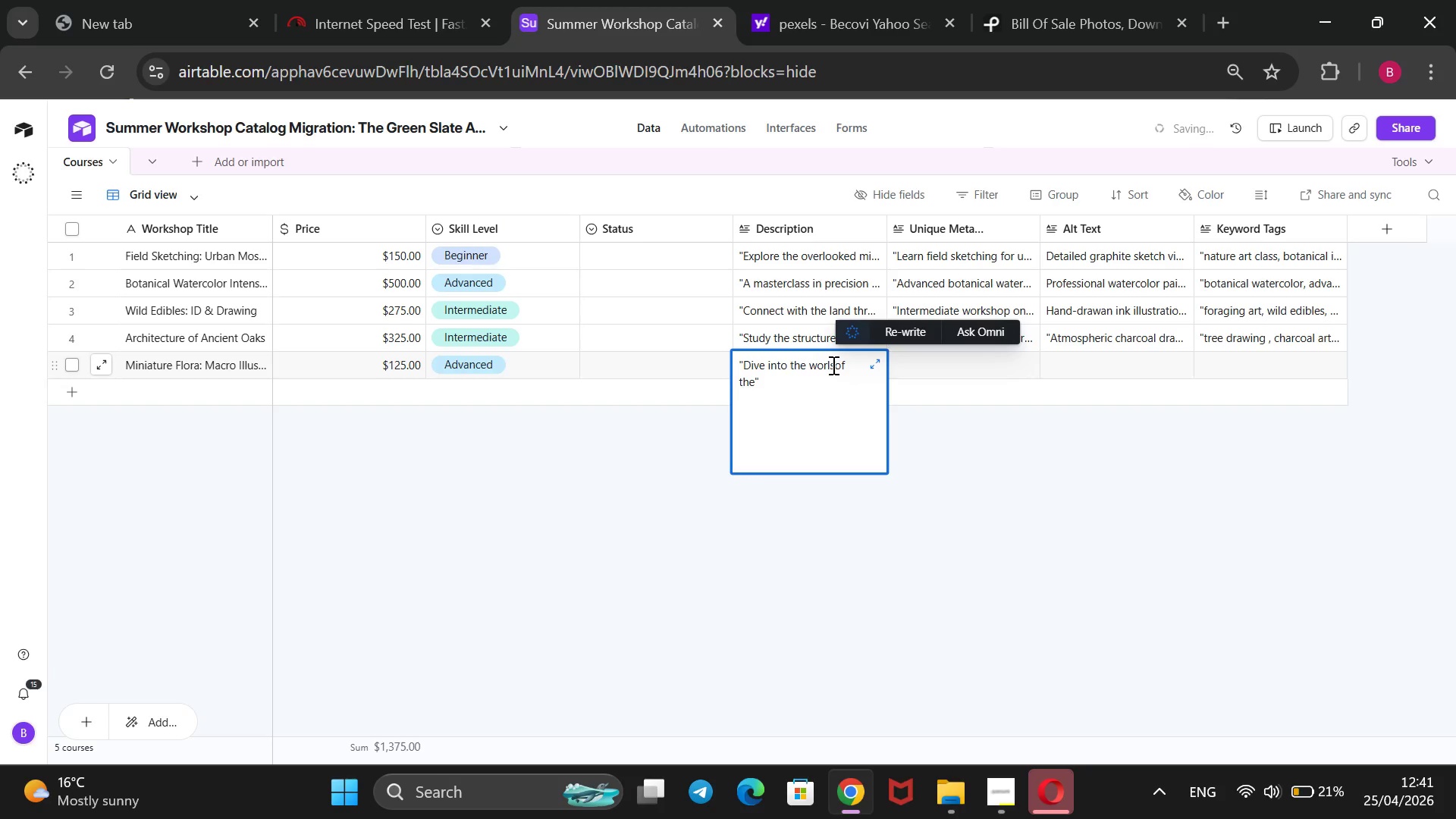 
key(D)
 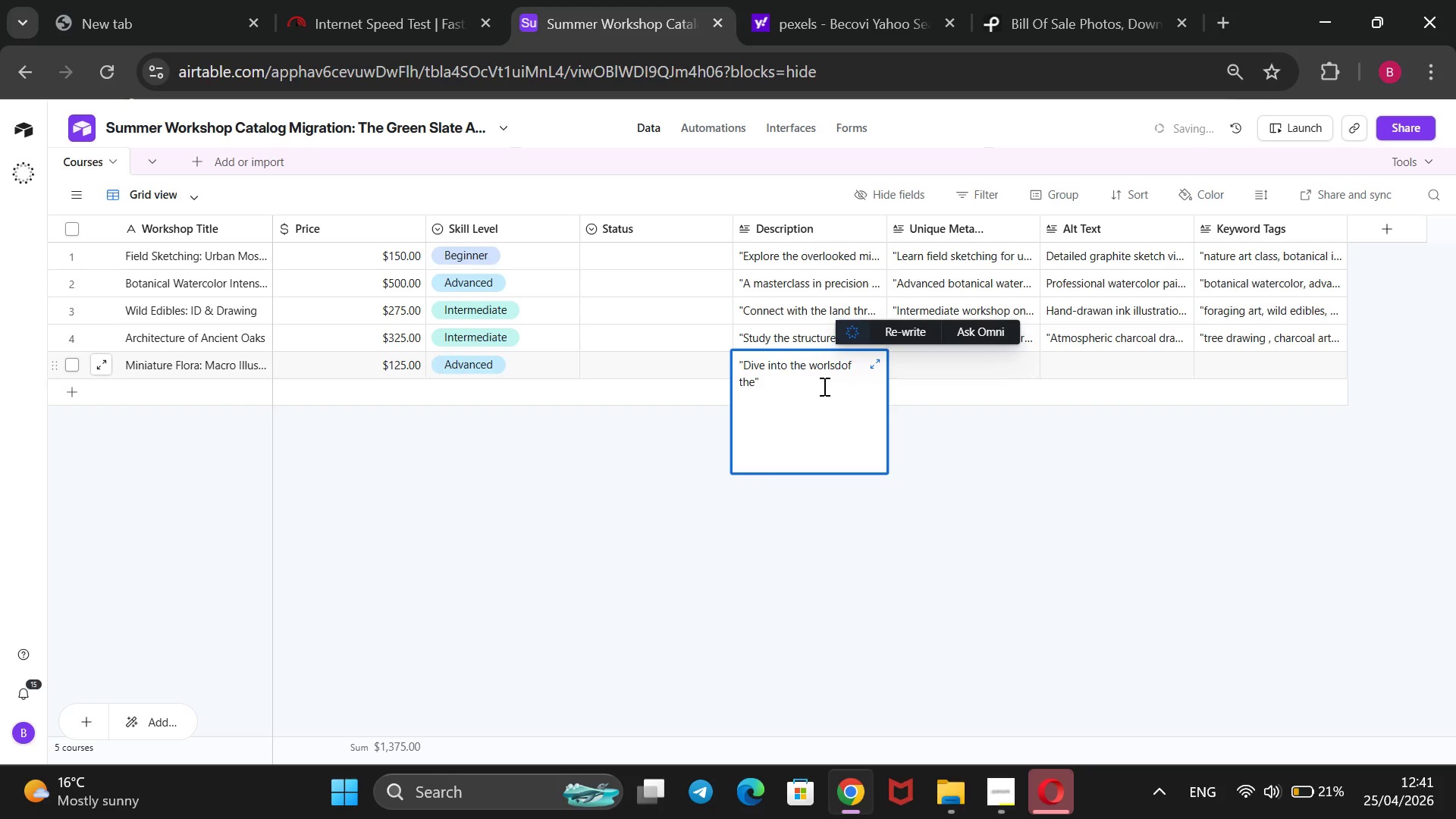 
key(Backspace)
 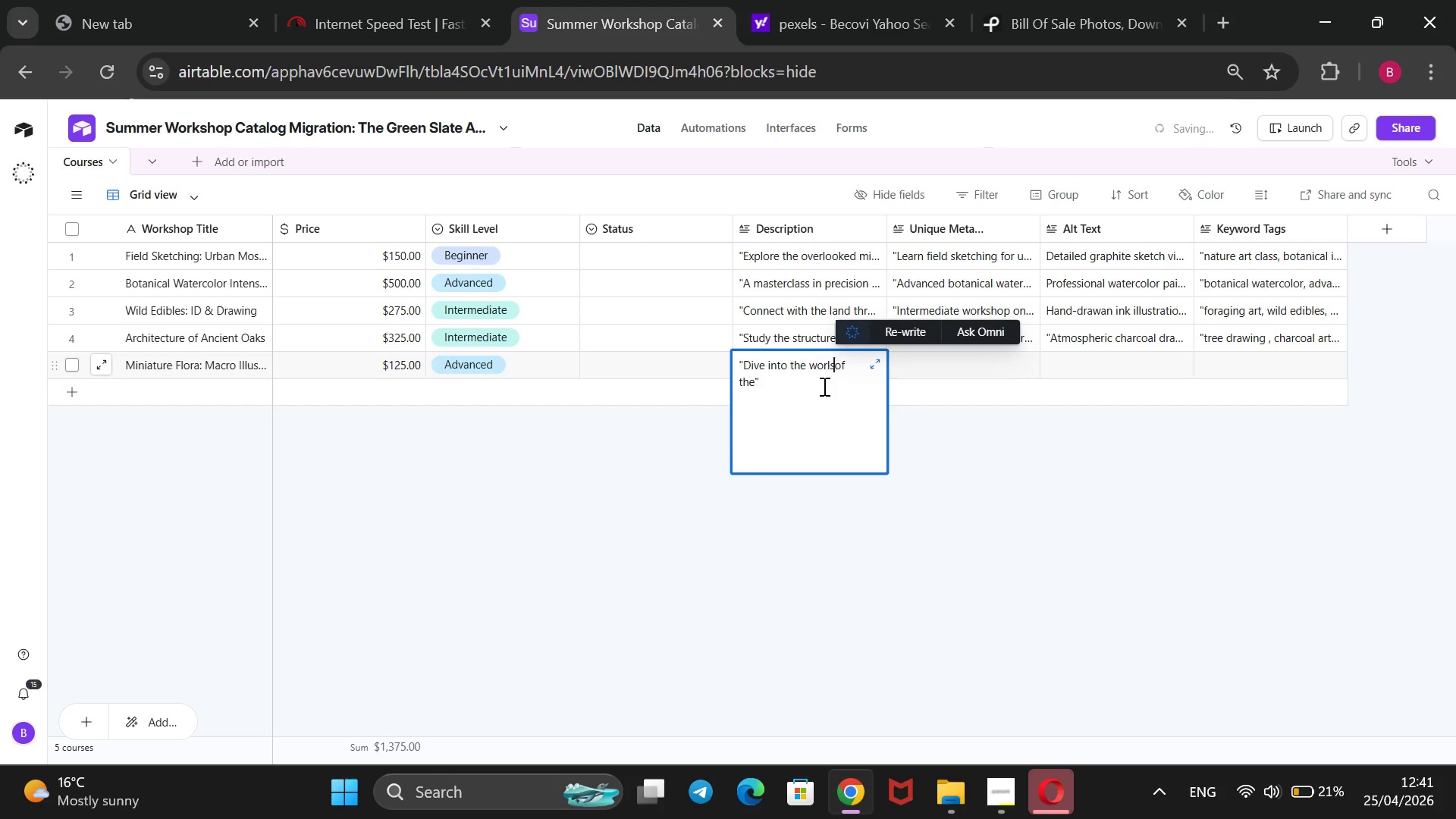 
key(Backspace)
 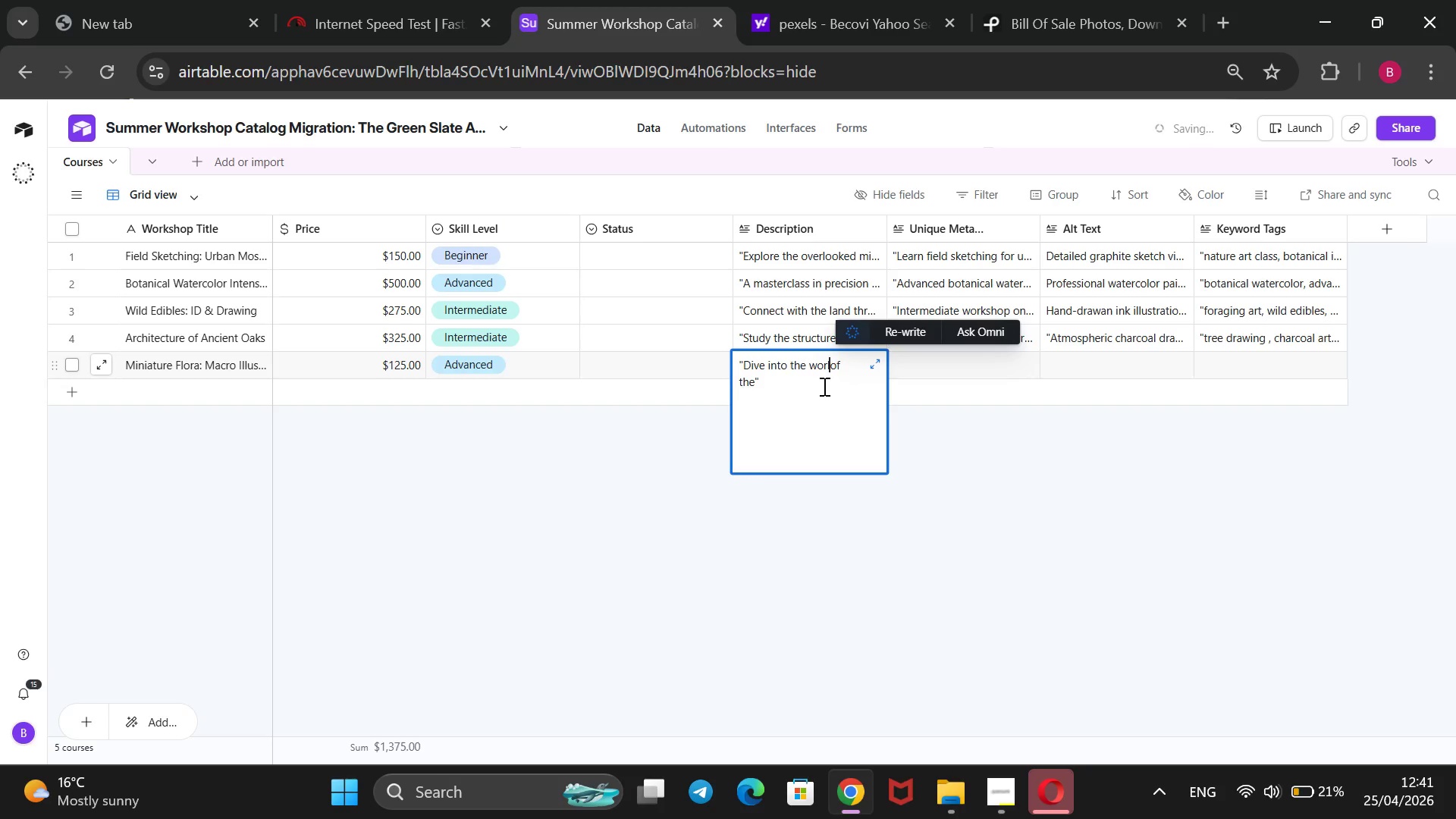 
key(D)
 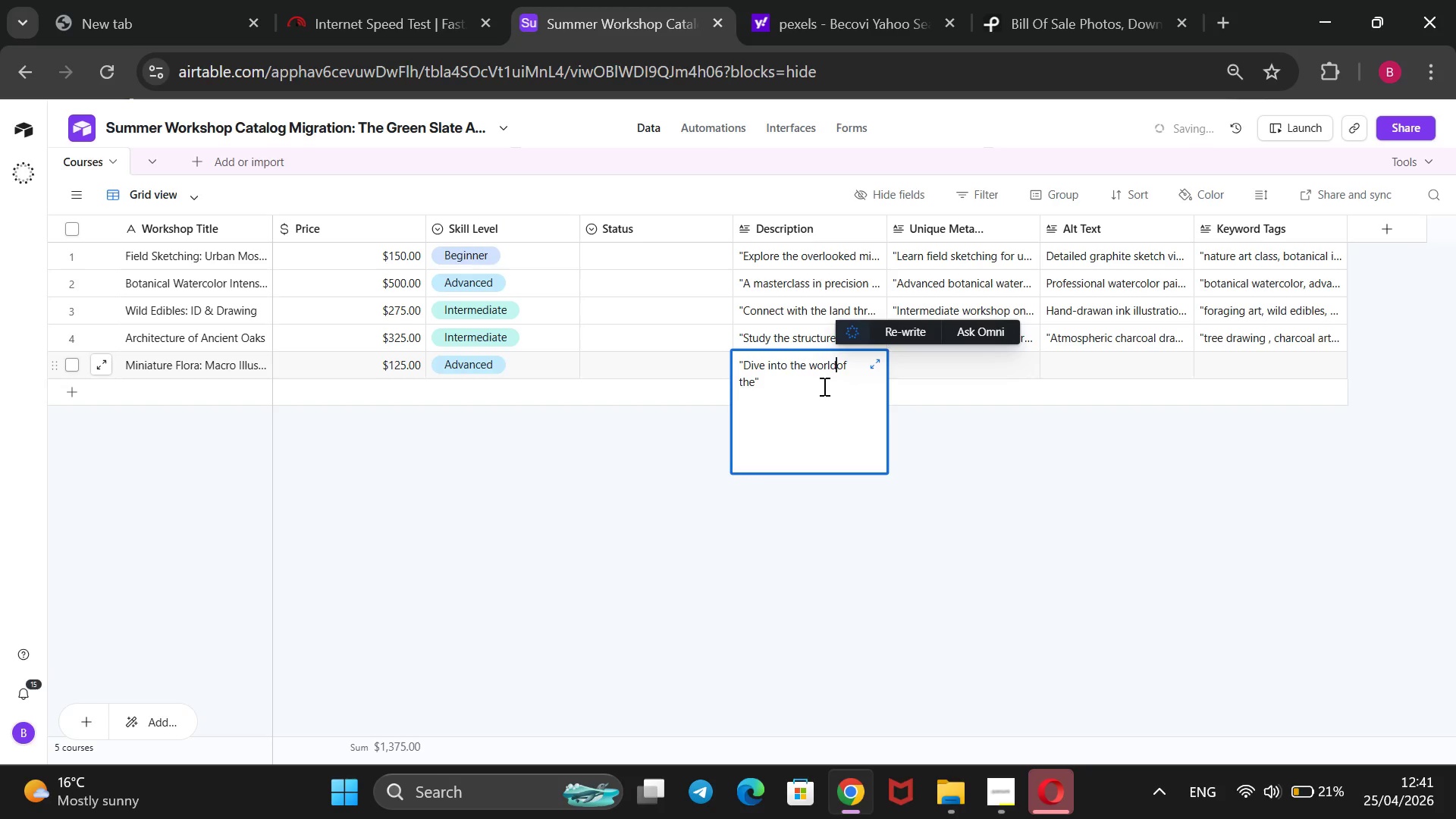 
key(Space)
 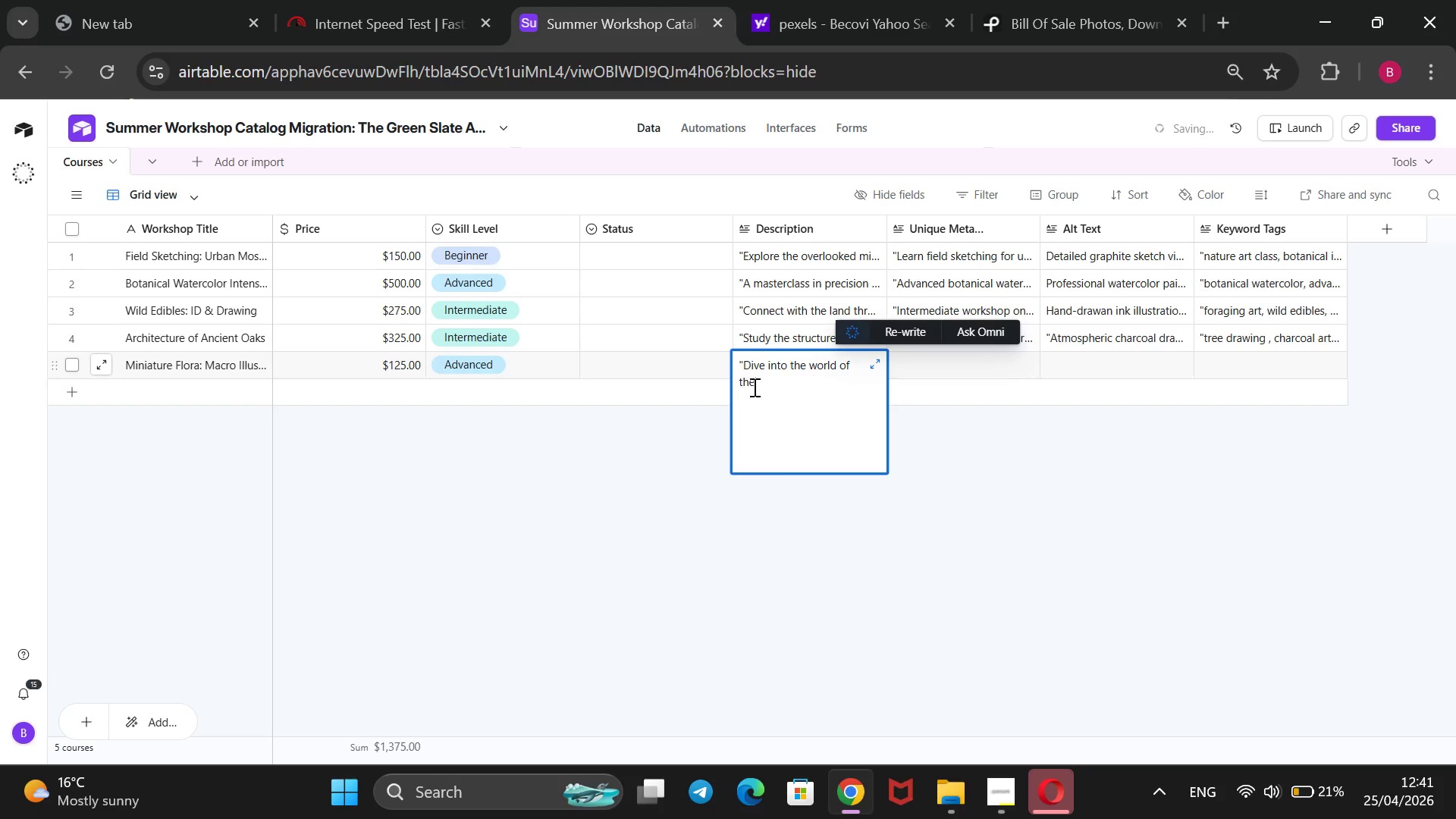 
left_click([753, 385])
 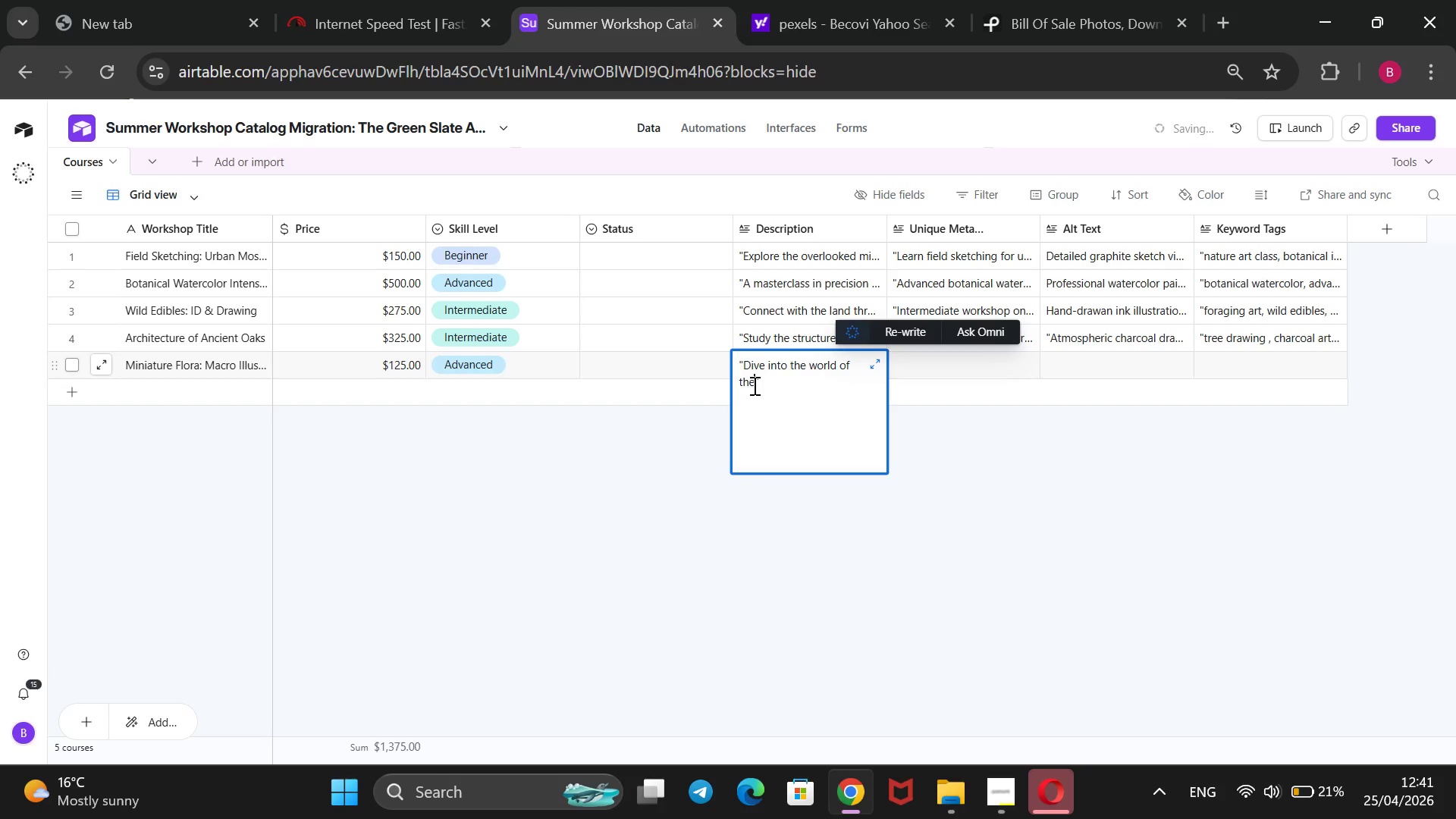 
type( tiny. R)
key(Backspace)
type(This advanced course challenfe)
key(Backspace)
key(Backspace)
type(f)
key(Backspace)
type(ges artists to work at  )
key(Backspace)
type(1 )
key(Backspace)
key(Backspace)
type(1 )
key(Backspace)
key(Backspace)
type(a !)
key(Backspace)
type(1:1 or larger scale, l)
key(Backspace)
type(illustrating the minute details of the)
key(Backspace)
key(Backspace)
key(Backspace)
type(forse f)
key(Backspace)
key(Backspace)
type(t flooer flora)
 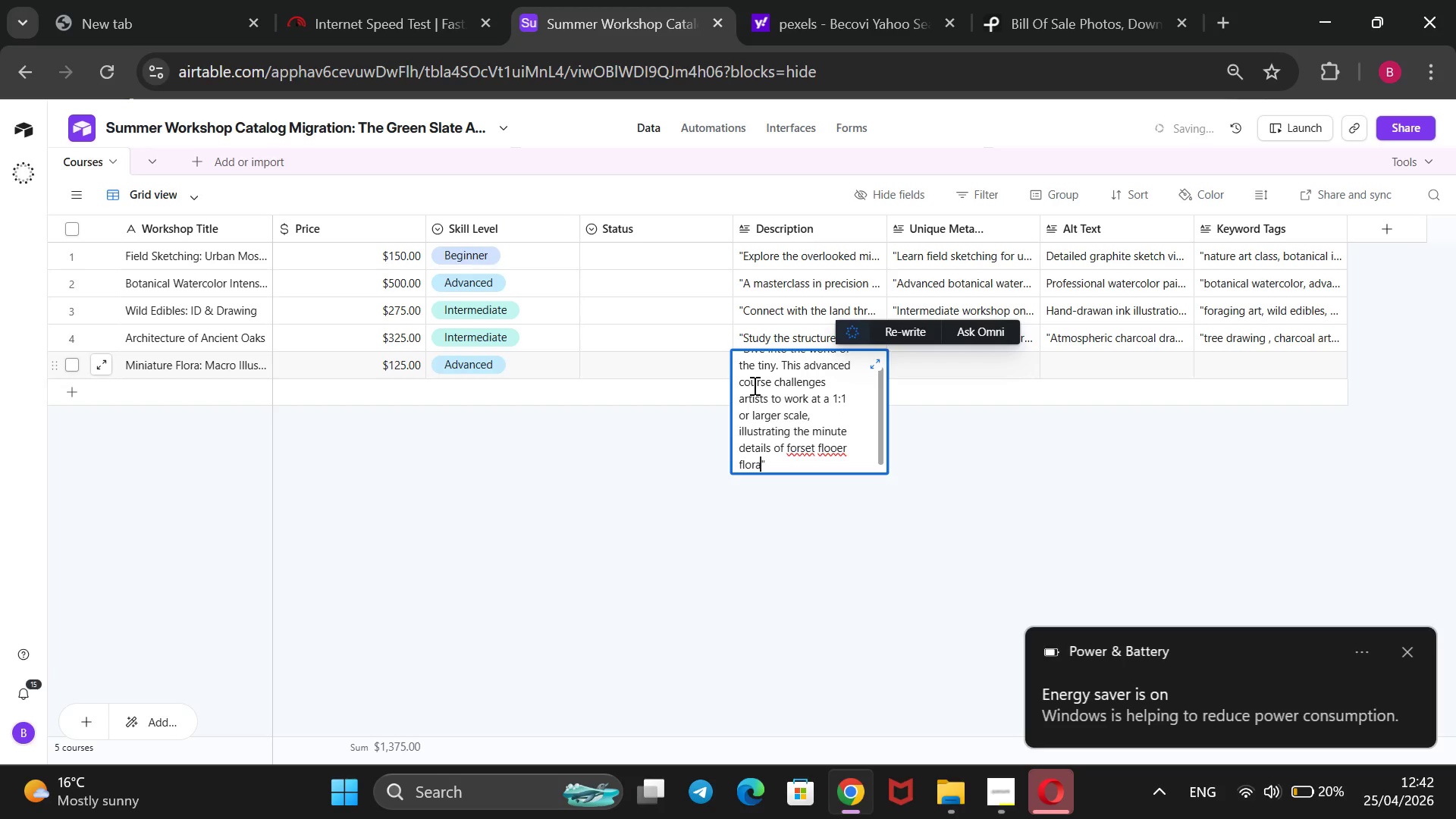 
wait(8.2)
 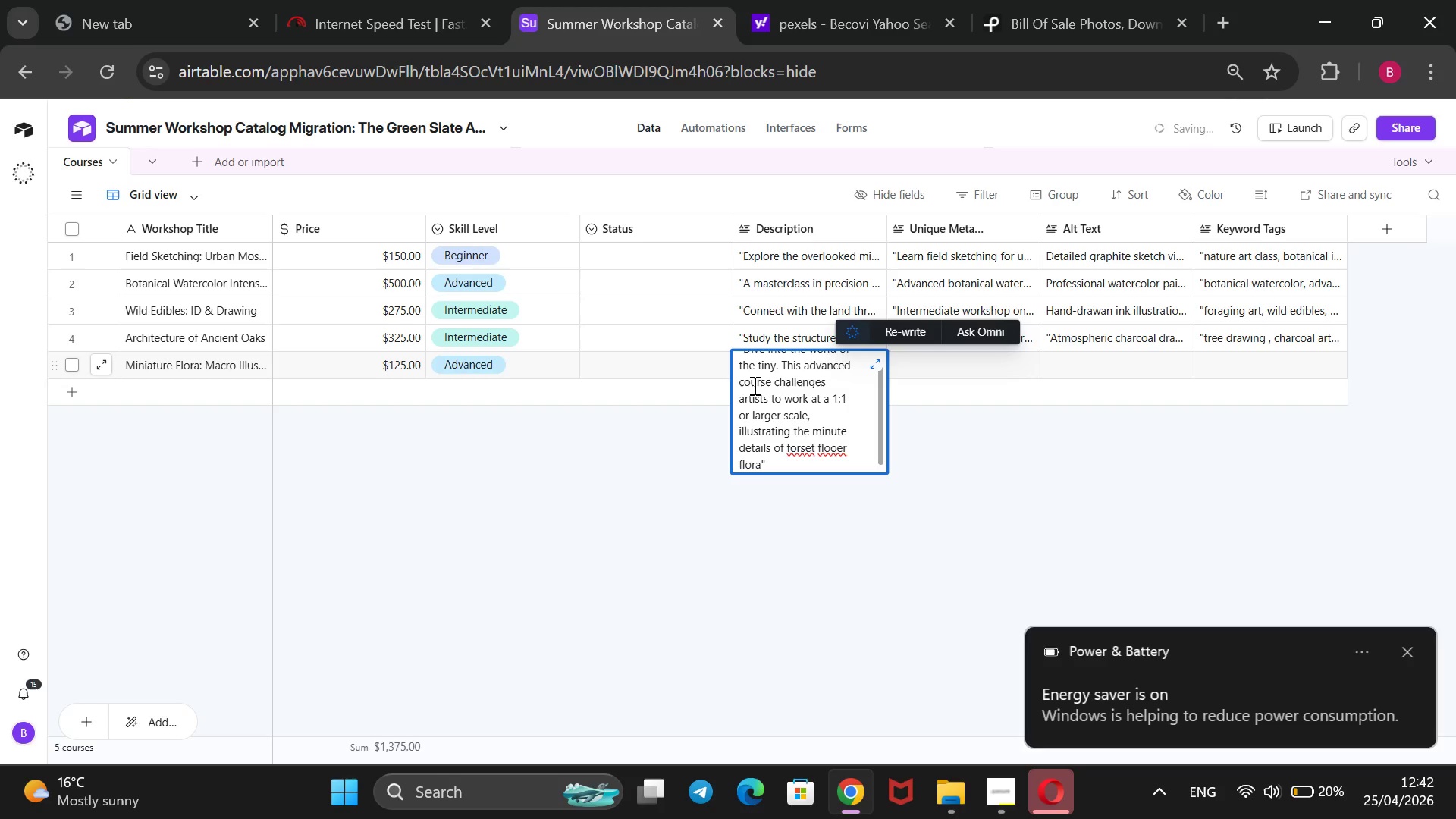 
left_click([808, 448])
 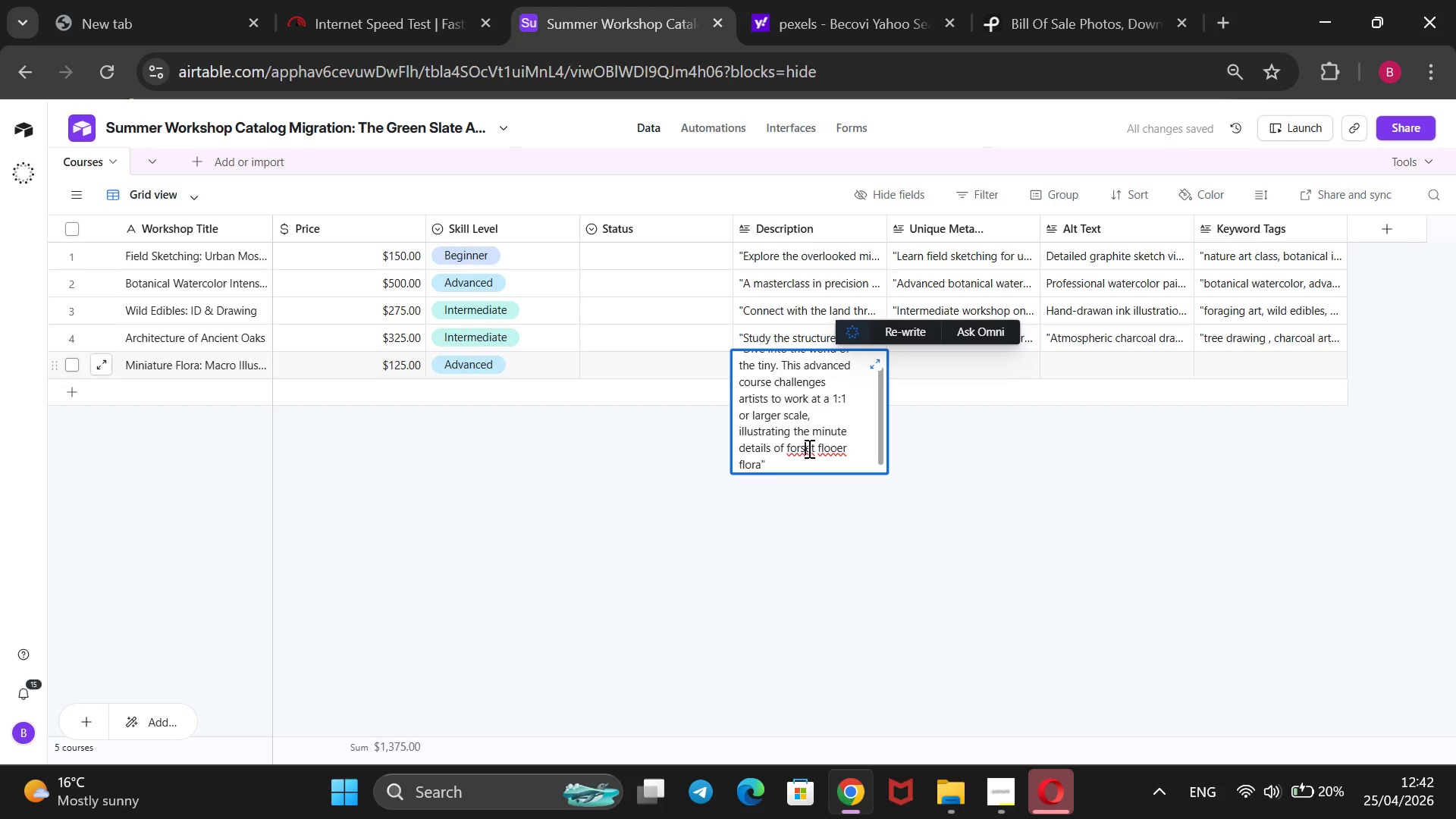 
key(ArrowRight)
 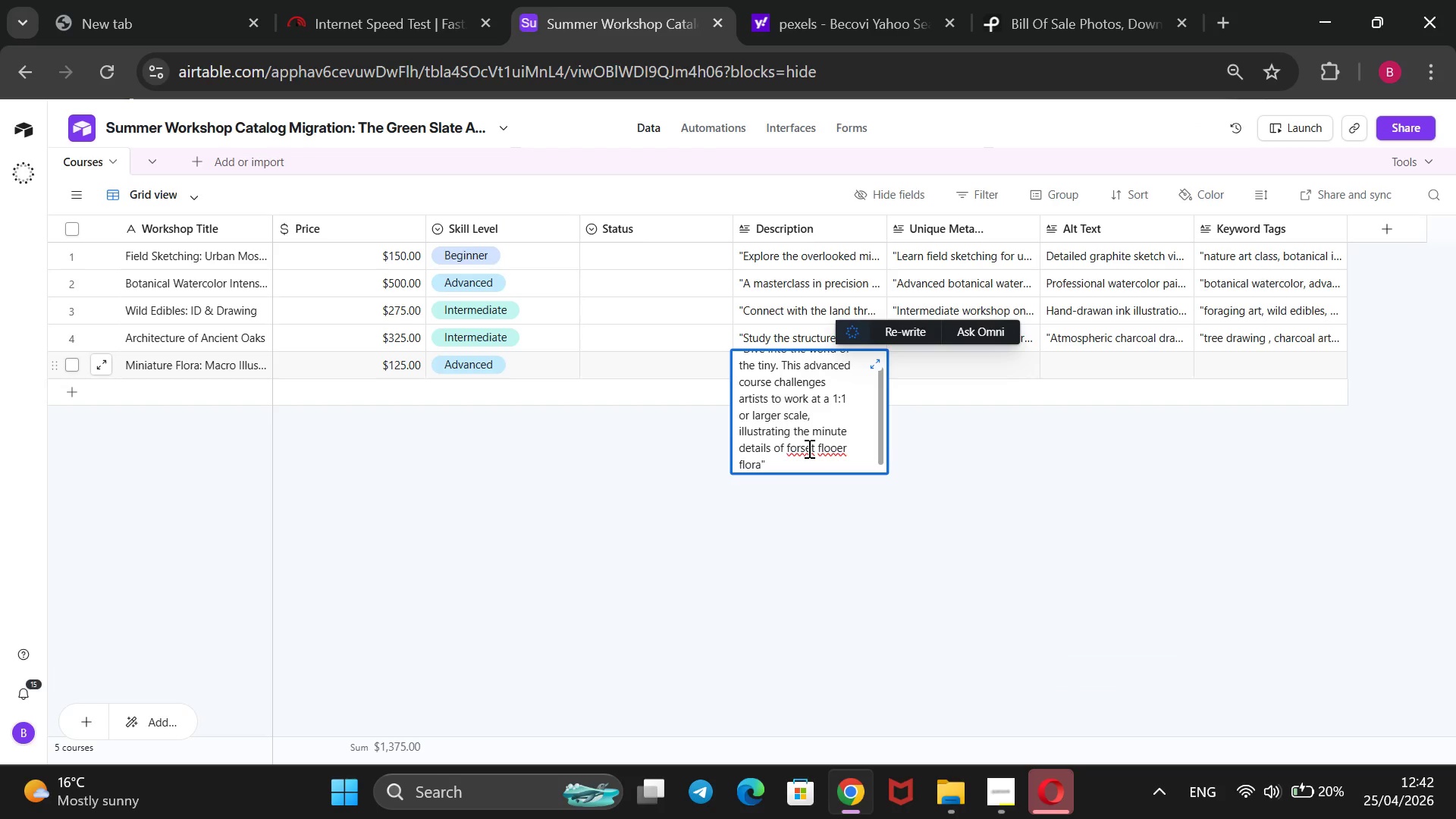 
key(Backspace)
 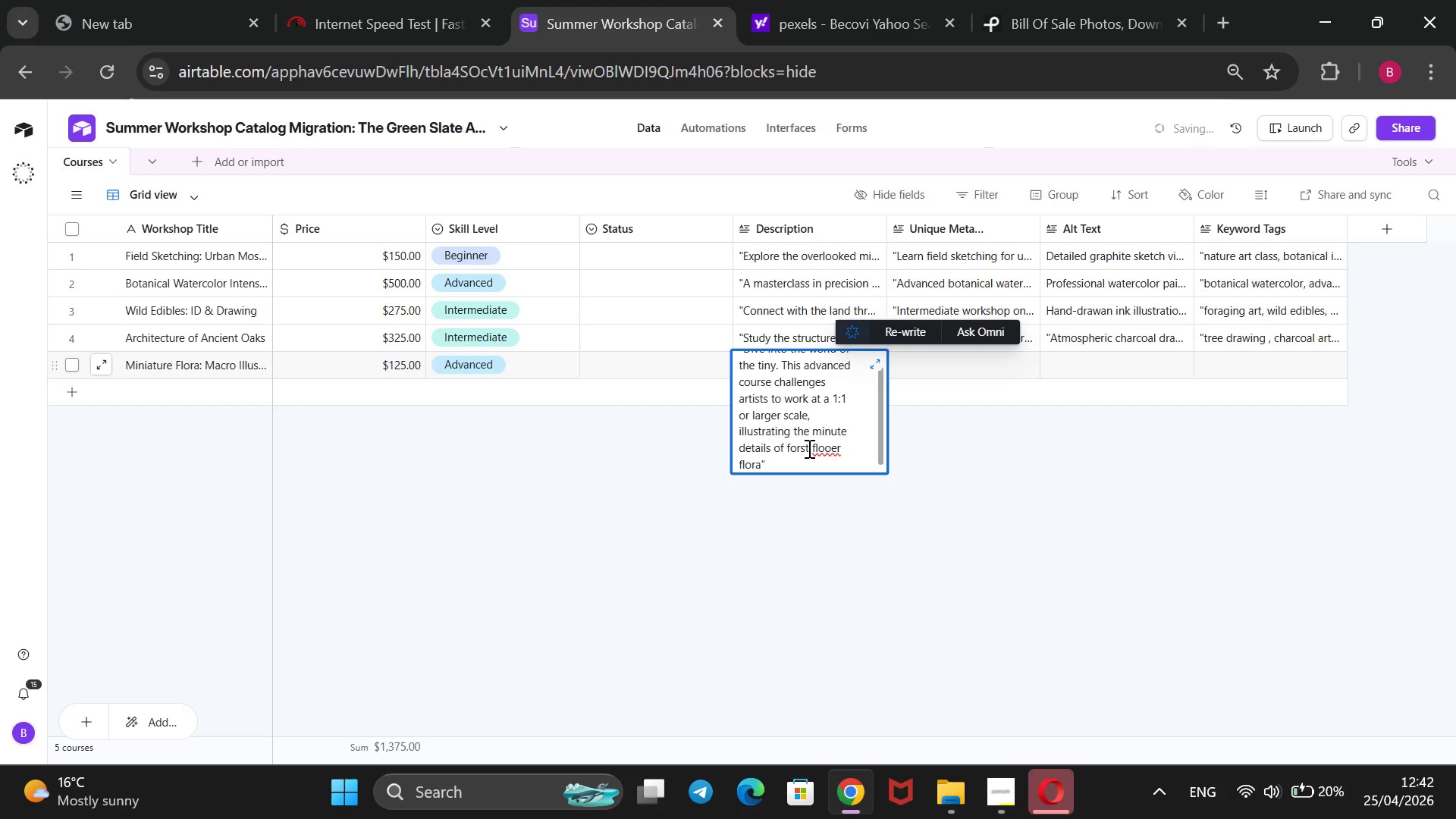 
key(ArrowLeft)
 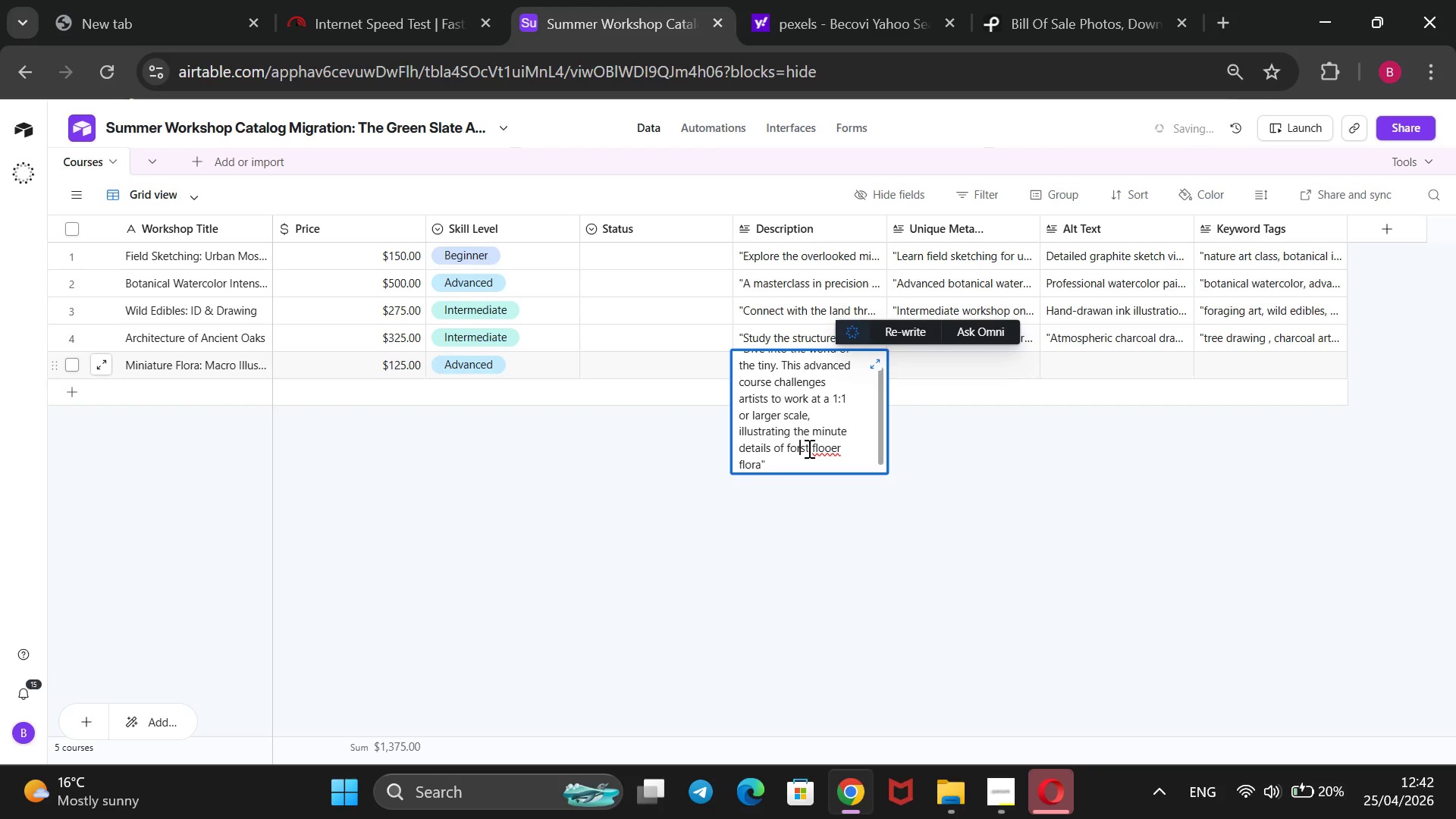 
key(E)
 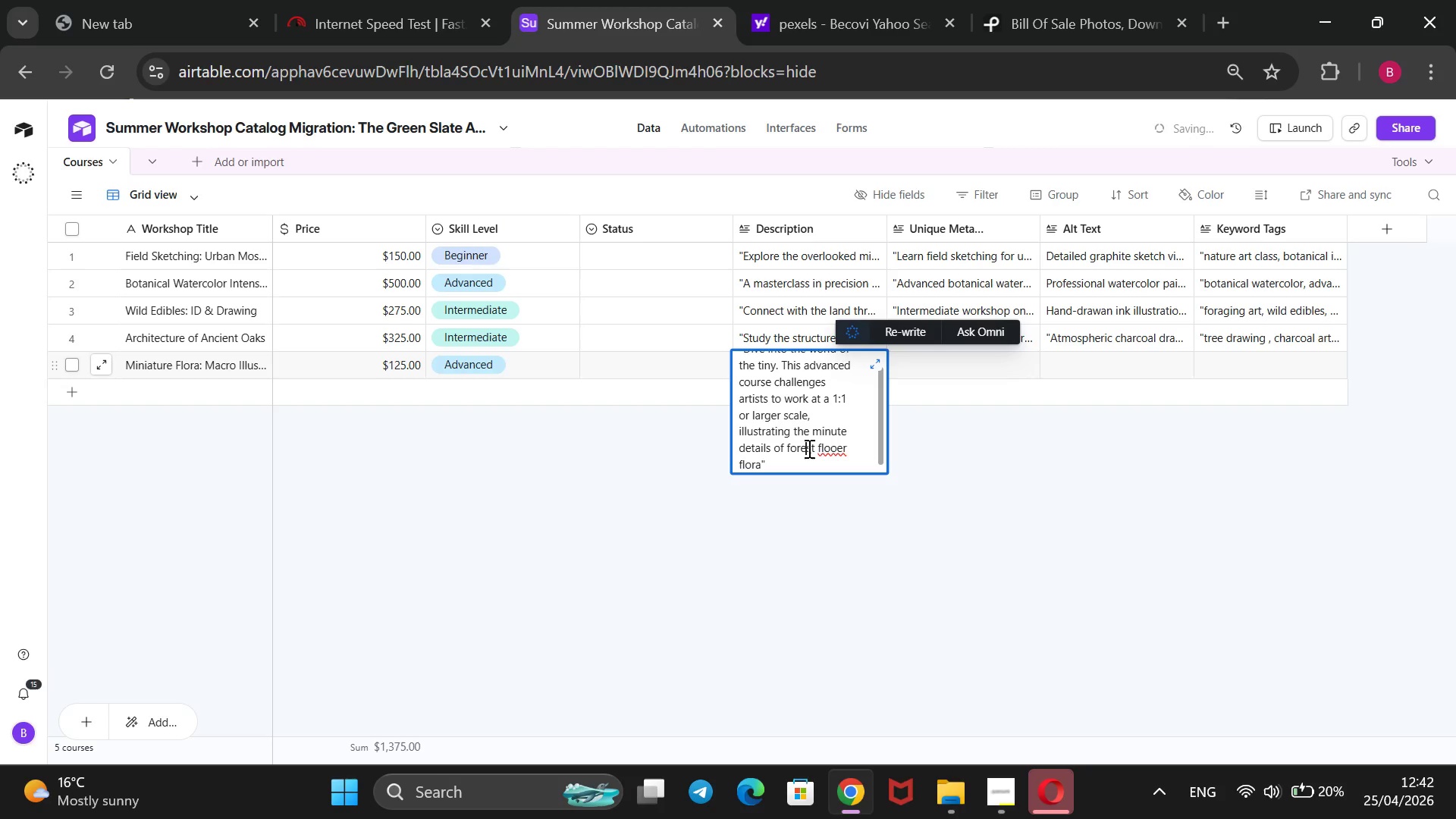 
key(ArrowRight)
 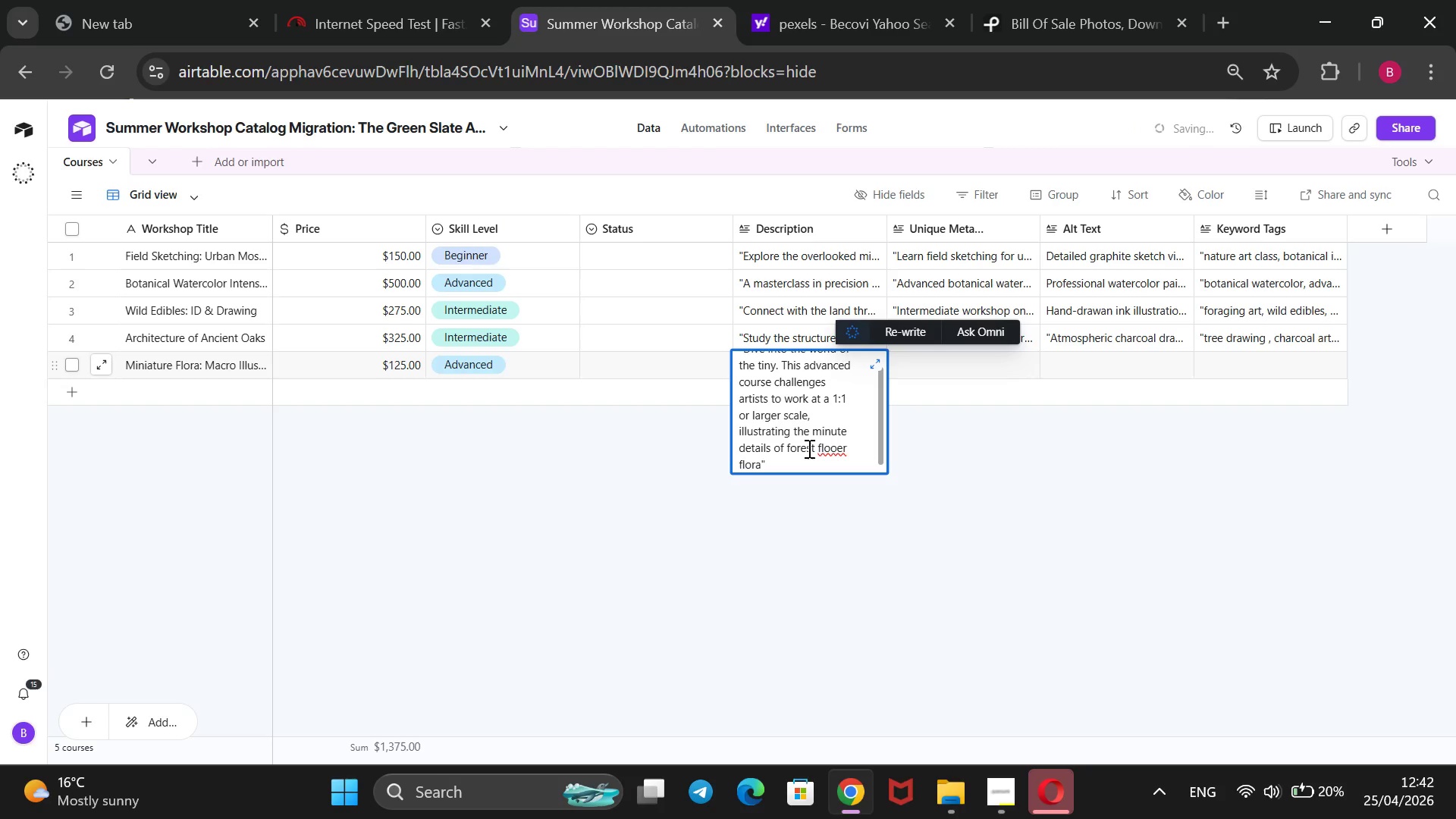 
key(ArrowRight)
 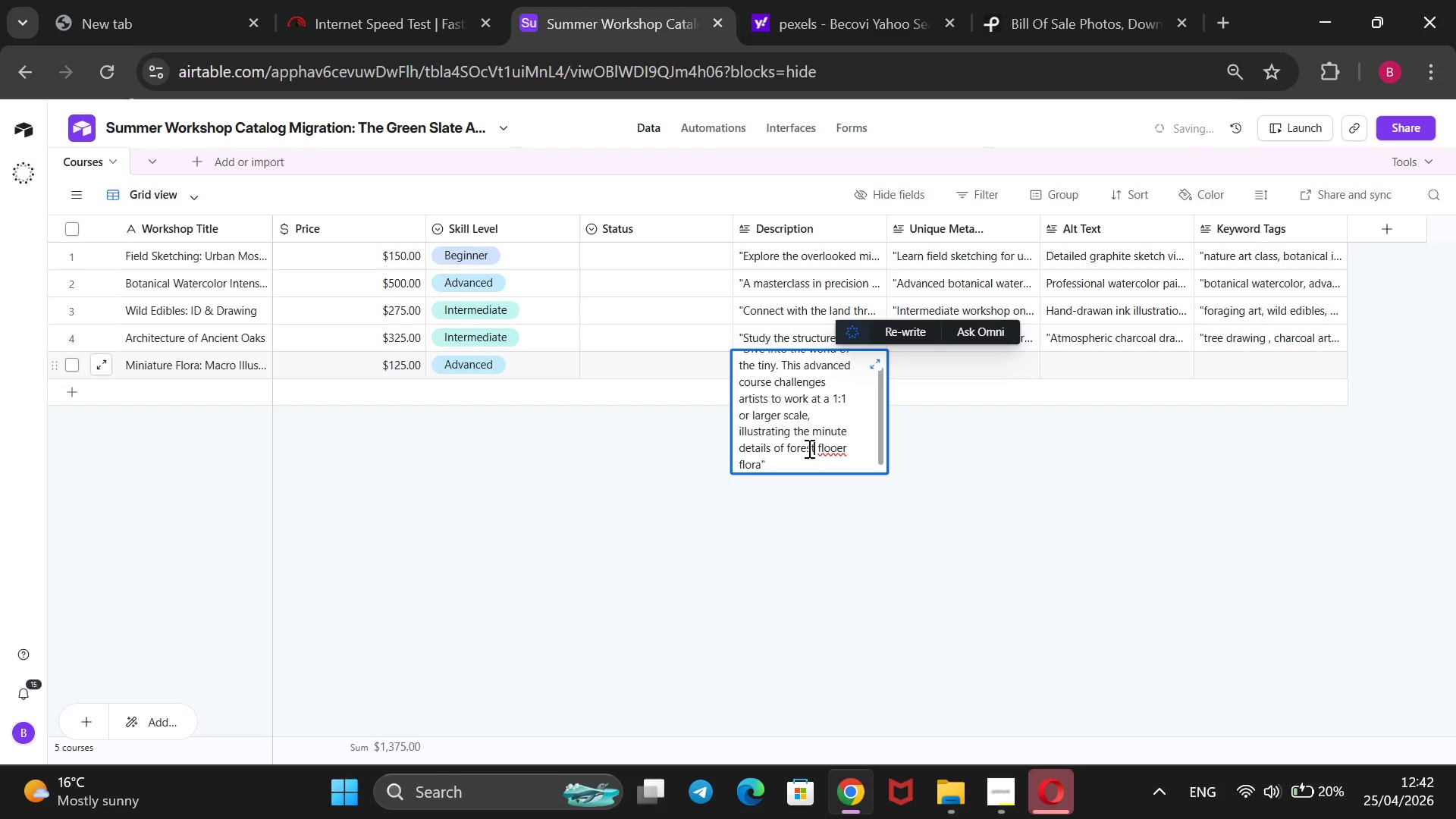 
key(ArrowRight)
 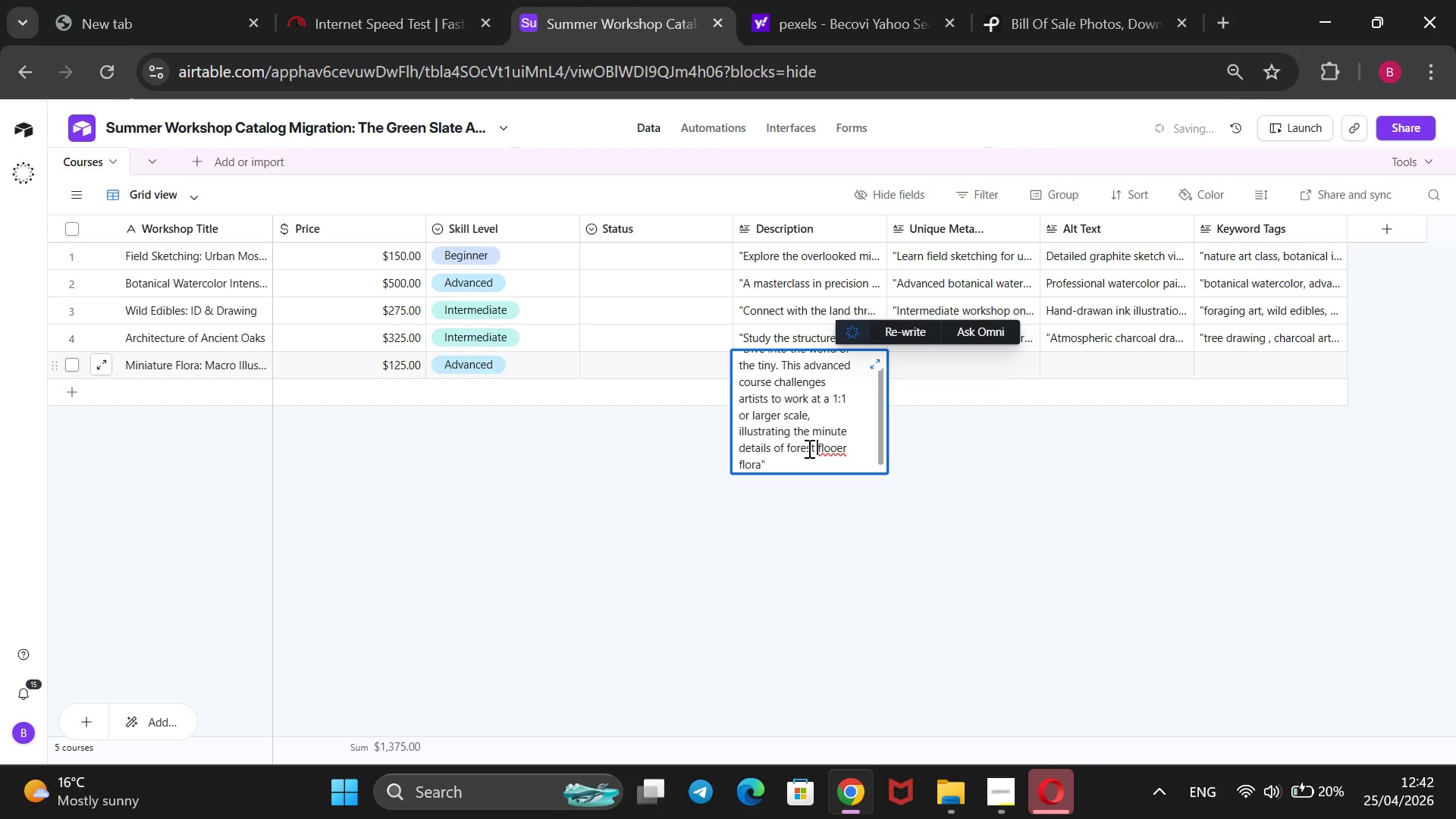 
key(ArrowRight)
 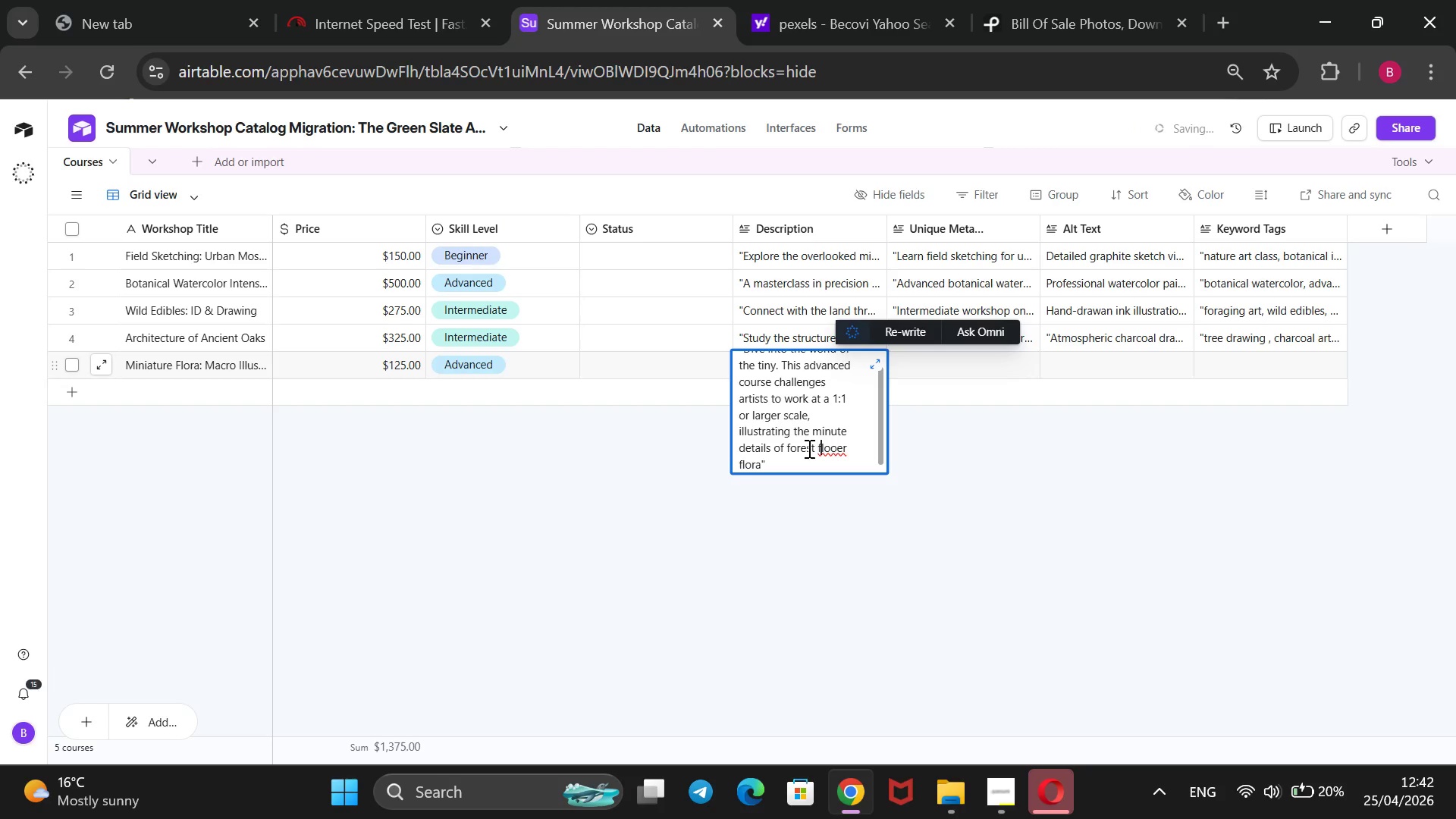 
key(ArrowRight)
 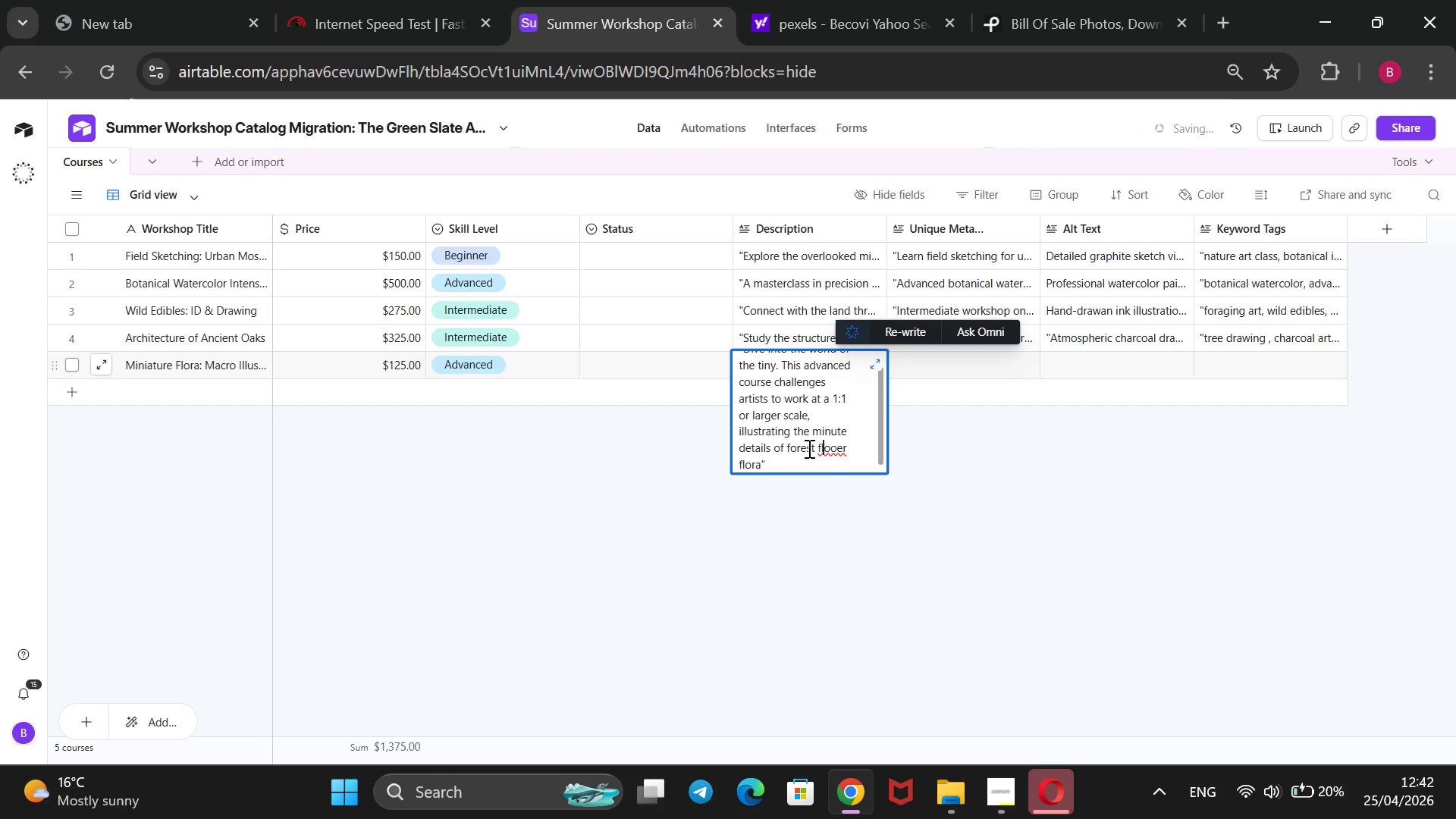 
key(ArrowRight)
 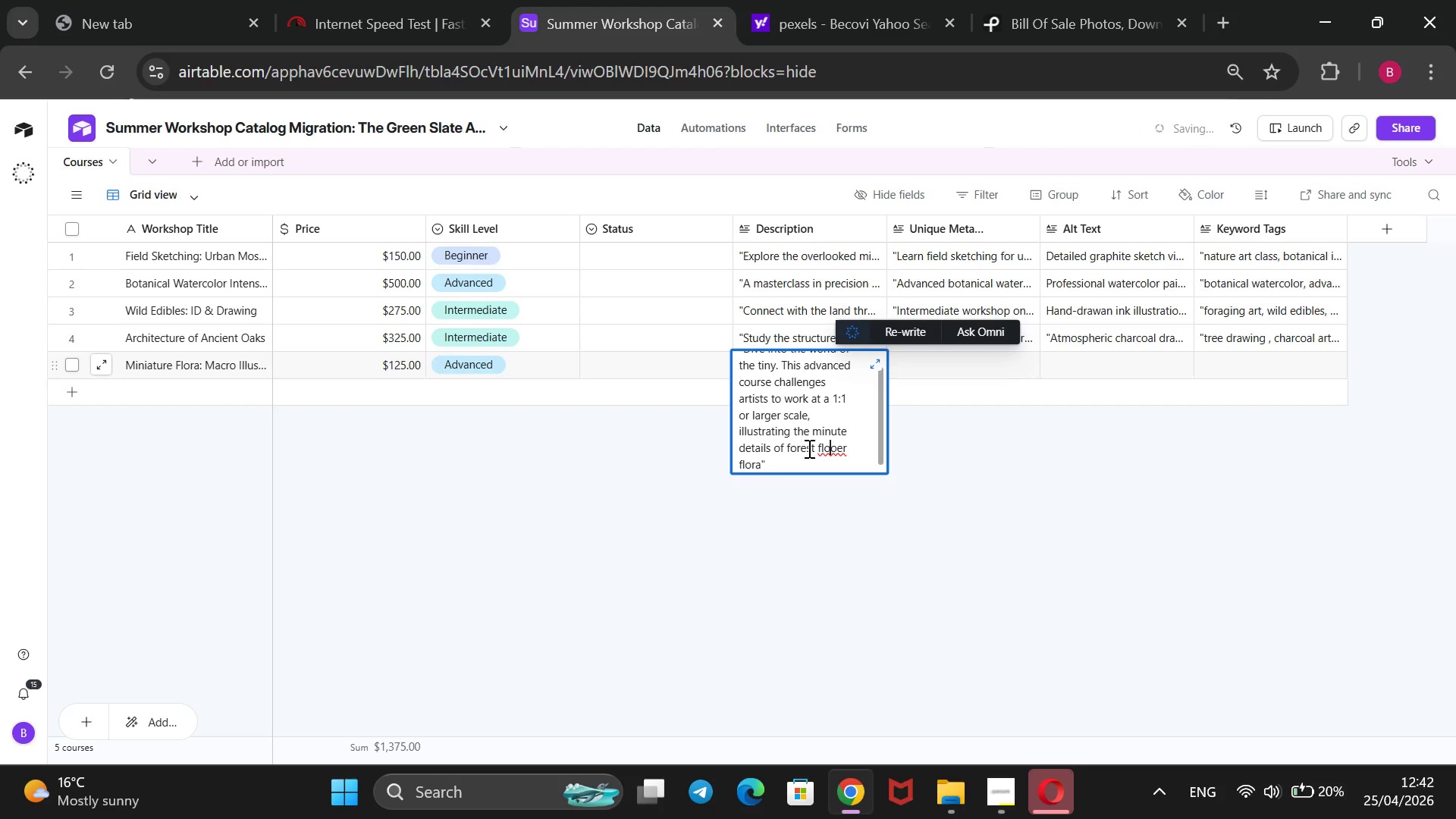 
key(ArrowRight)
 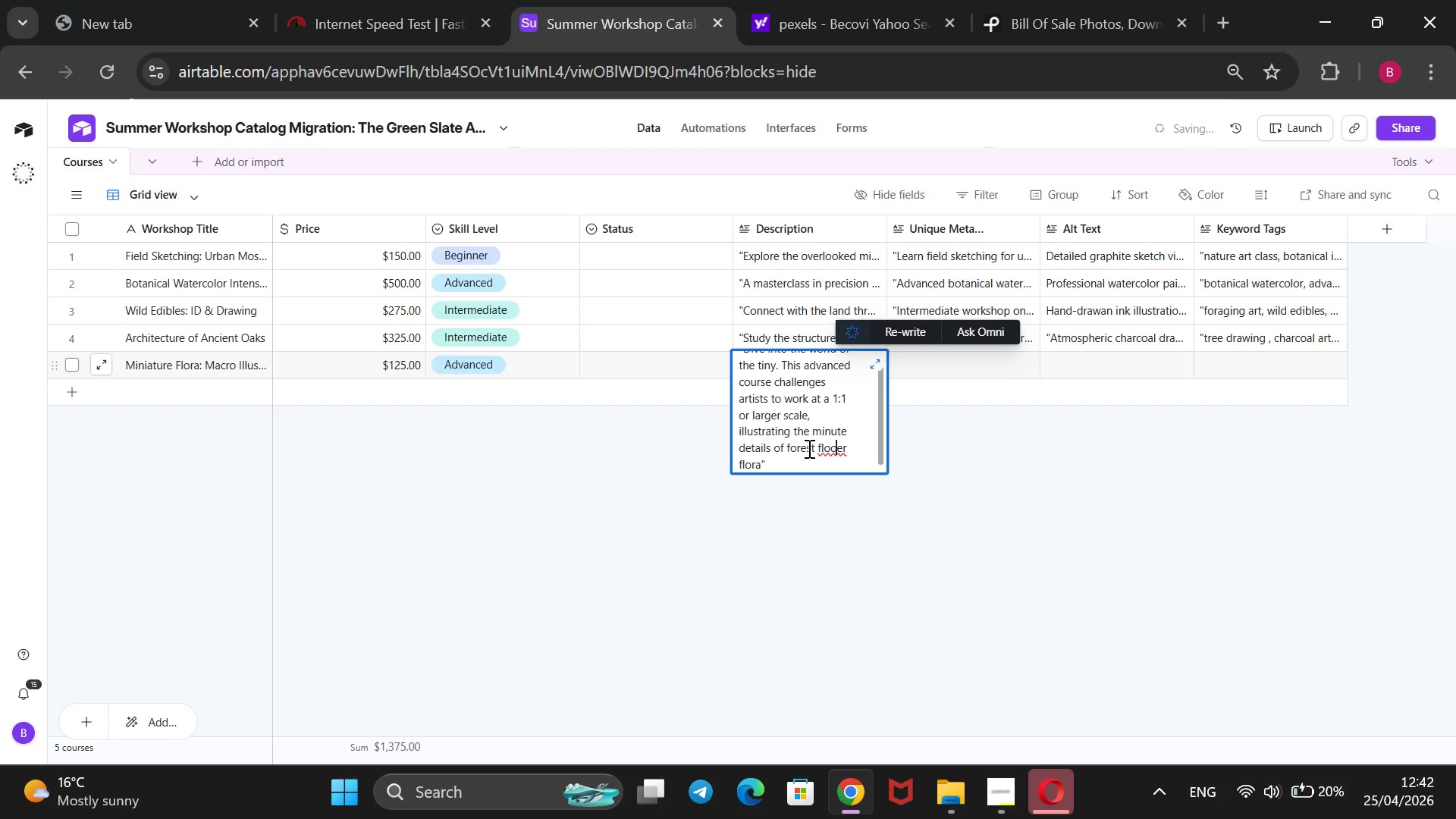 
key(ArrowRight)
 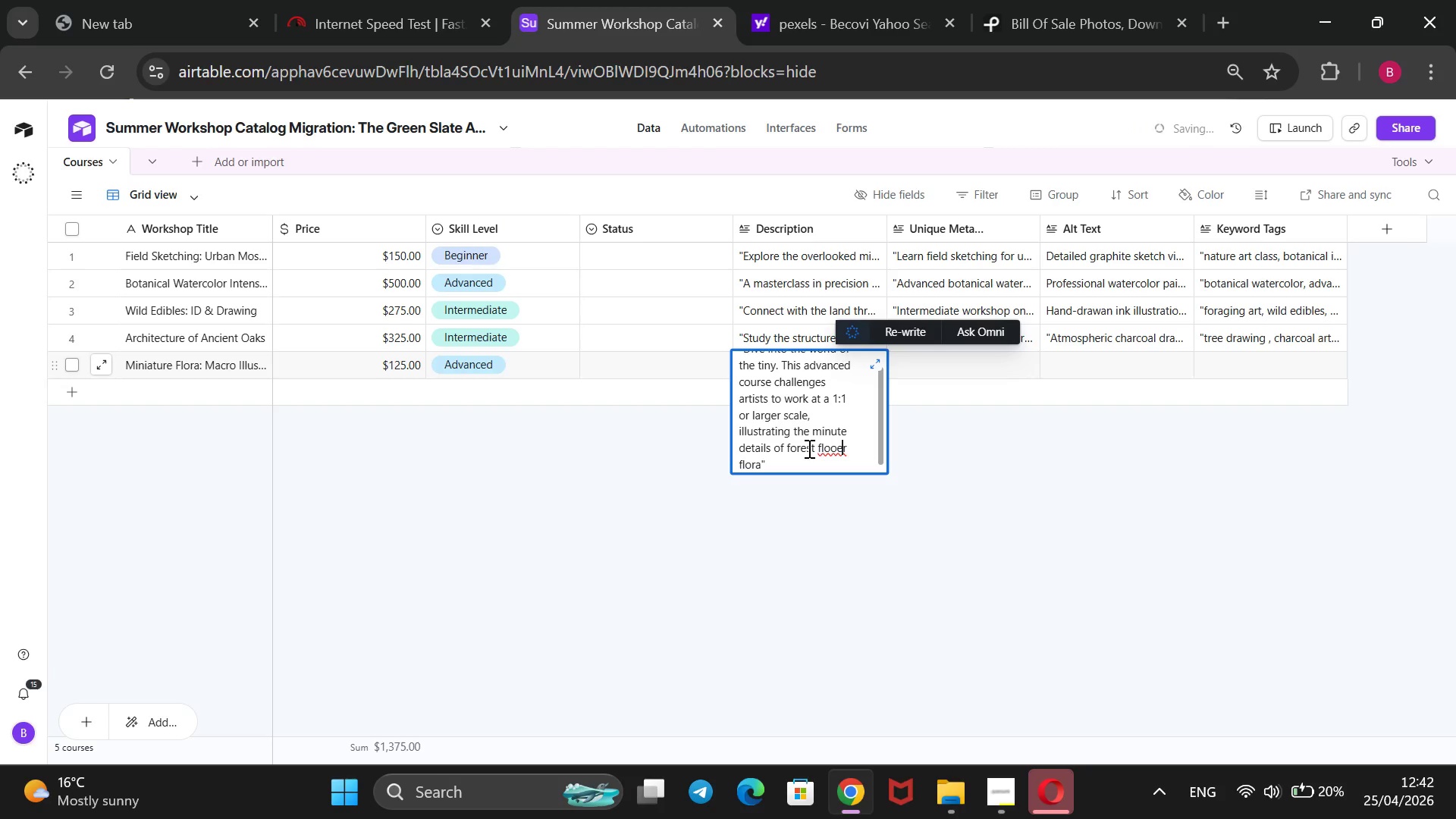 
key(Backspace)
 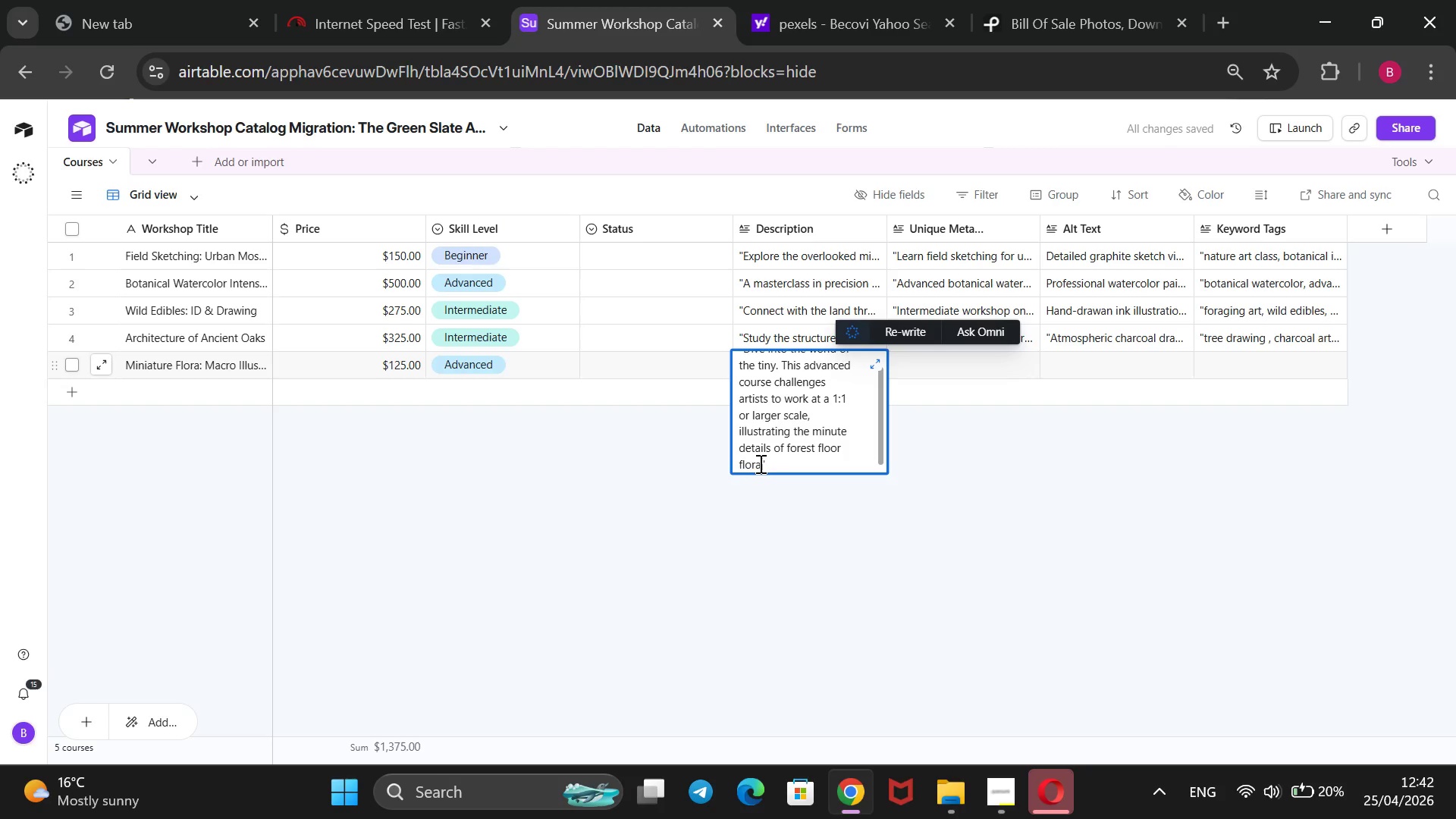 
left_click([761, 463])
 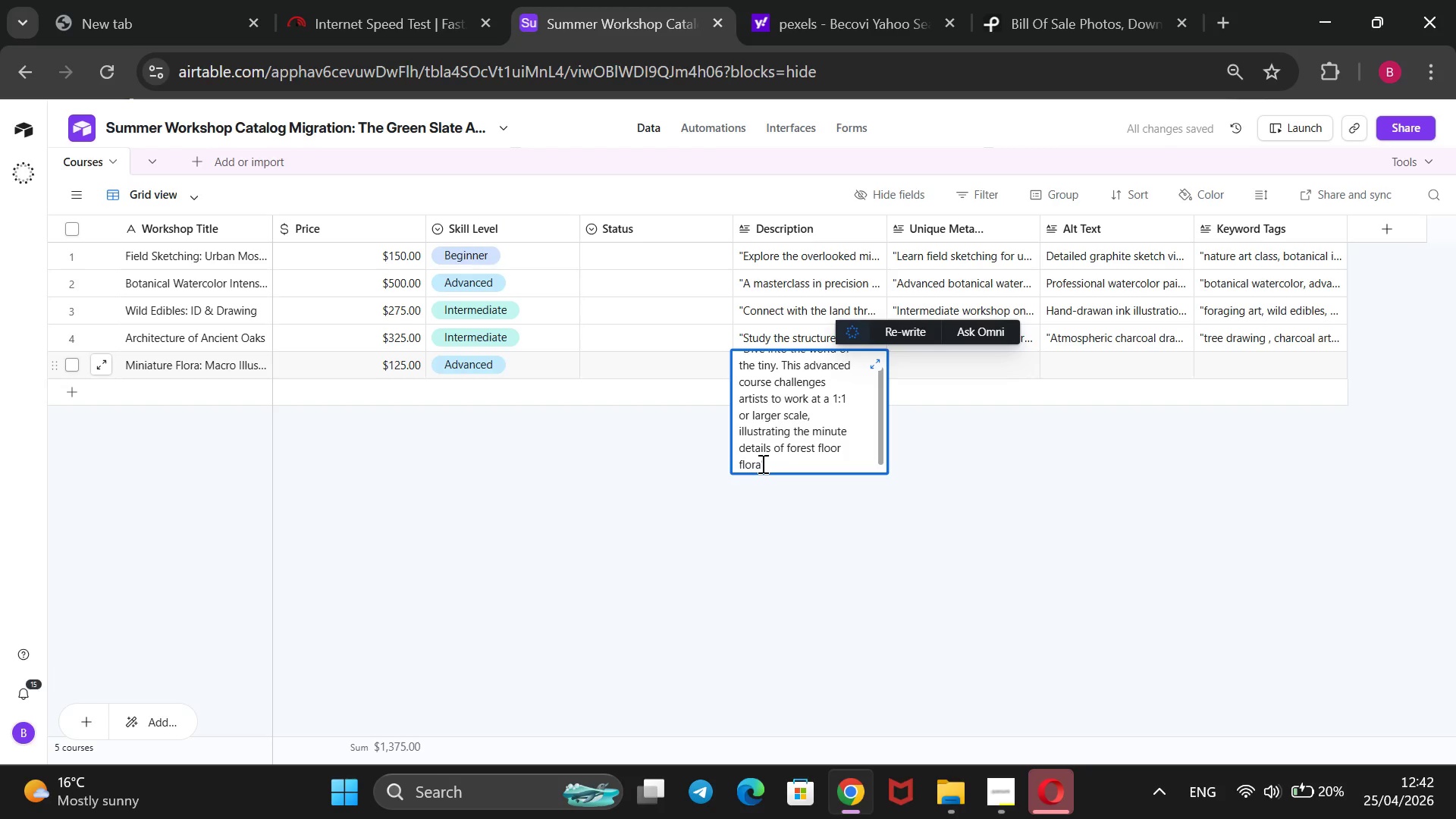 
type( such as fungi, lichen, and seed pods. Ud)
key(Backspace)
type(sig)
key(Backspace)
type(ng high-precision technical pens and magnificatino)
 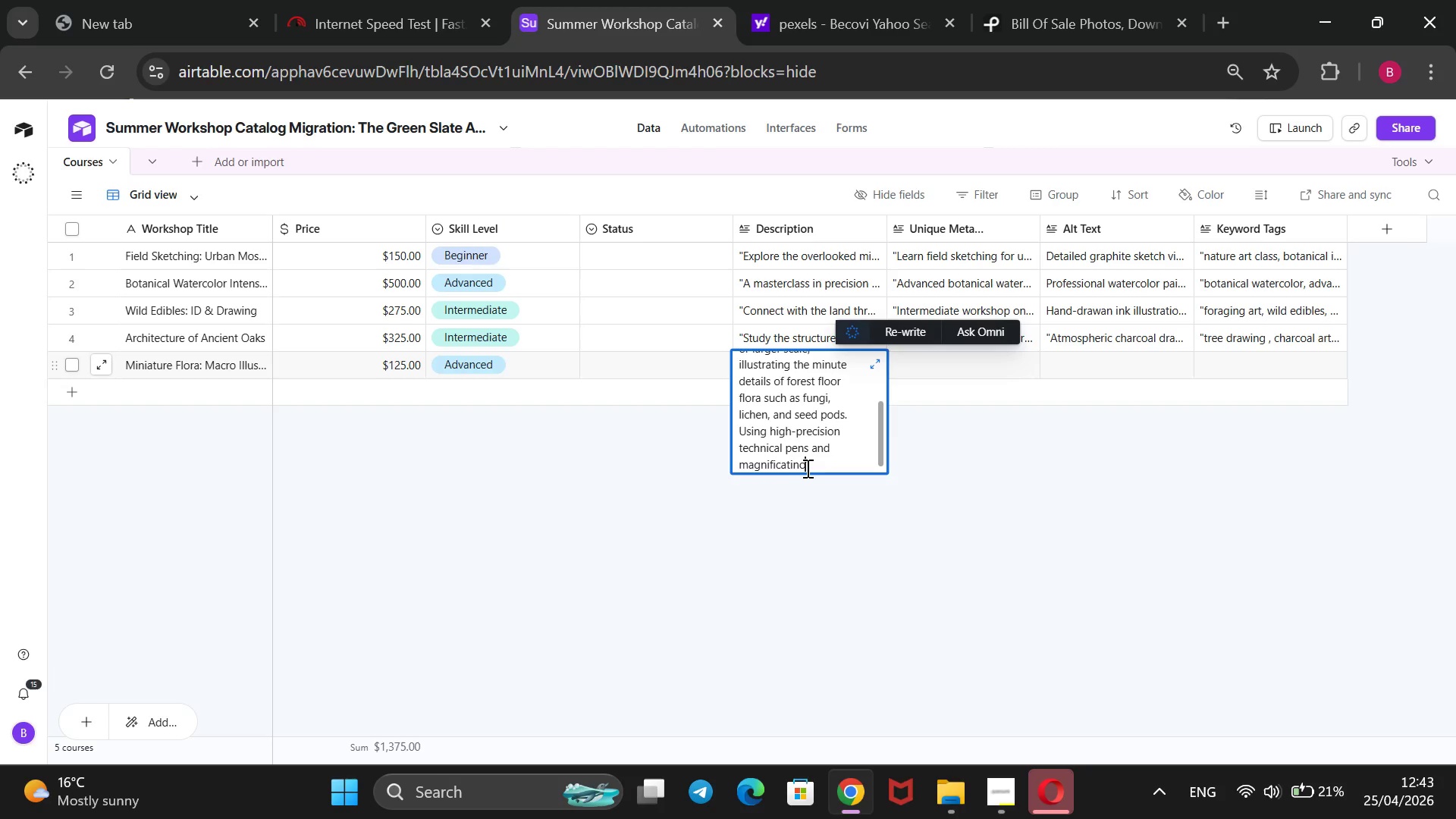 
key(Backspace)
key(Backspace)
type(on tools, studet)
key(Backspace)
type(nts will lean)
key(Backspace)
type(rn to render micro)
 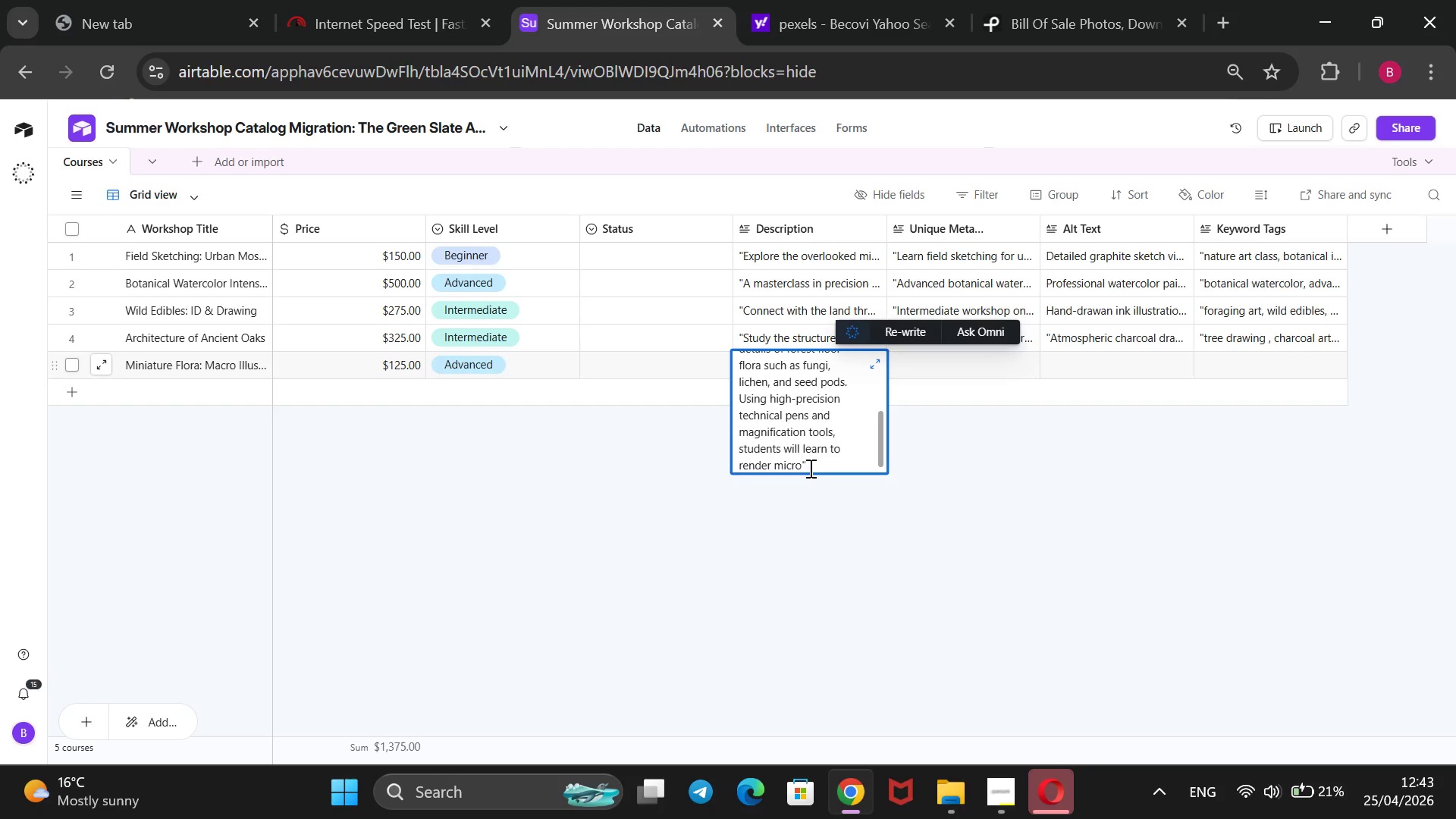 
wait(6.38)
 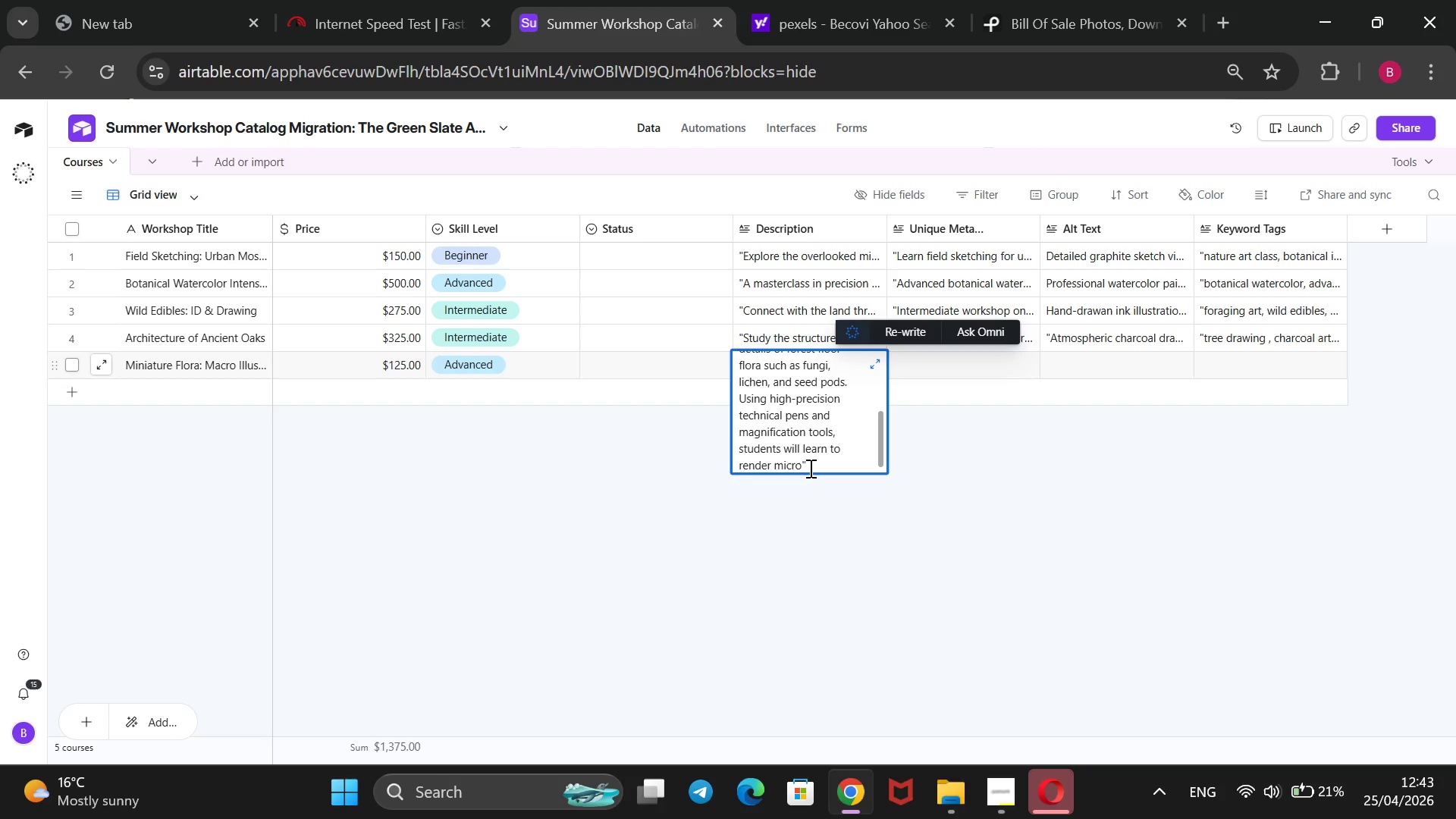 
type(scopic details that are often missed by the naked eye. Tj)
key(Backspace)
type(his course is ideal for those interensred)
key(Backspace)
key(Backspace)
key(Backspace)
key(Backspace)
key(Backspace)
type(sted in scientific illustrations ot)
key(Backspace)
type(r those who find beaty in the intricate patterns of nature`s smalll)
key(Backspace)
type(est organisms. Precision, pateince, and a)
 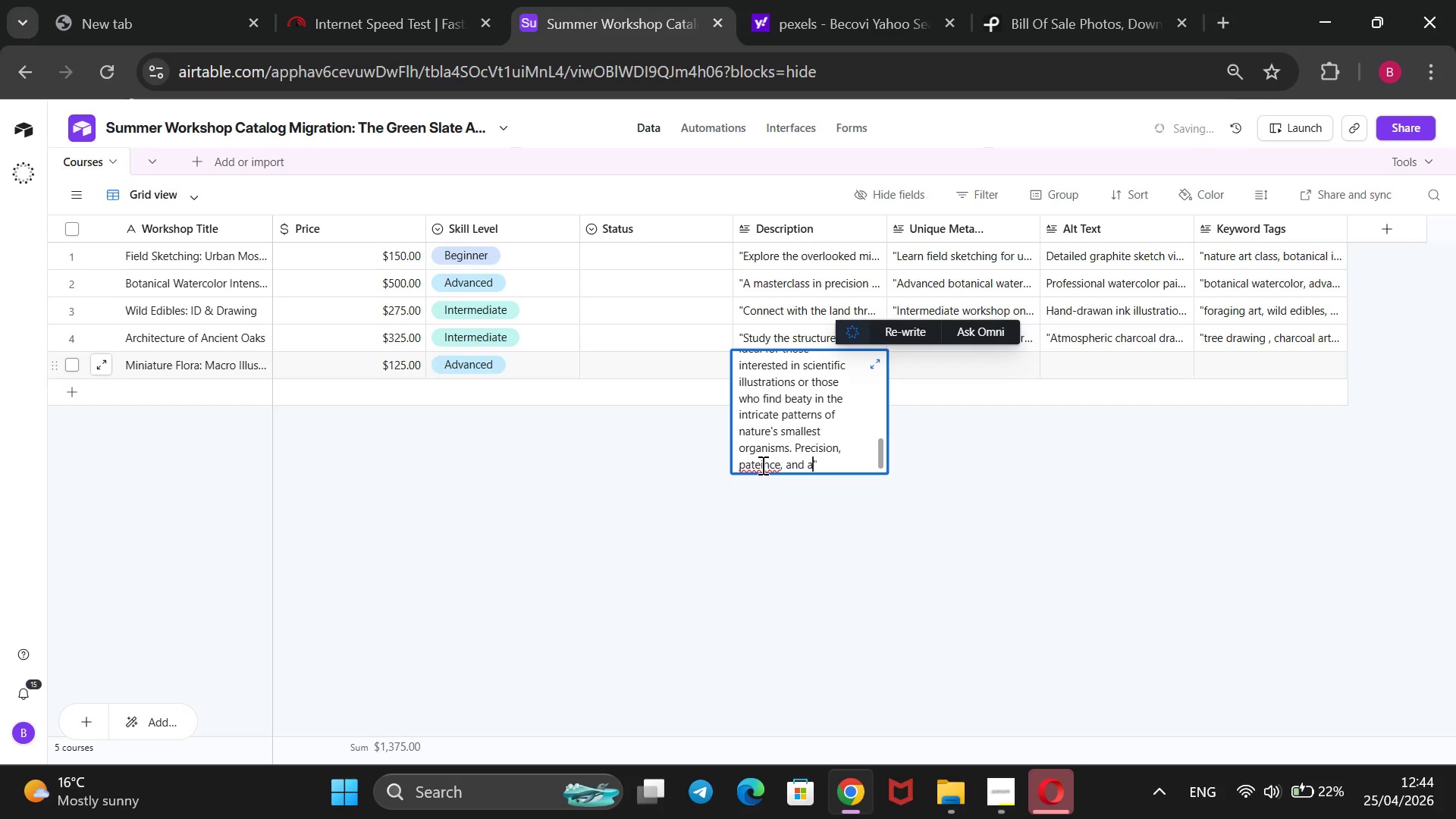 
left_click([758, 465])
 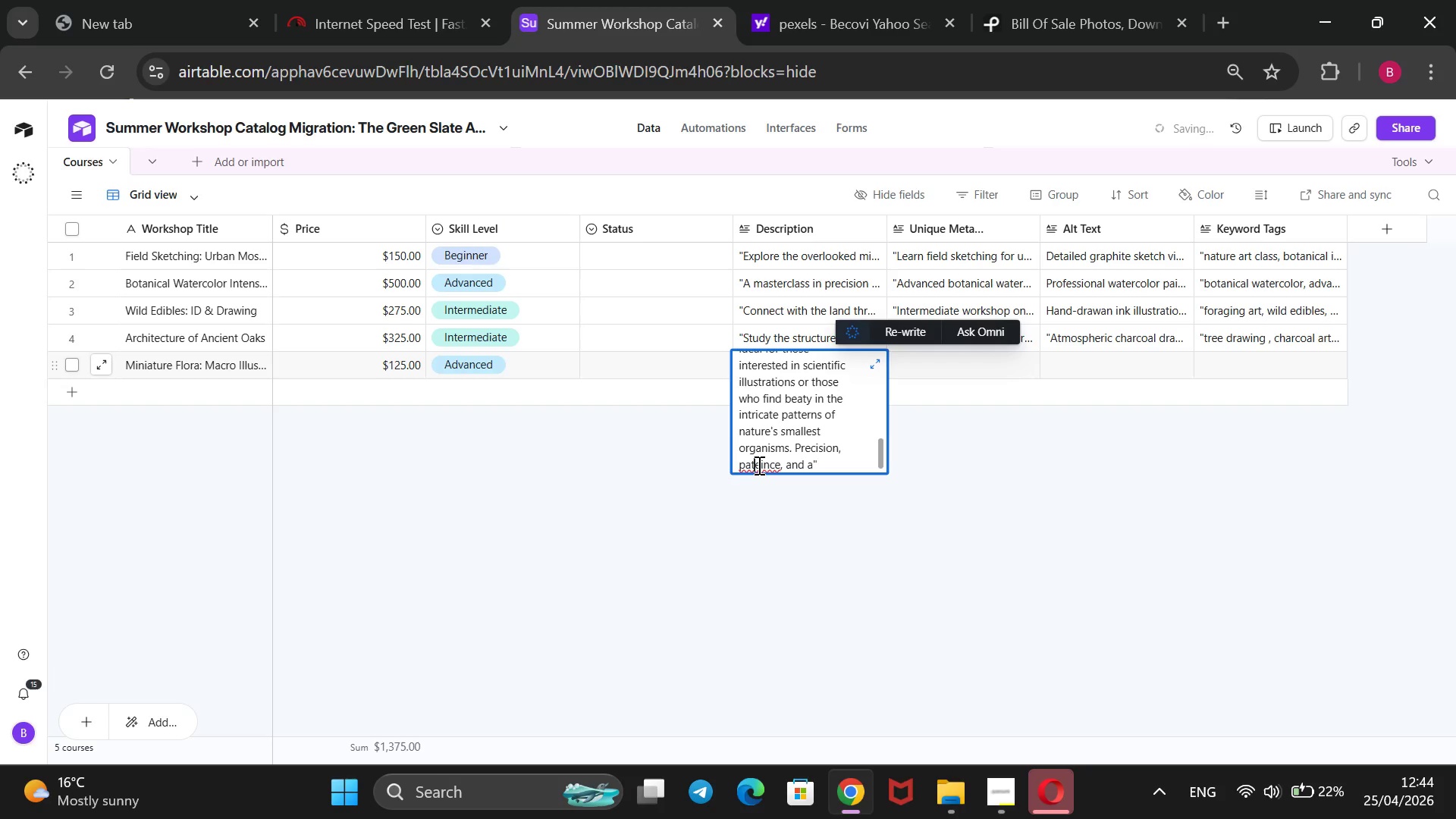 
key(ArrowRight)
 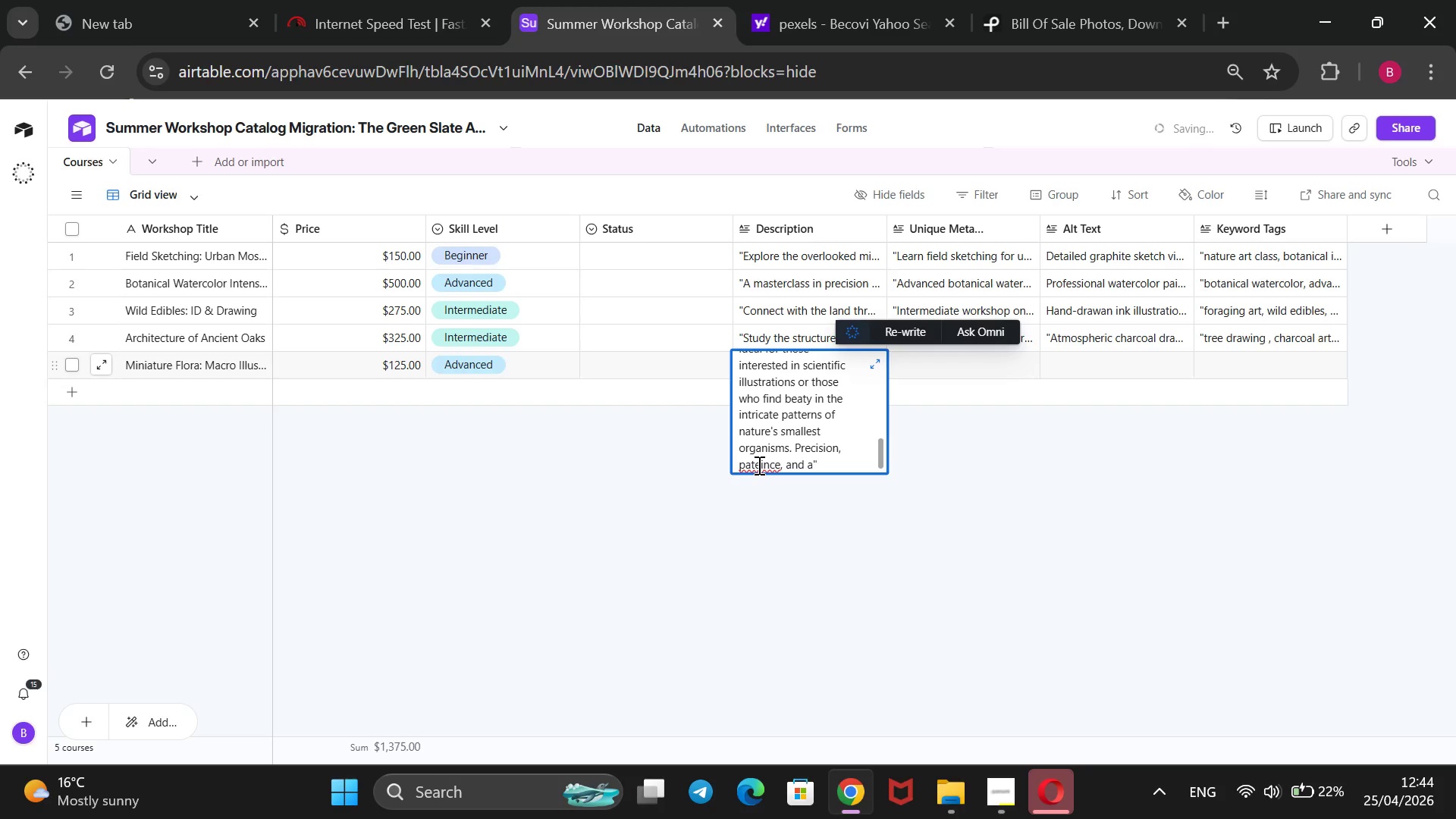 
key(Backspace)
 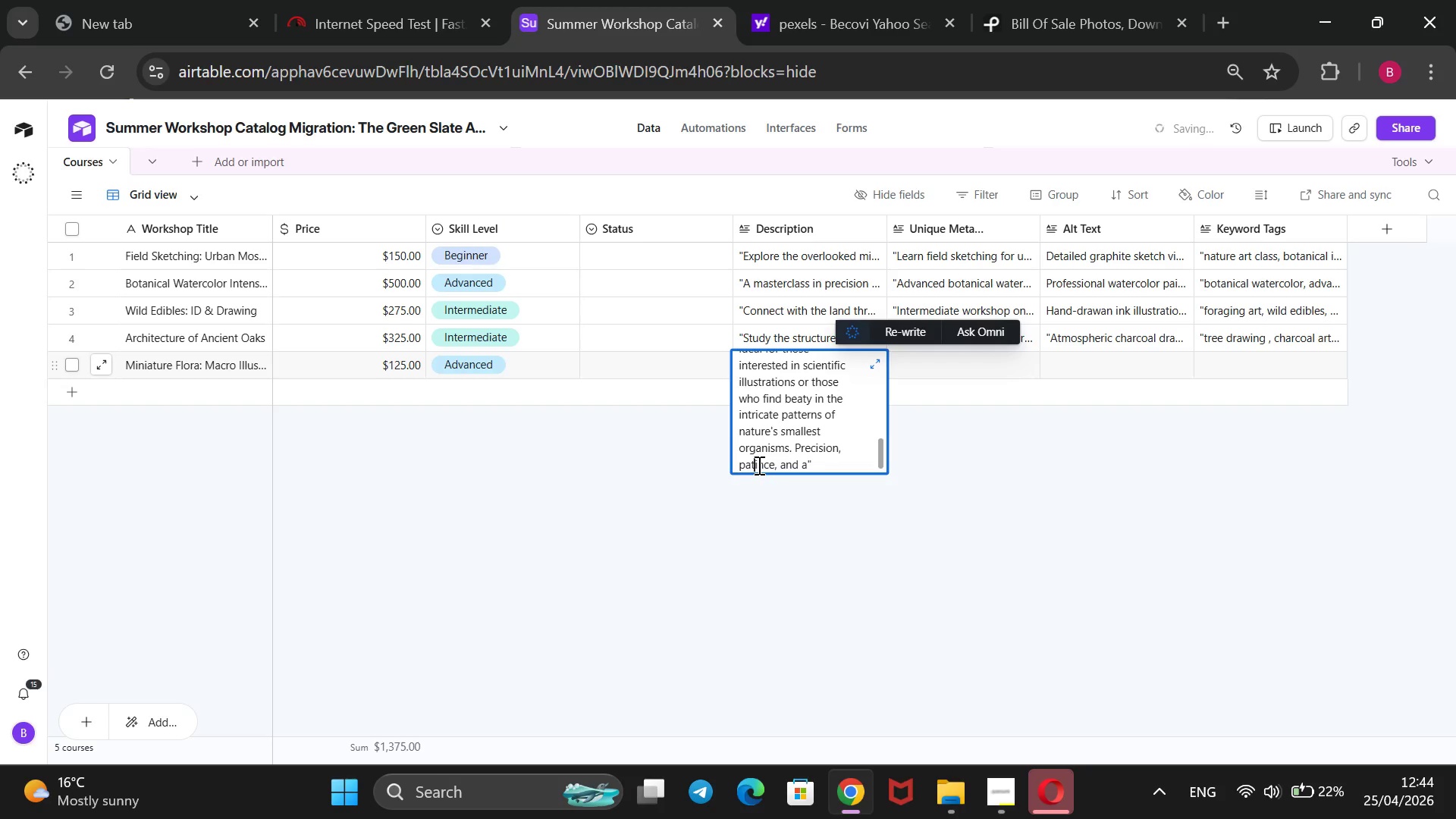 
key(ArrowRight)
 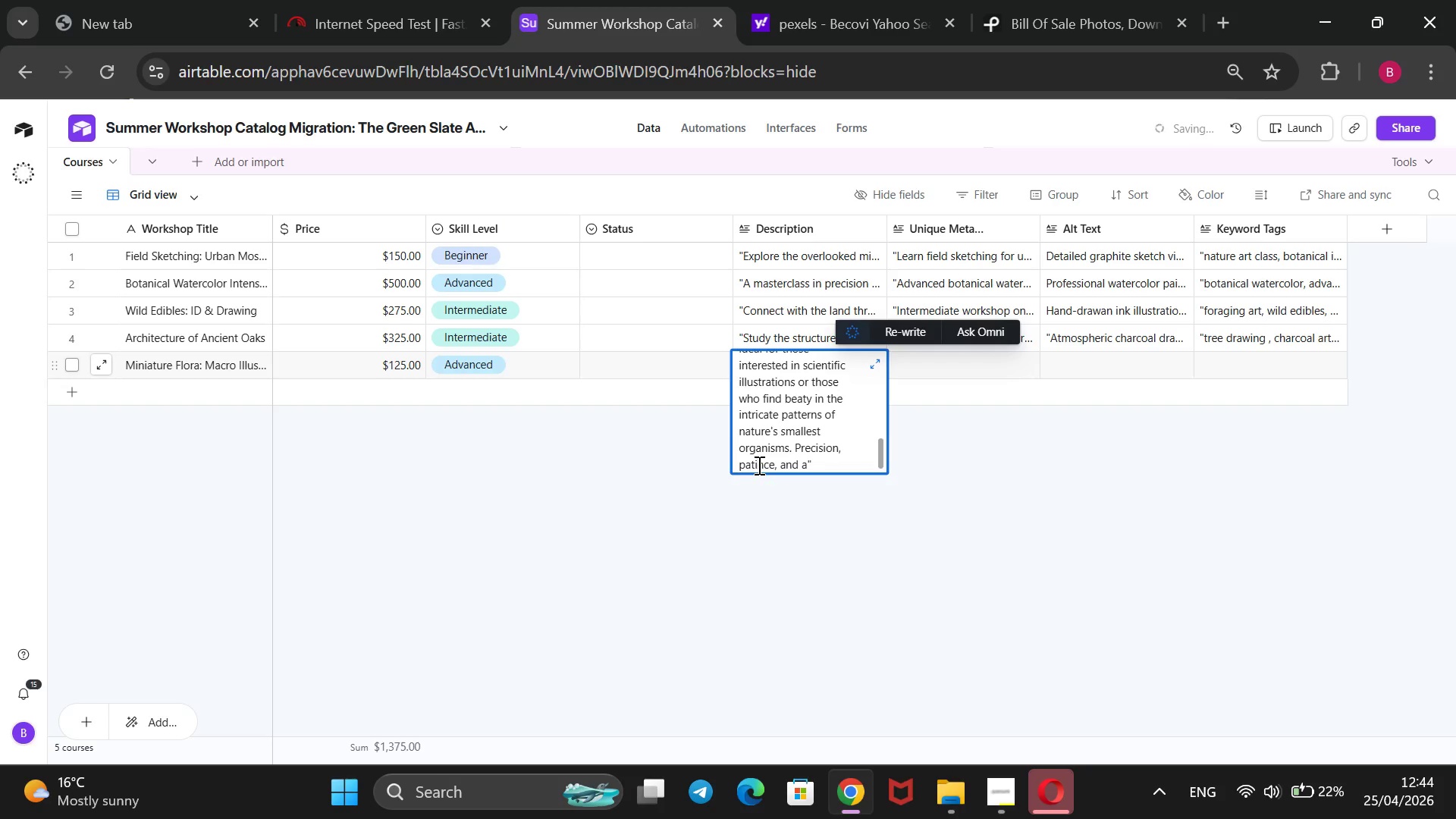 
key(E)
 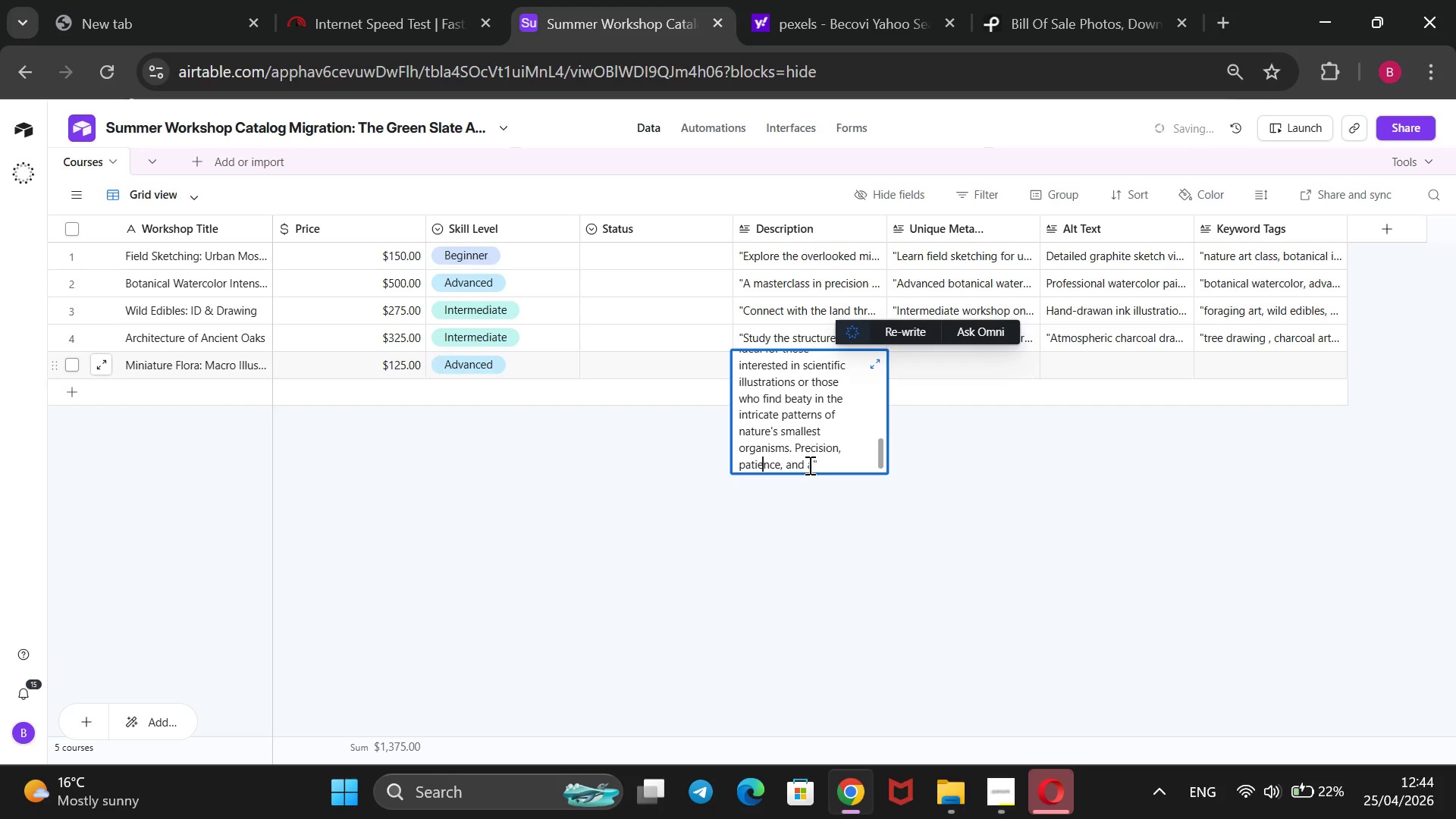 
left_click([808, 465])
 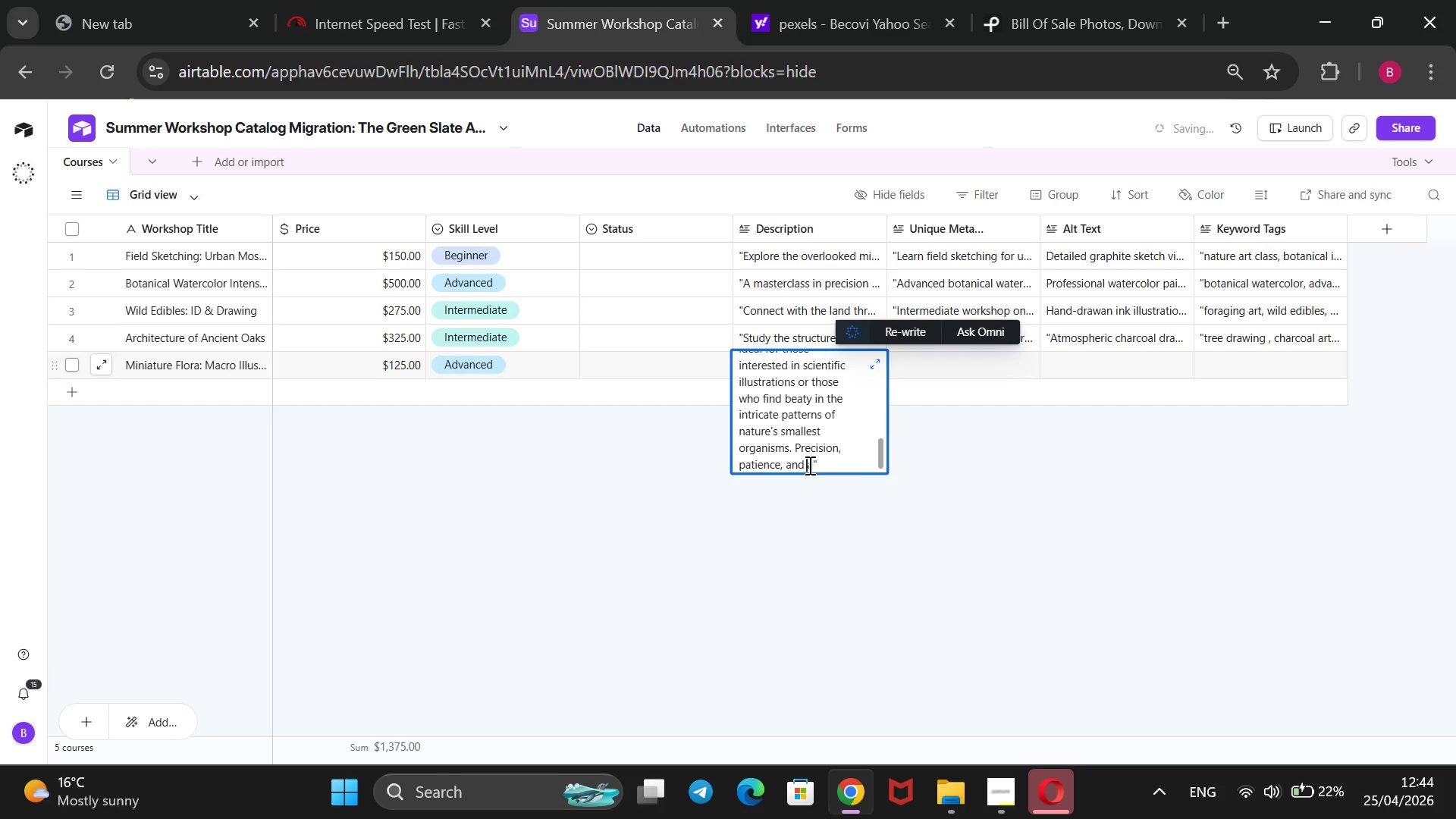 
key(ArrowRight)
 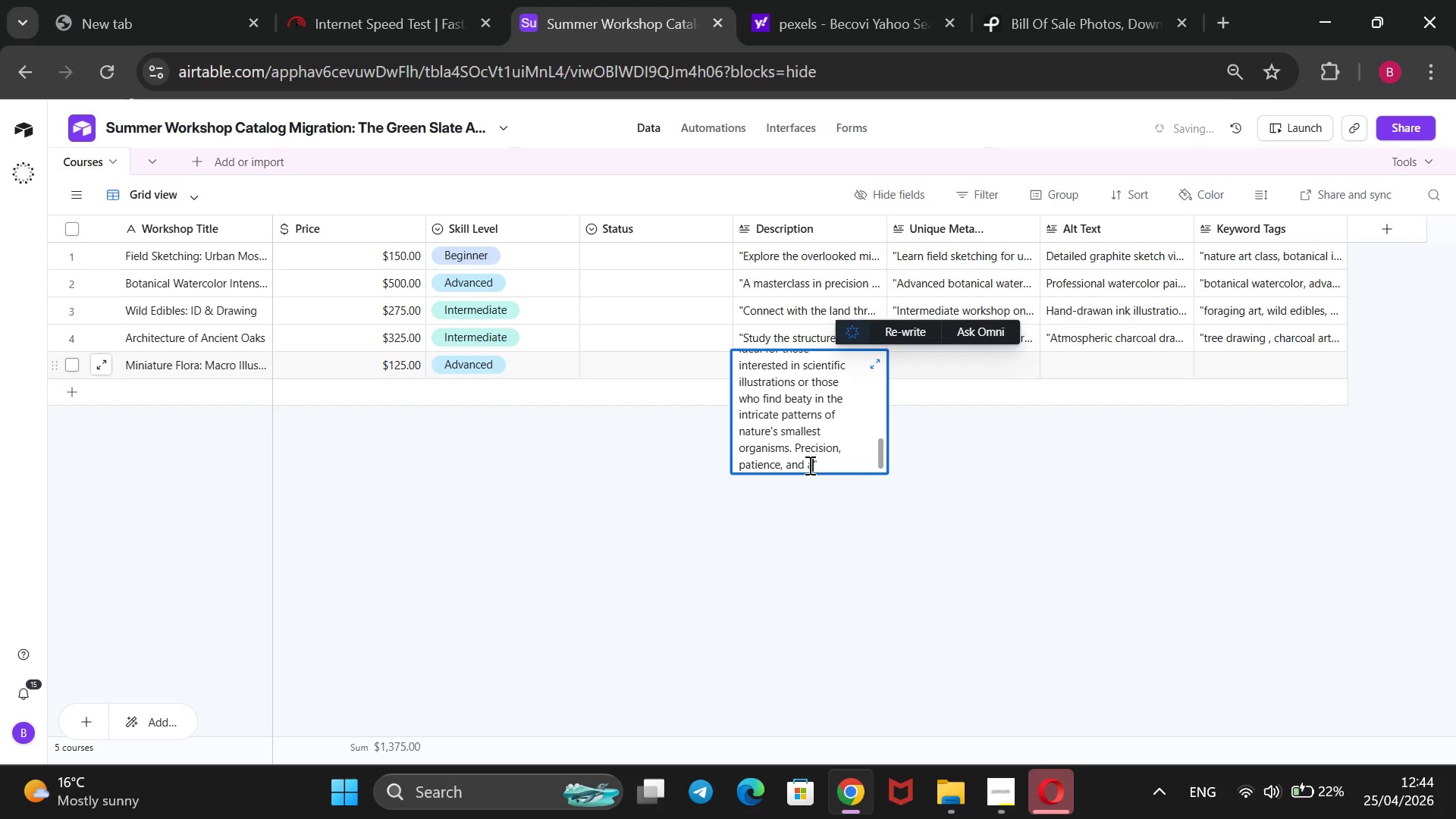 
type( steady hand are the core focuses of this unique and technical summer offering.)
 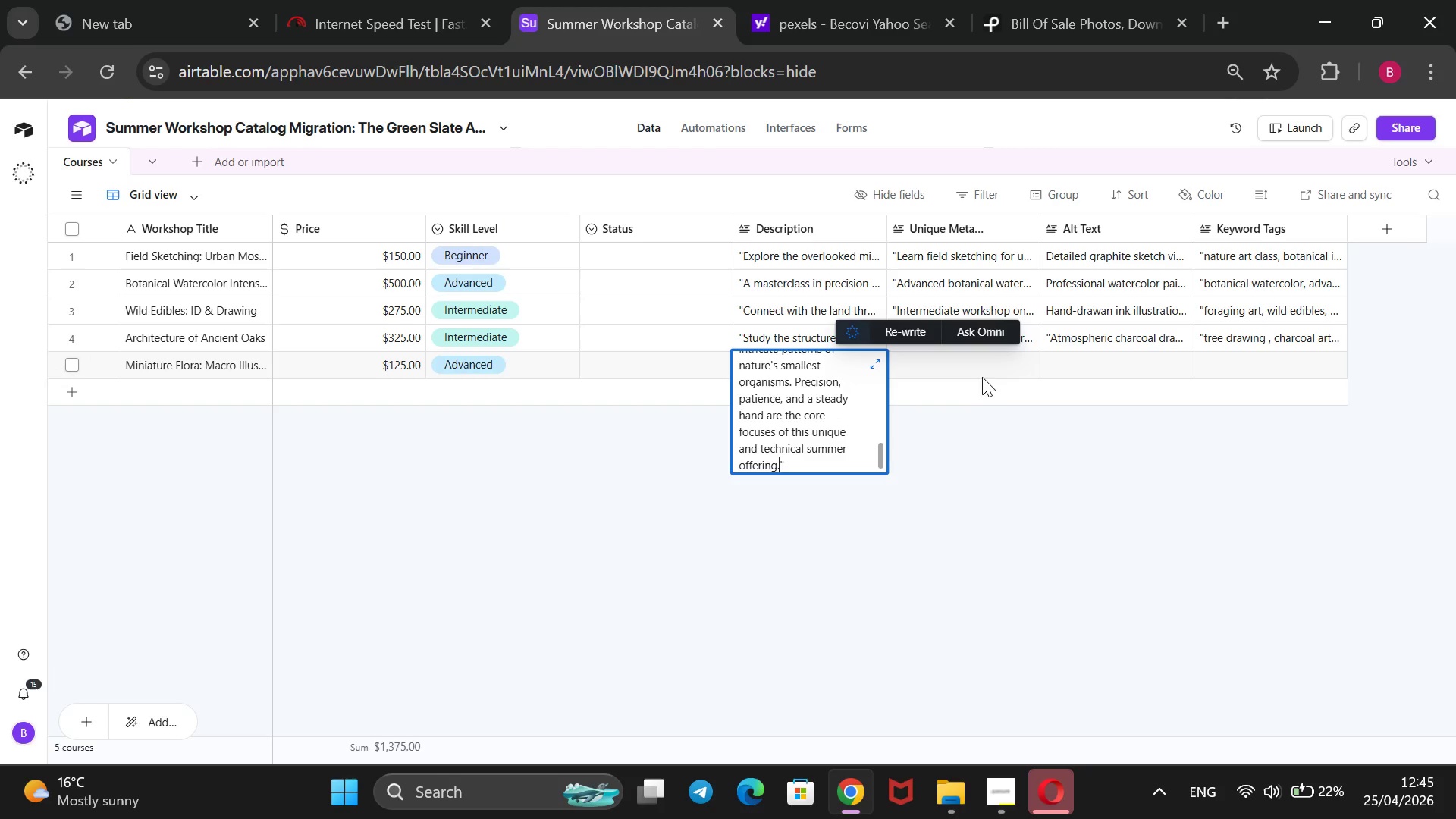 
left_click([982, 374])
 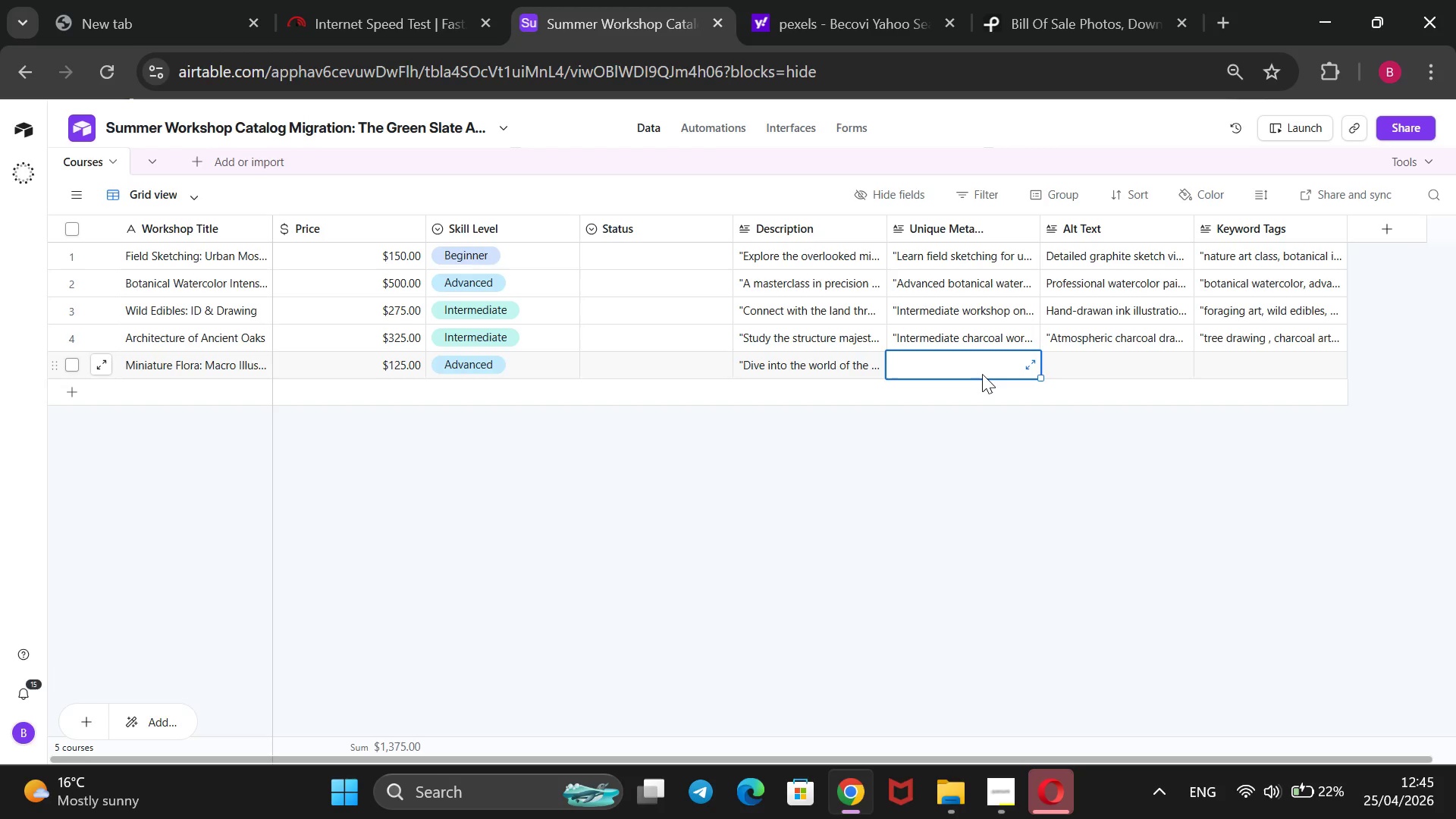 
wait(18.27)
 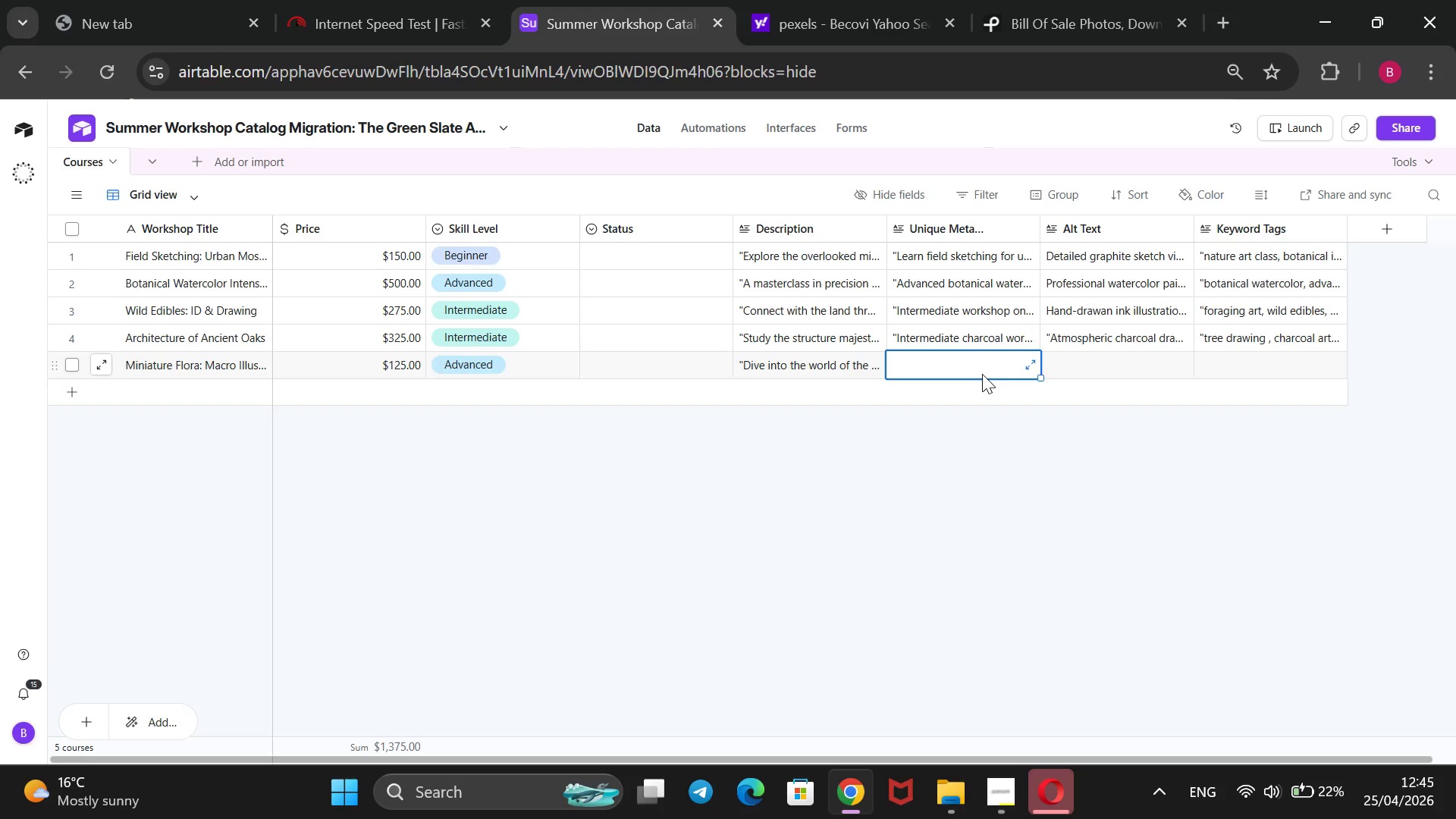 
type(@@)
key(Backspace)
key(Backspace)
type(Advance a)
key(Backspace)
type(macro illustrations)
key(Backspace)
type( course,)
key(Backspace)
type(. Use technical pens to draw miniature forest flora)
 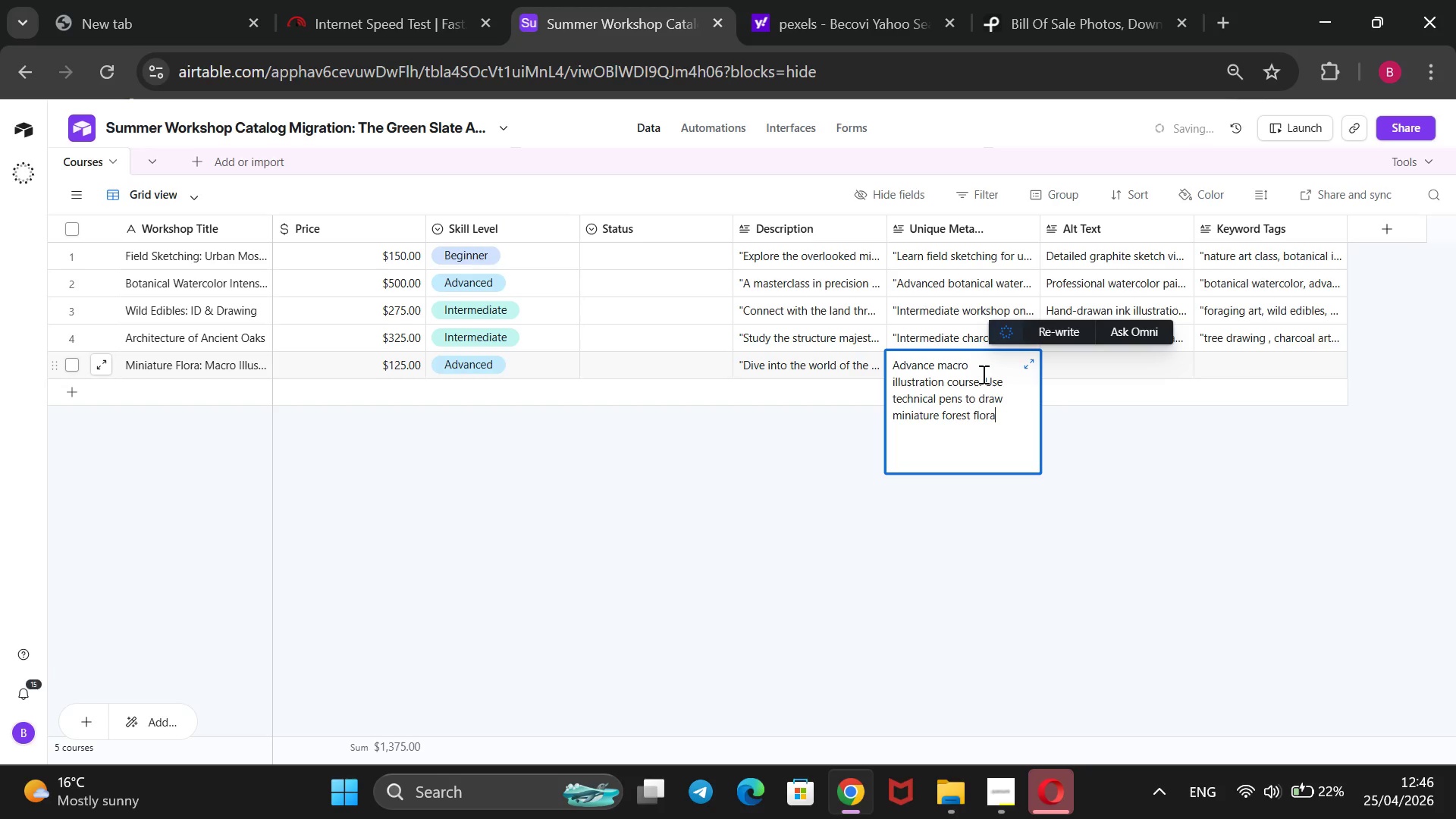 
key(ArrowUp)
 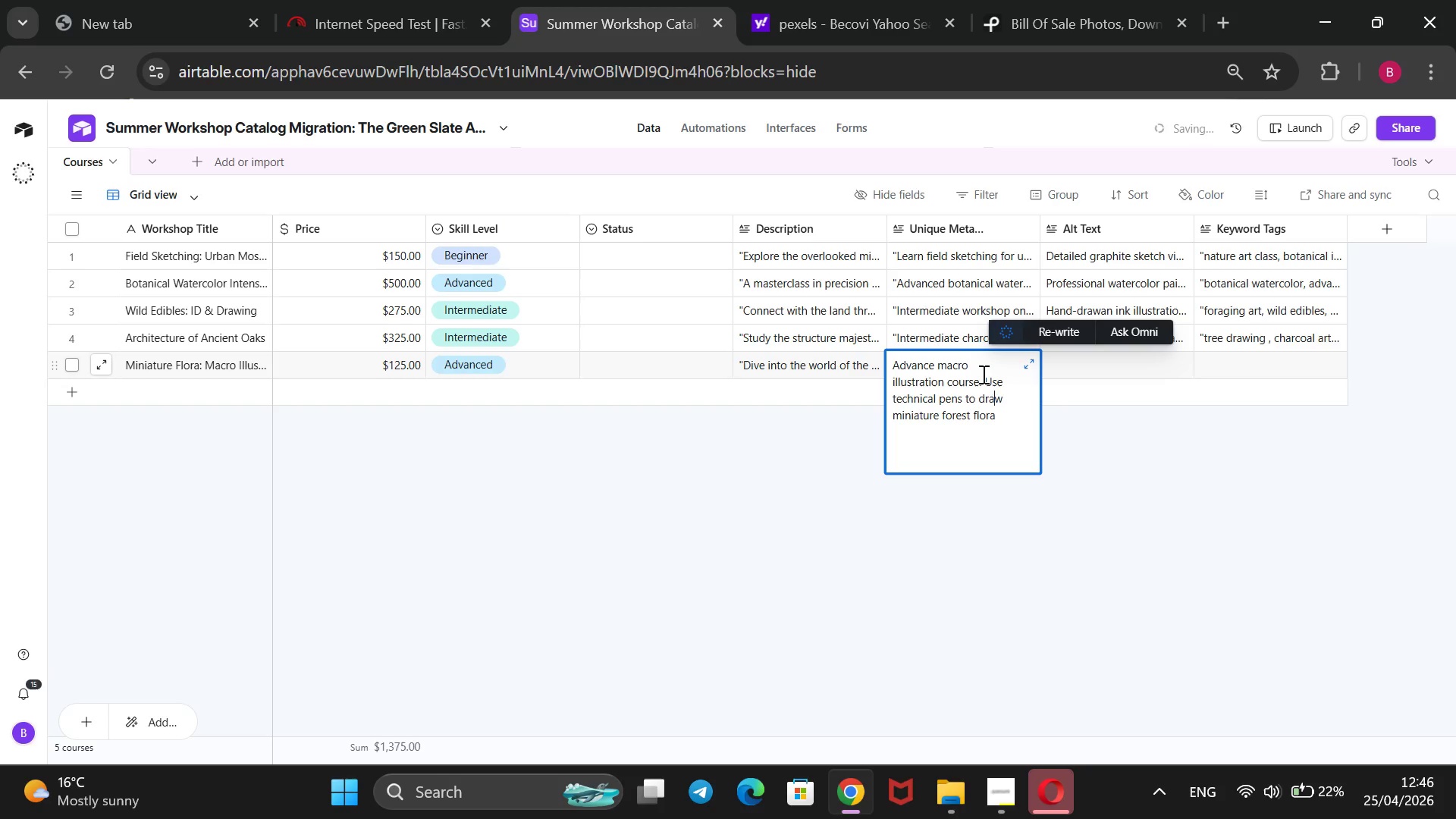 
key(ArrowUp)
 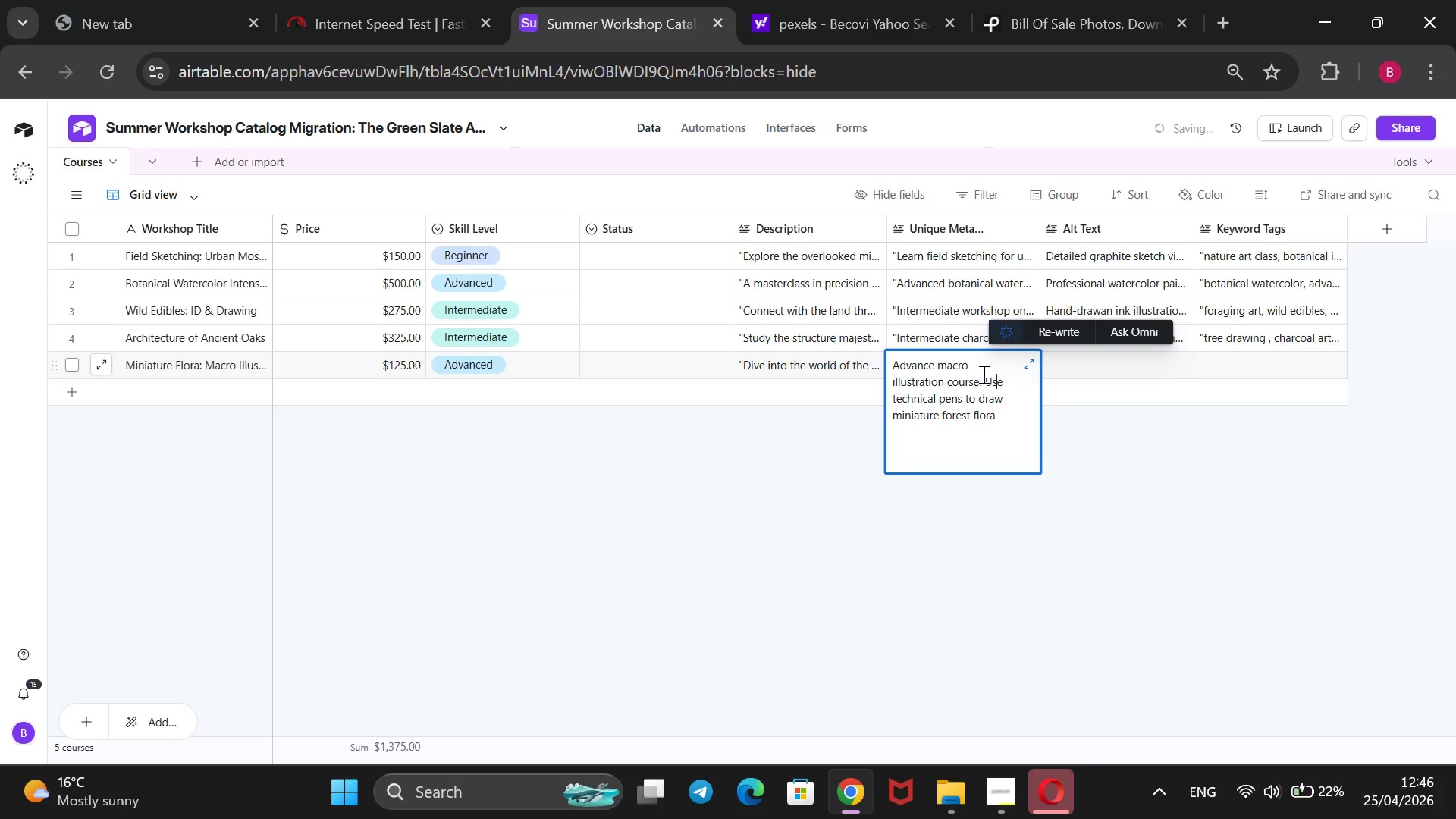 
key(ArrowUp)
 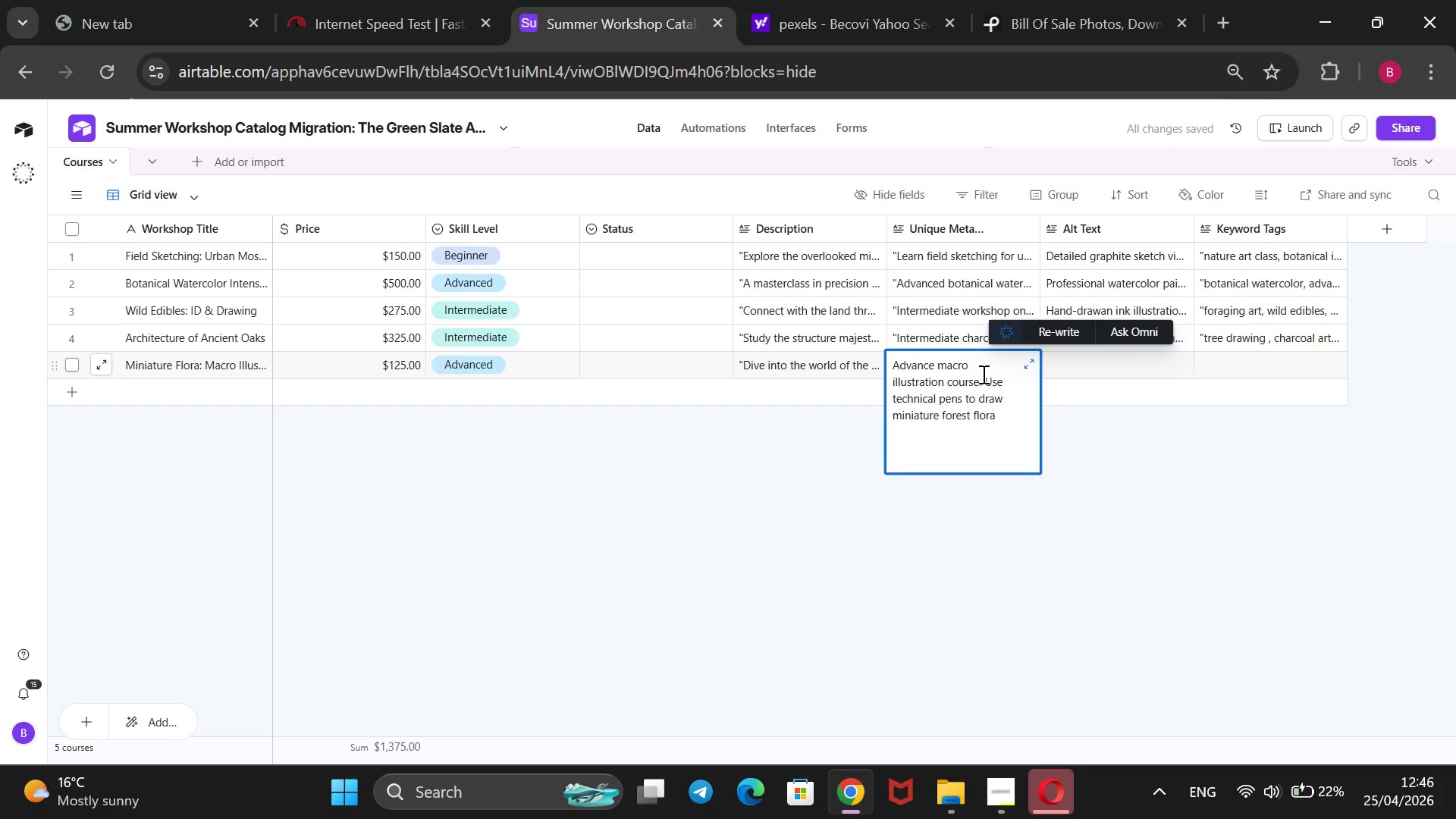 
key(ArrowLeft)
 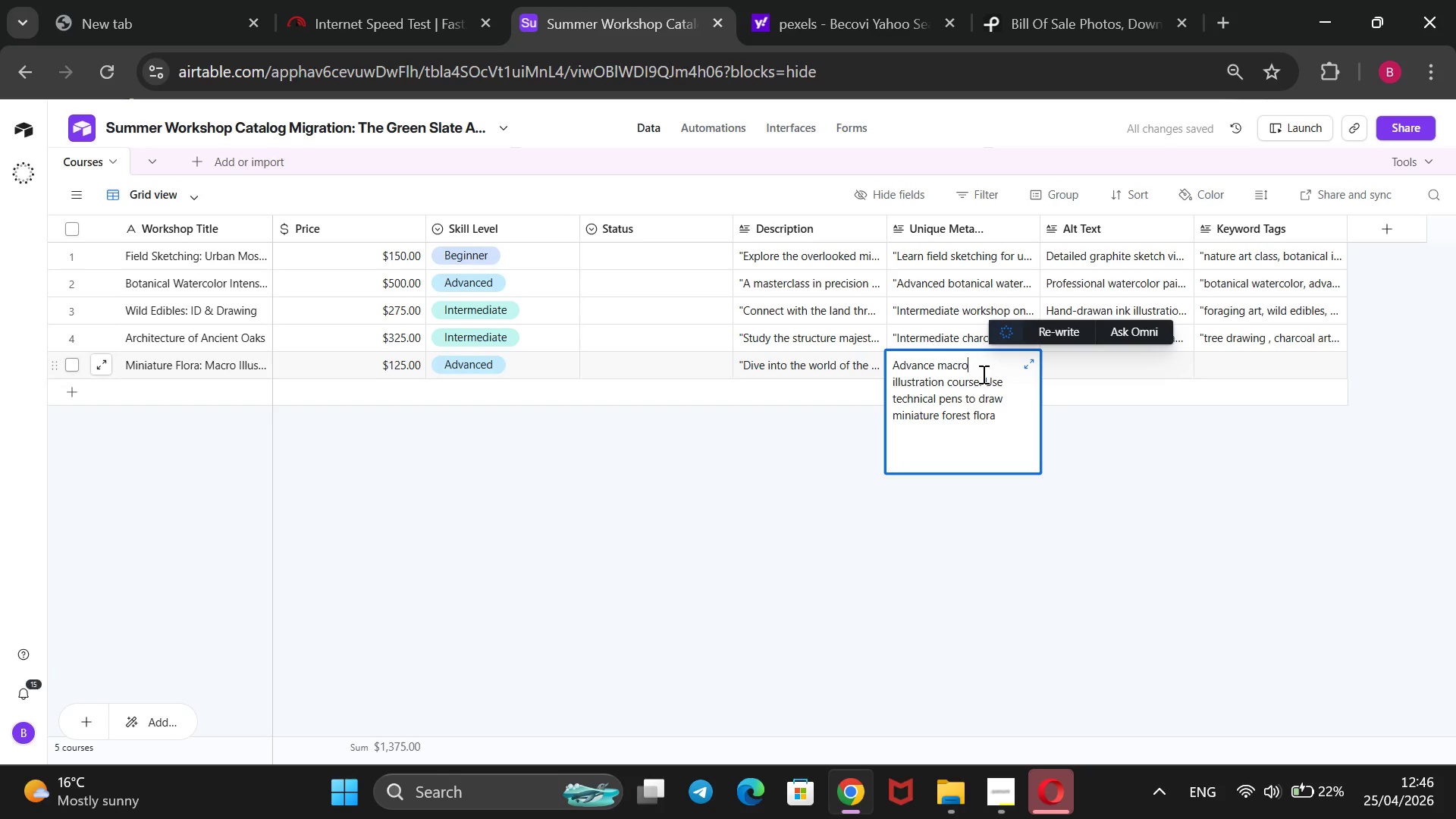 
hold_key(key=ArrowLeft, duration=1.11)
 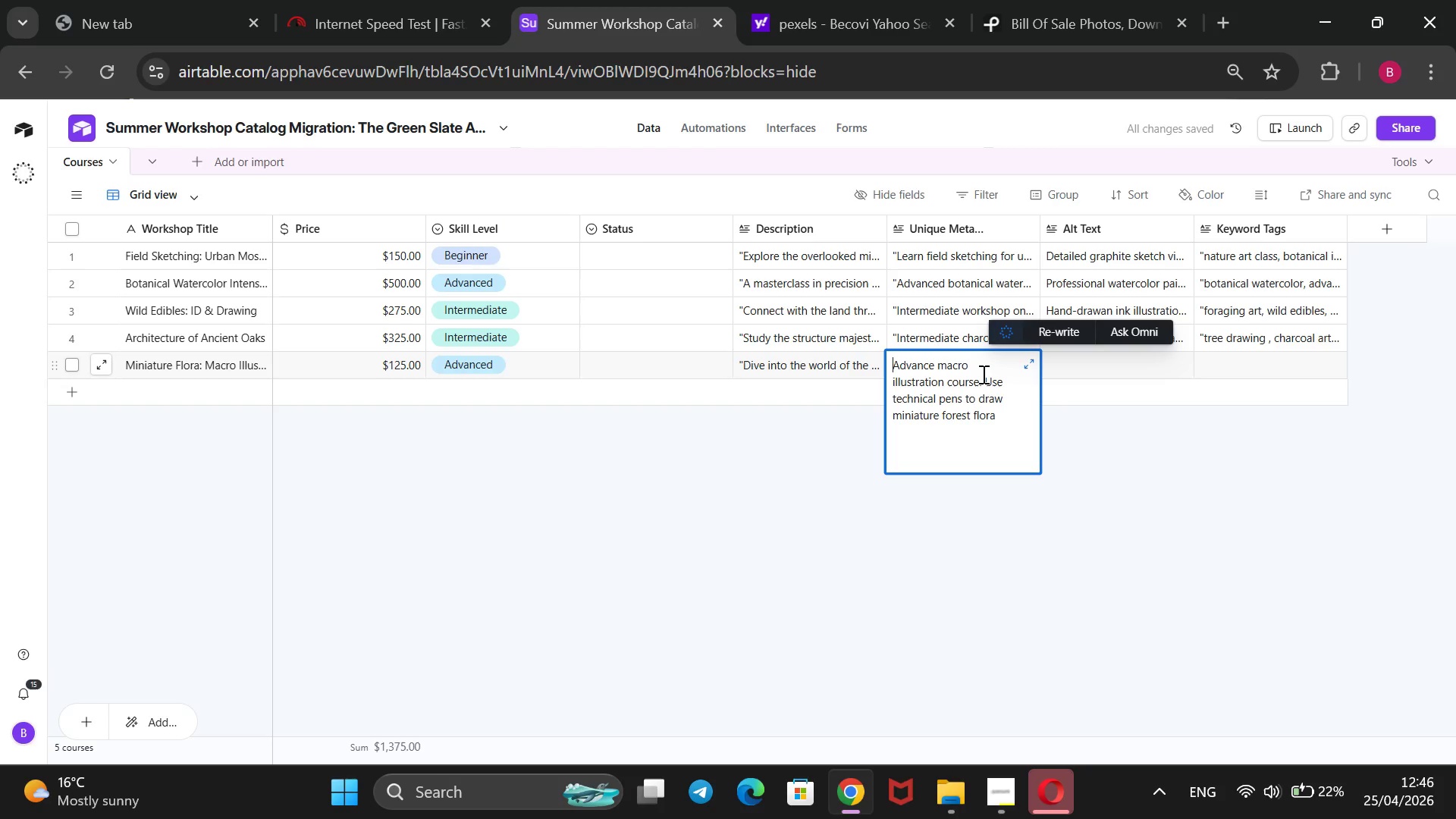 
key(Shift+2)
 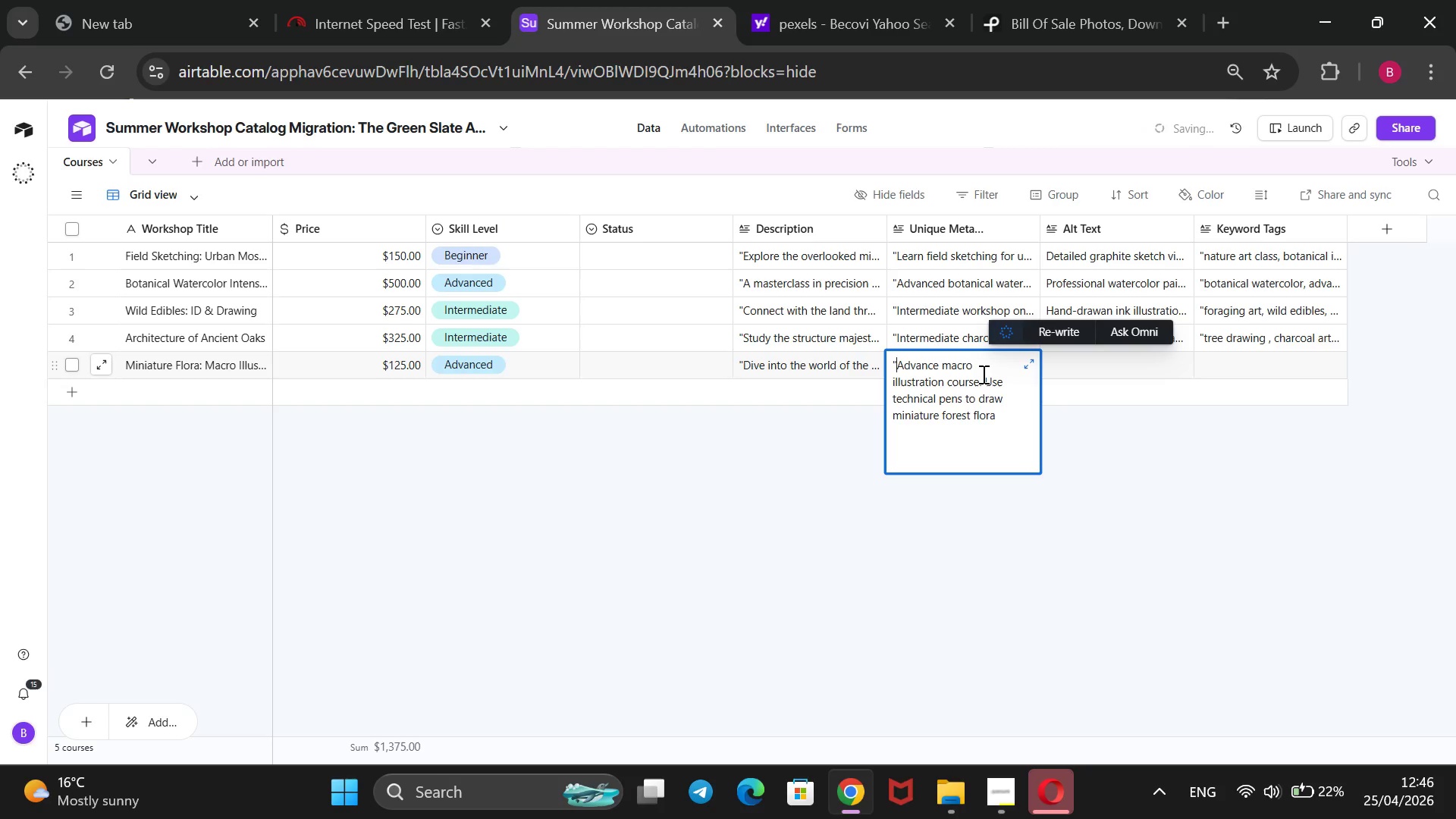 
key(ArrowDown)
 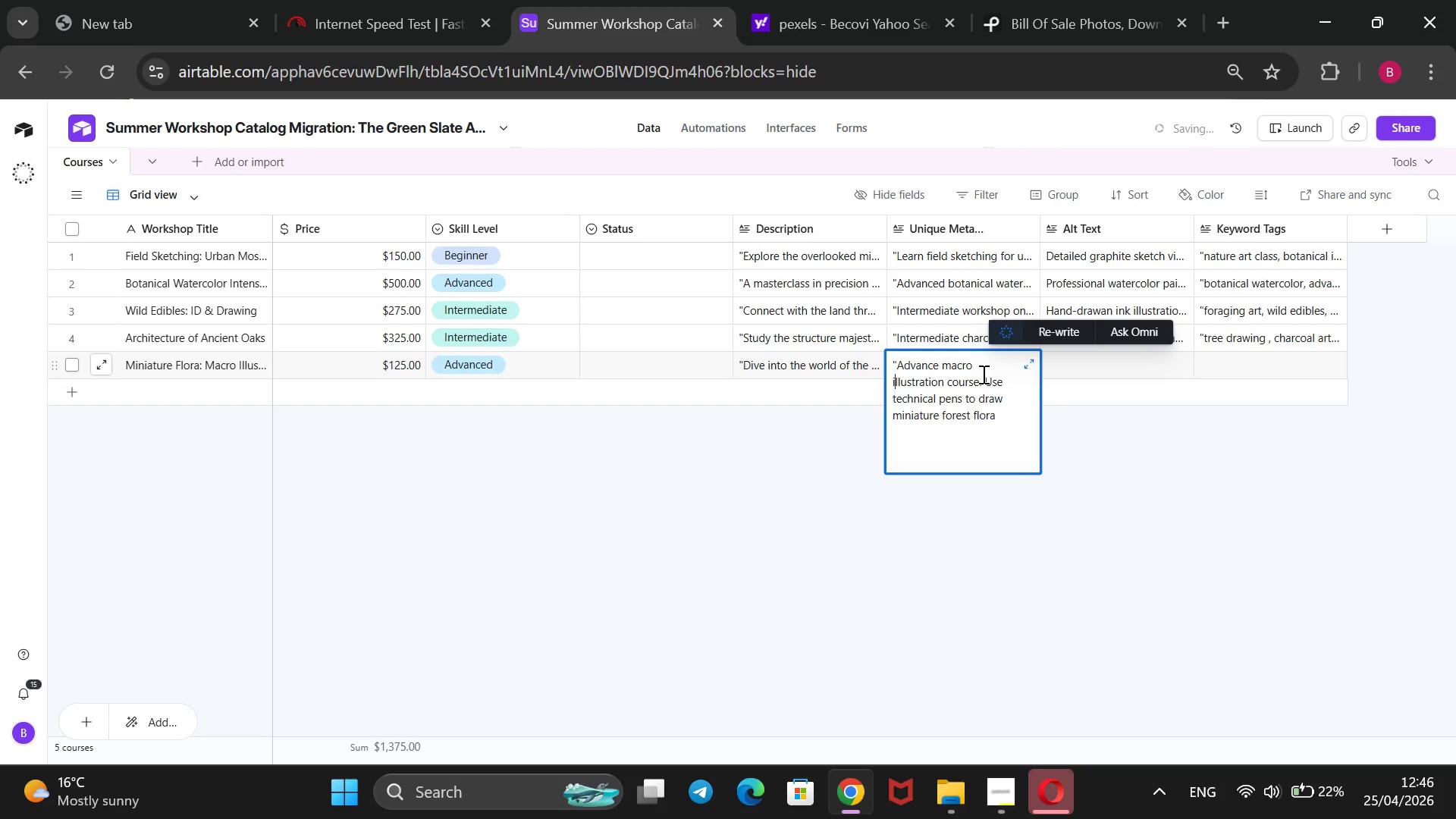 
key(ArrowDown)
 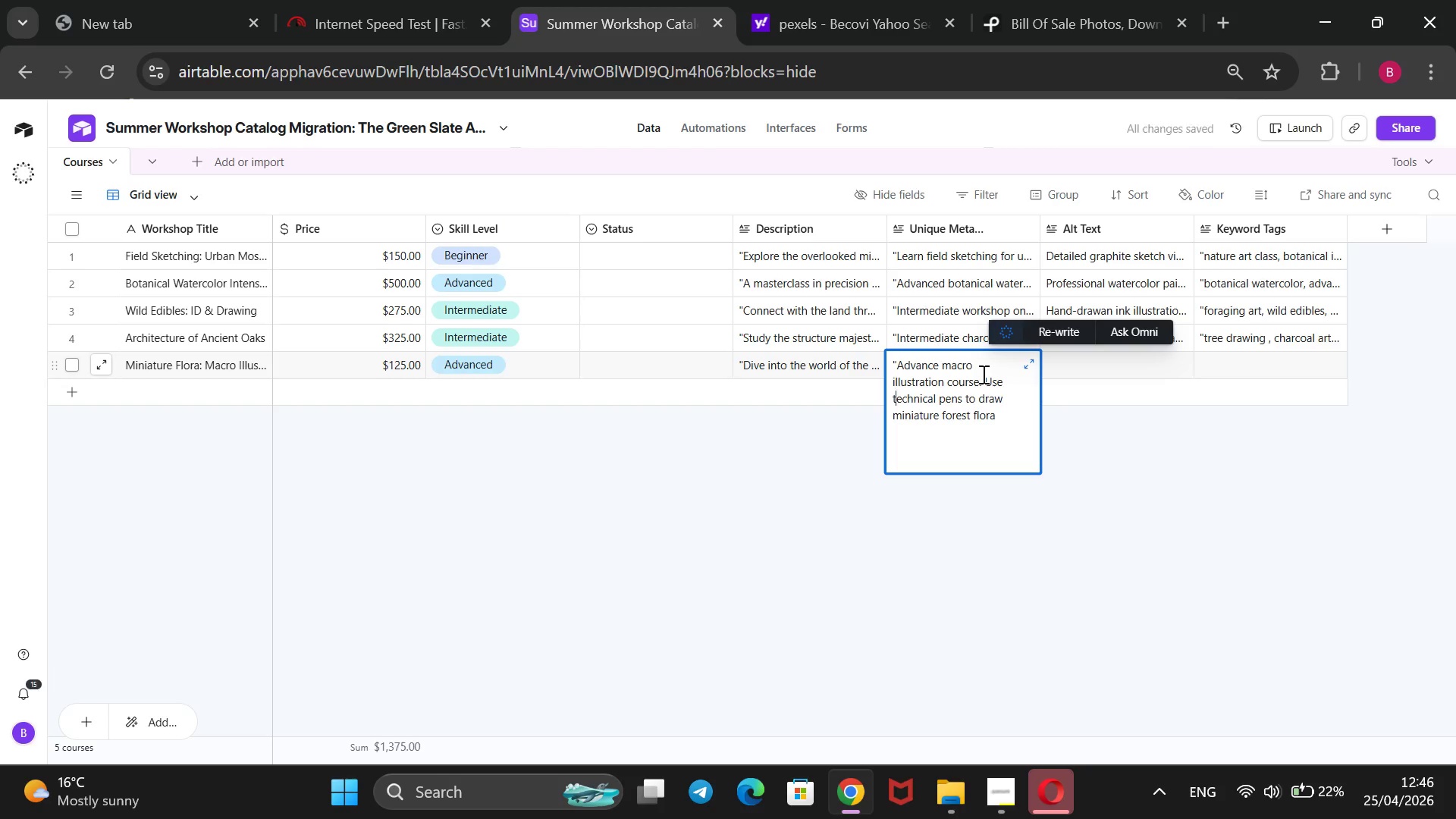 
key(ArrowDown)
 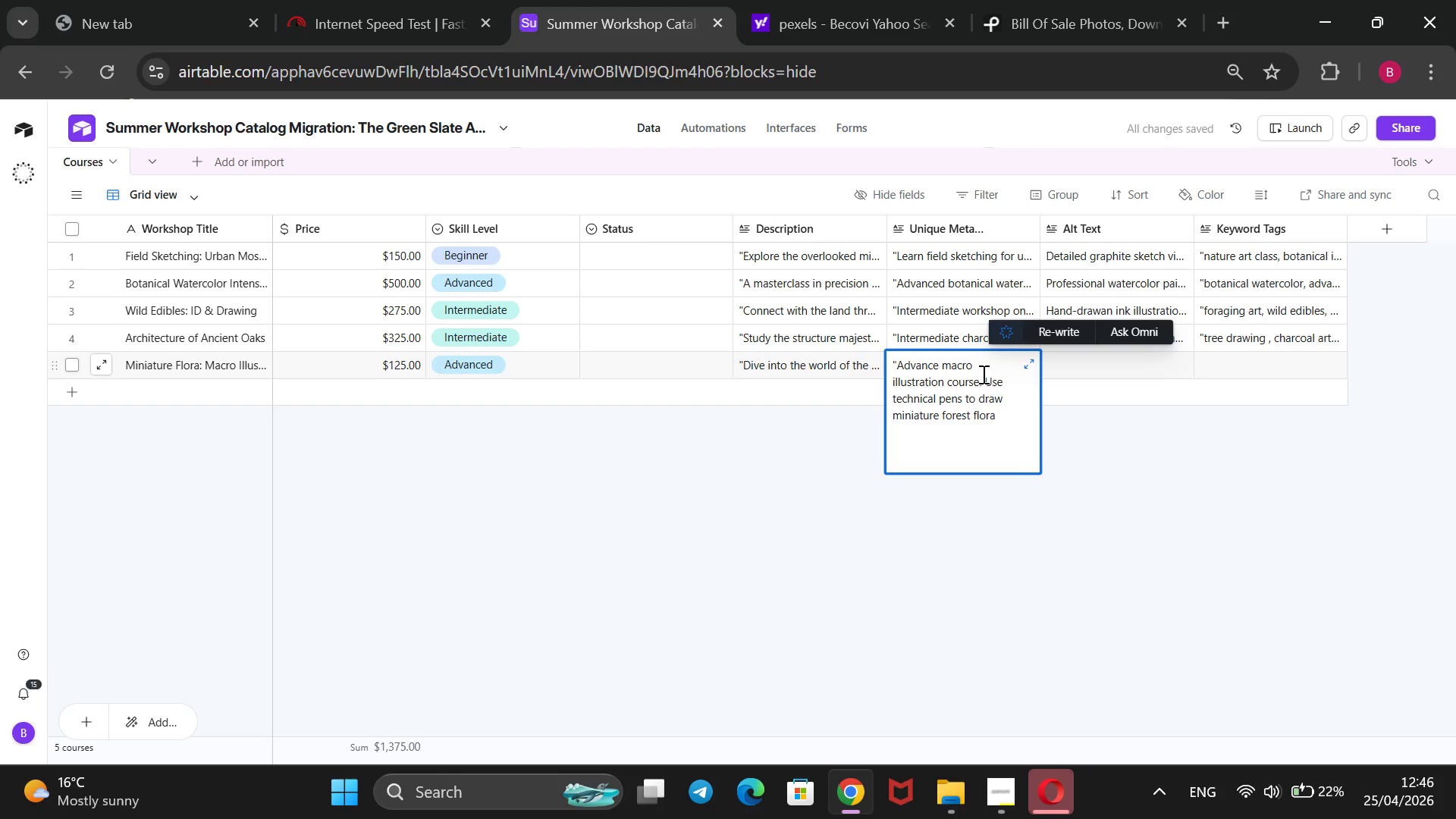 
hold_key(key=ArrowRight, duration=1.28)
 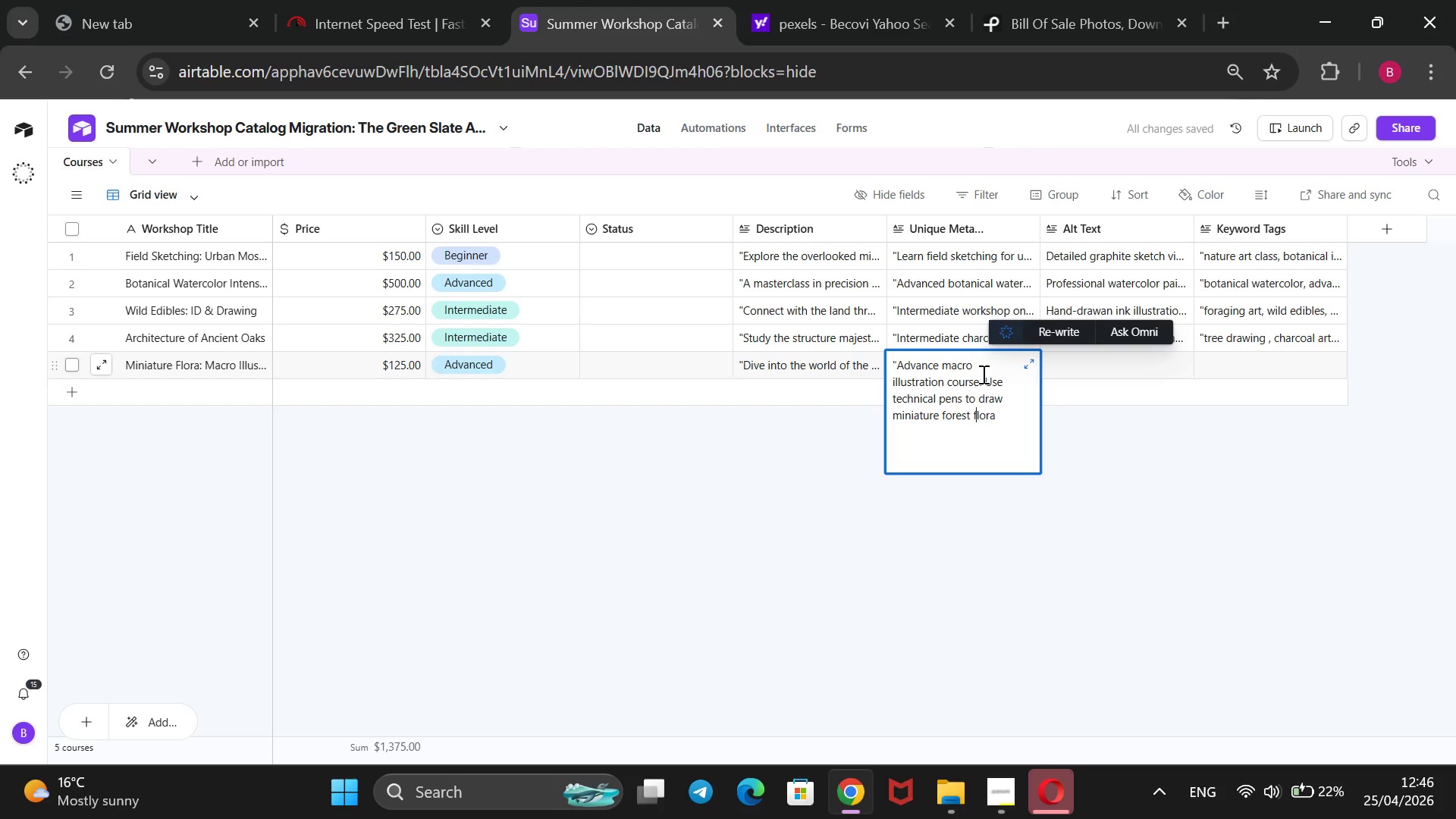 
key(ArrowRight)
 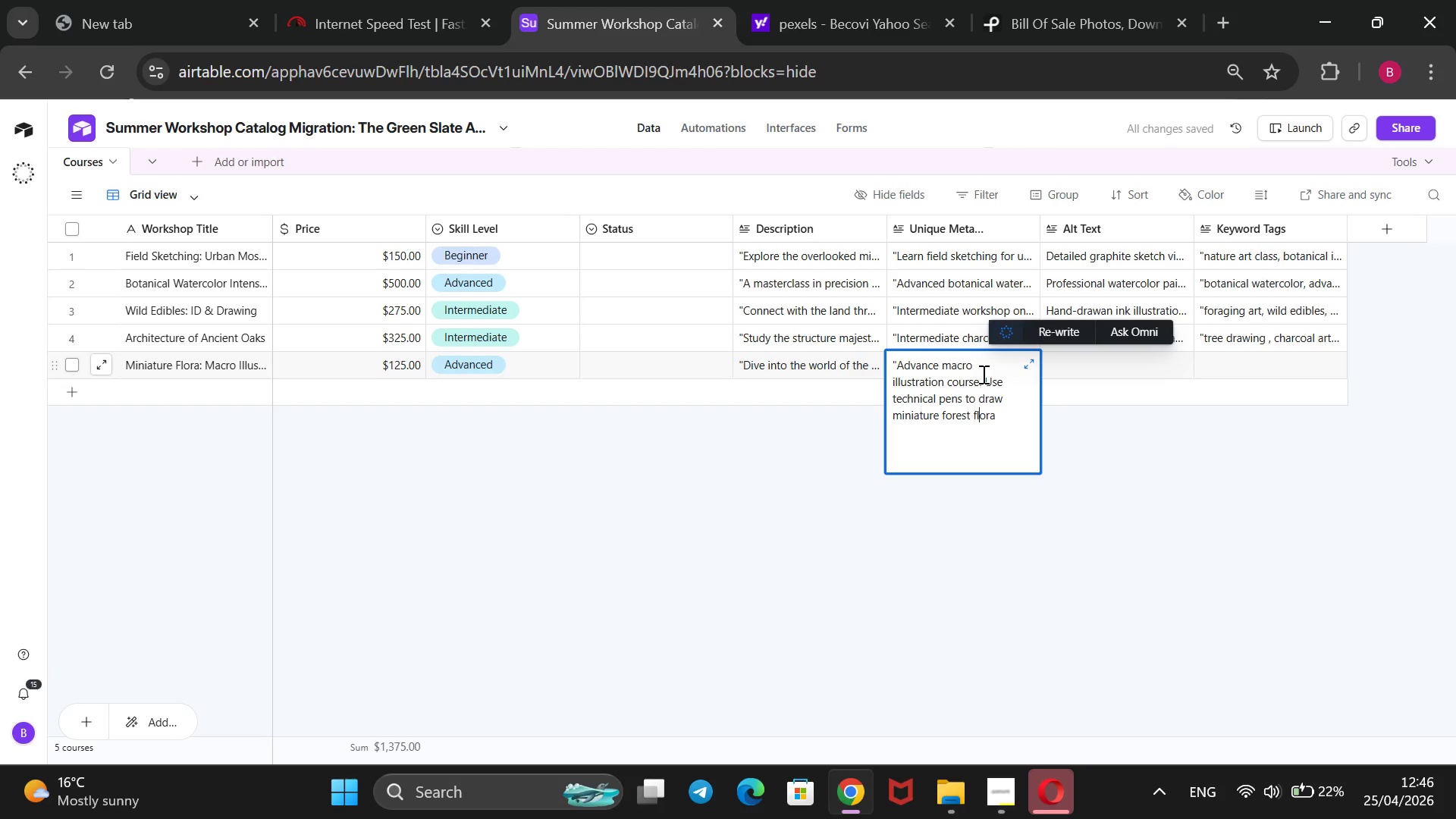 
key(ArrowRight)
 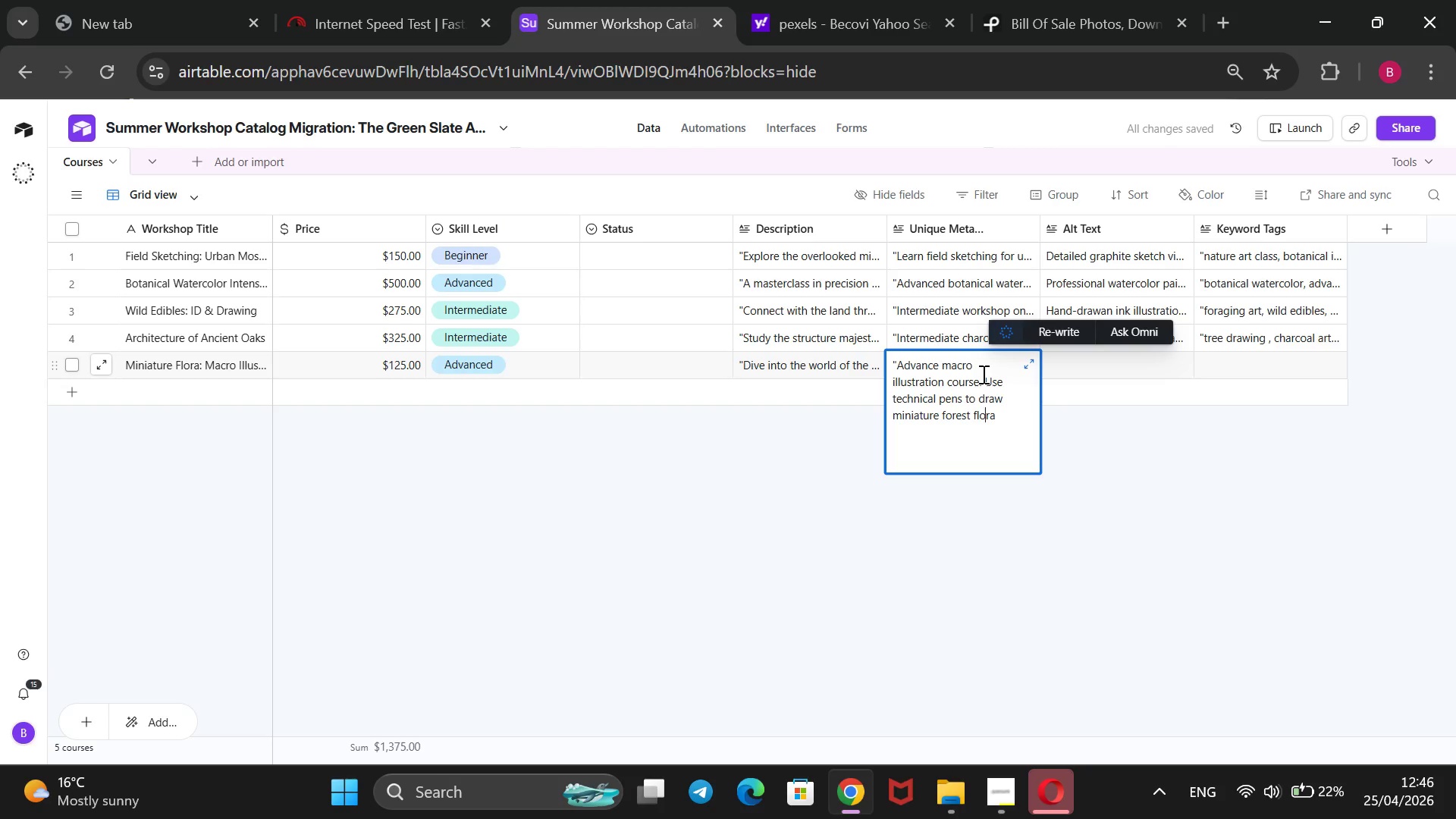 
key(ArrowRight)
 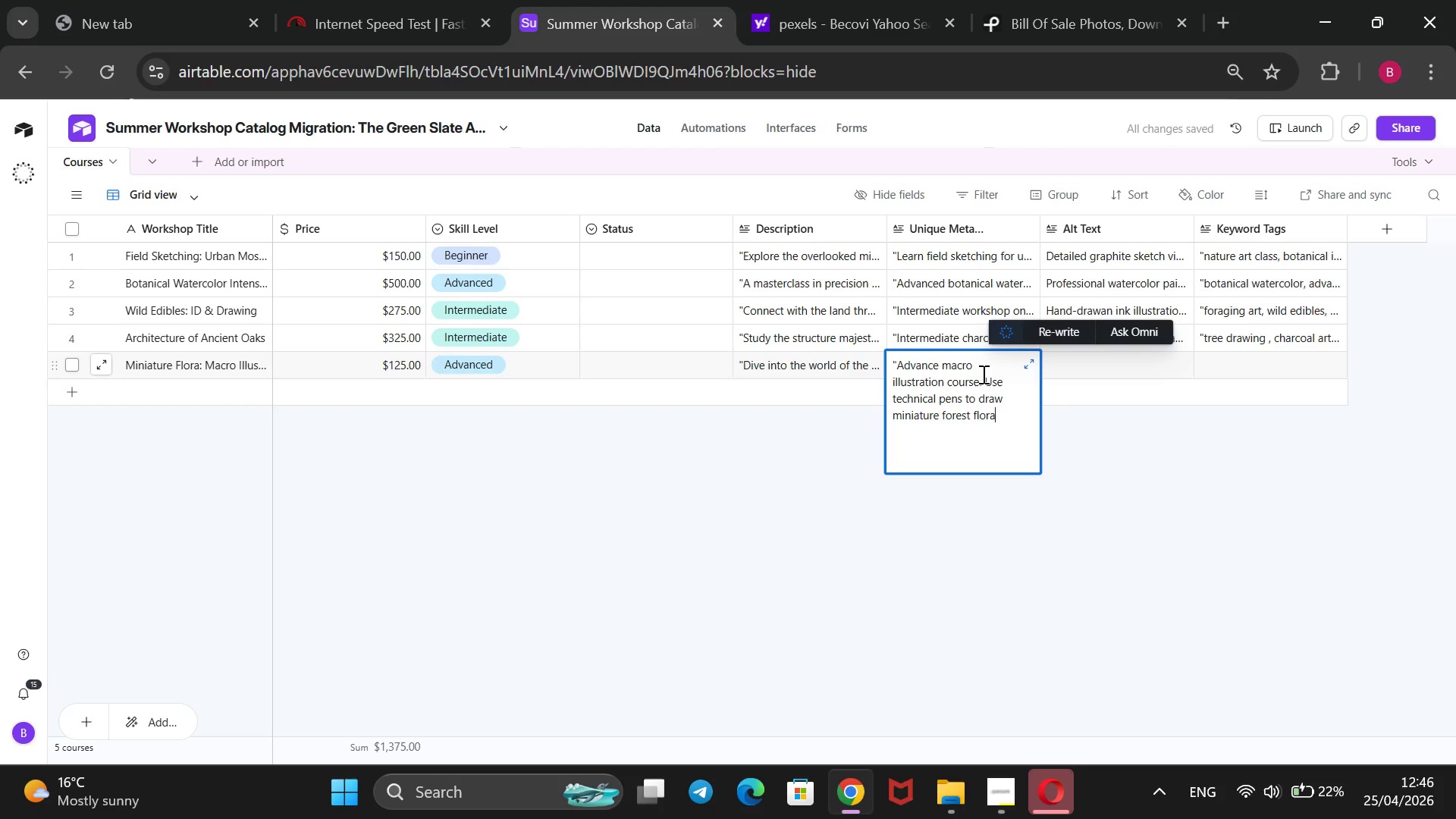 
key(ArrowRight)
 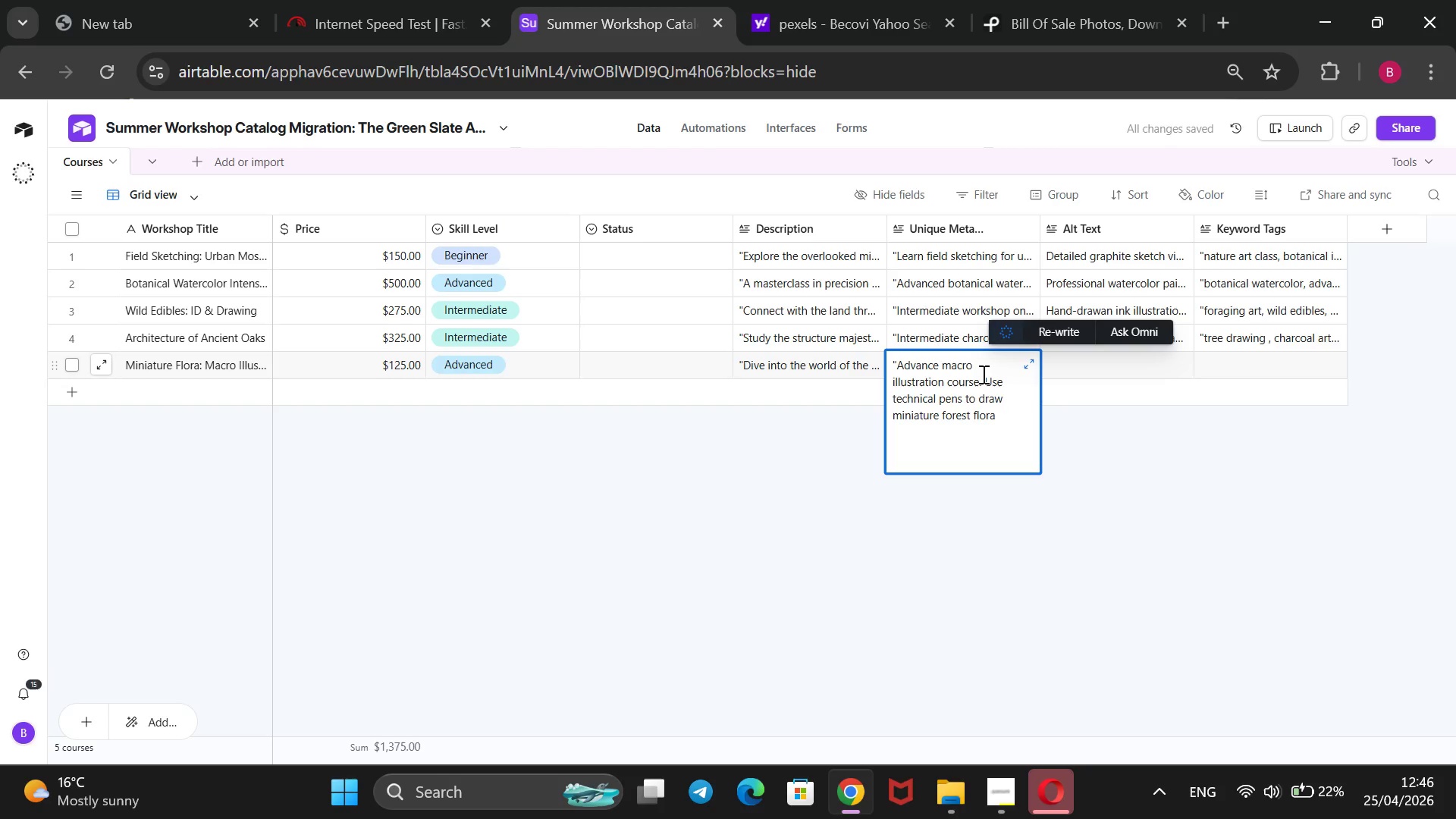 
key(Comma)
 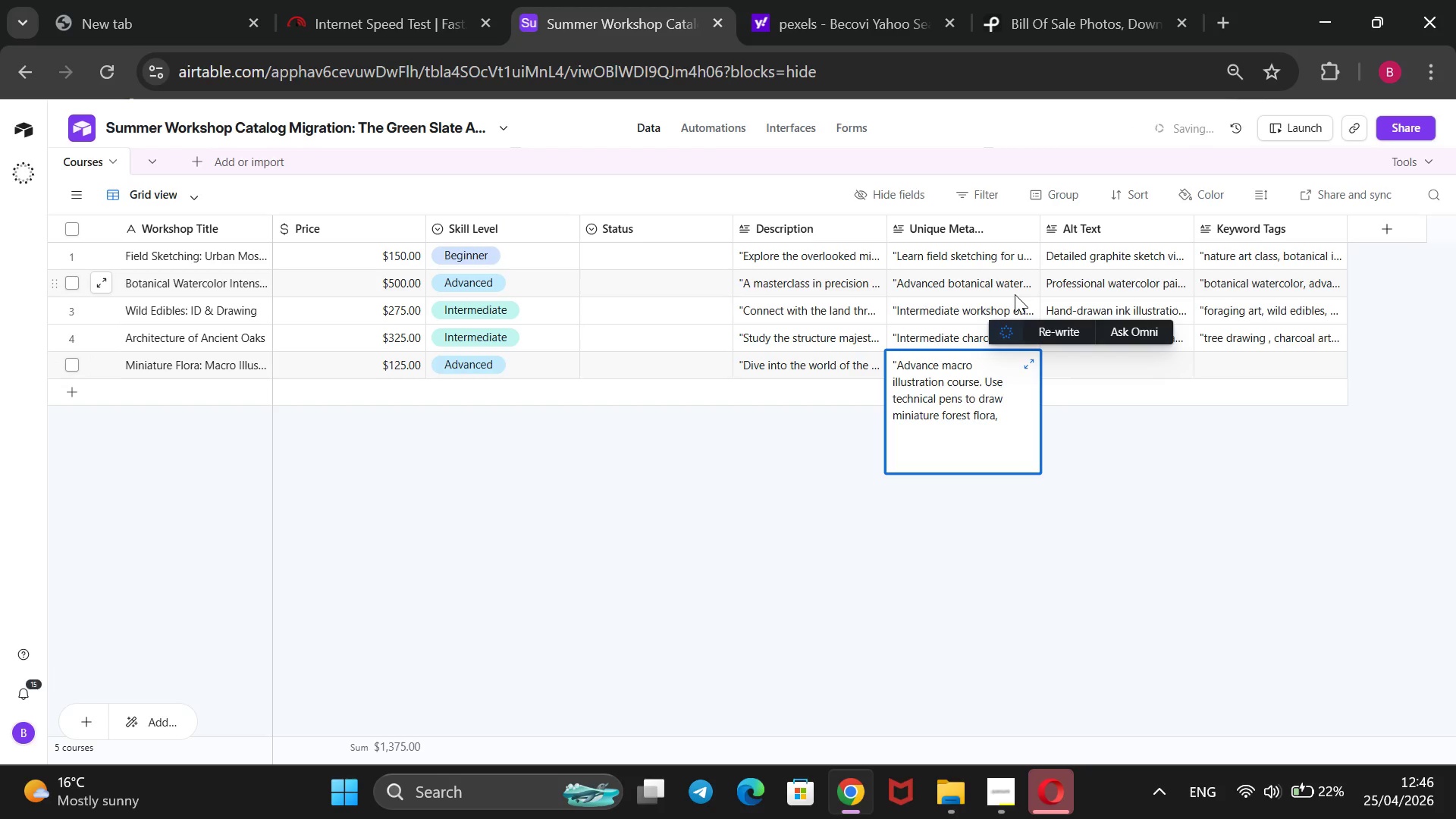 
type( fungi, and licj)
key(Backspace)
type(hen with professional scienf)
key(Backspace)
type(tific pres)
key(Backspace)
type(cision.@)
 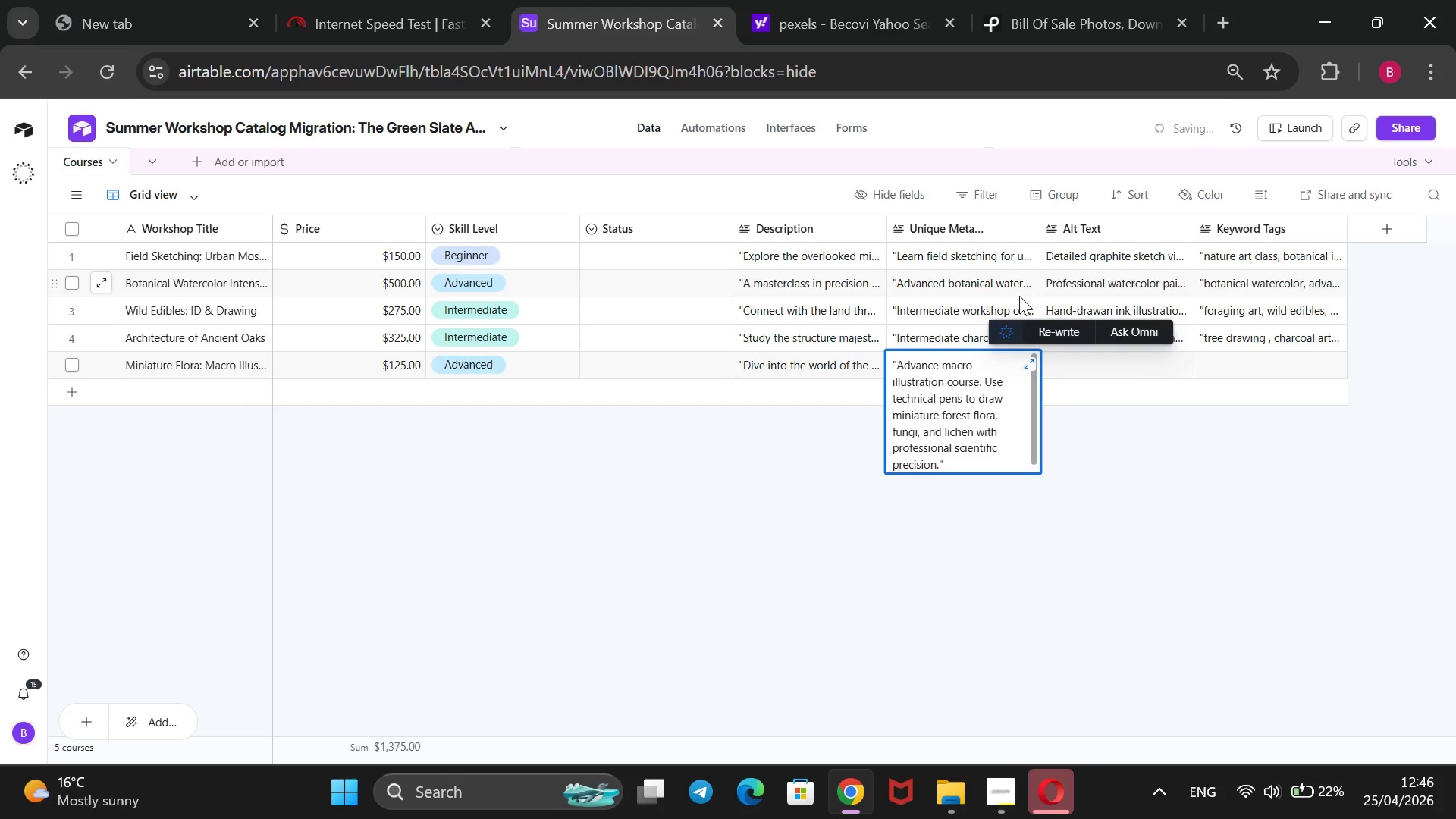 
left_click([1132, 370])
 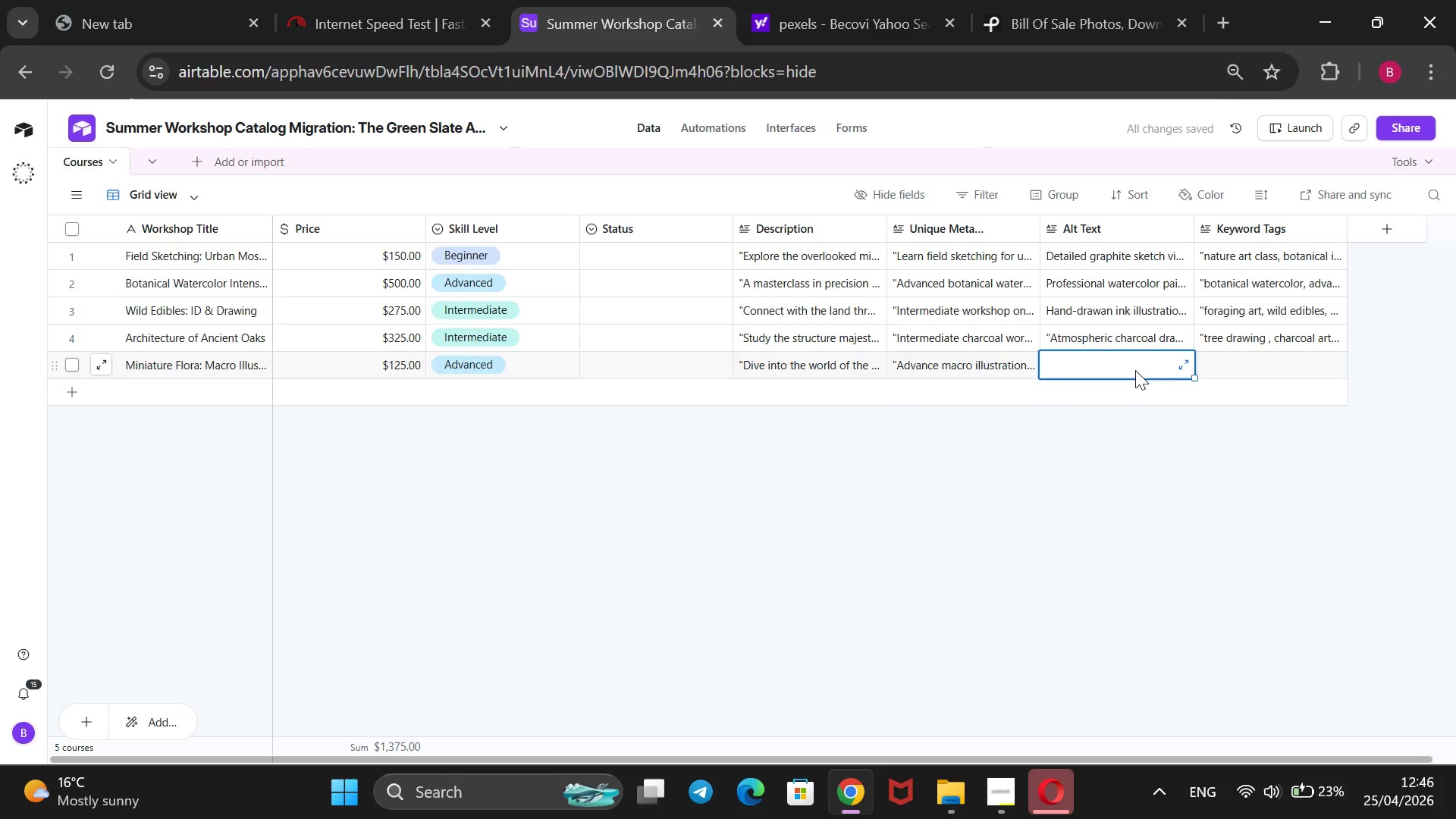 
wait(5.09)
 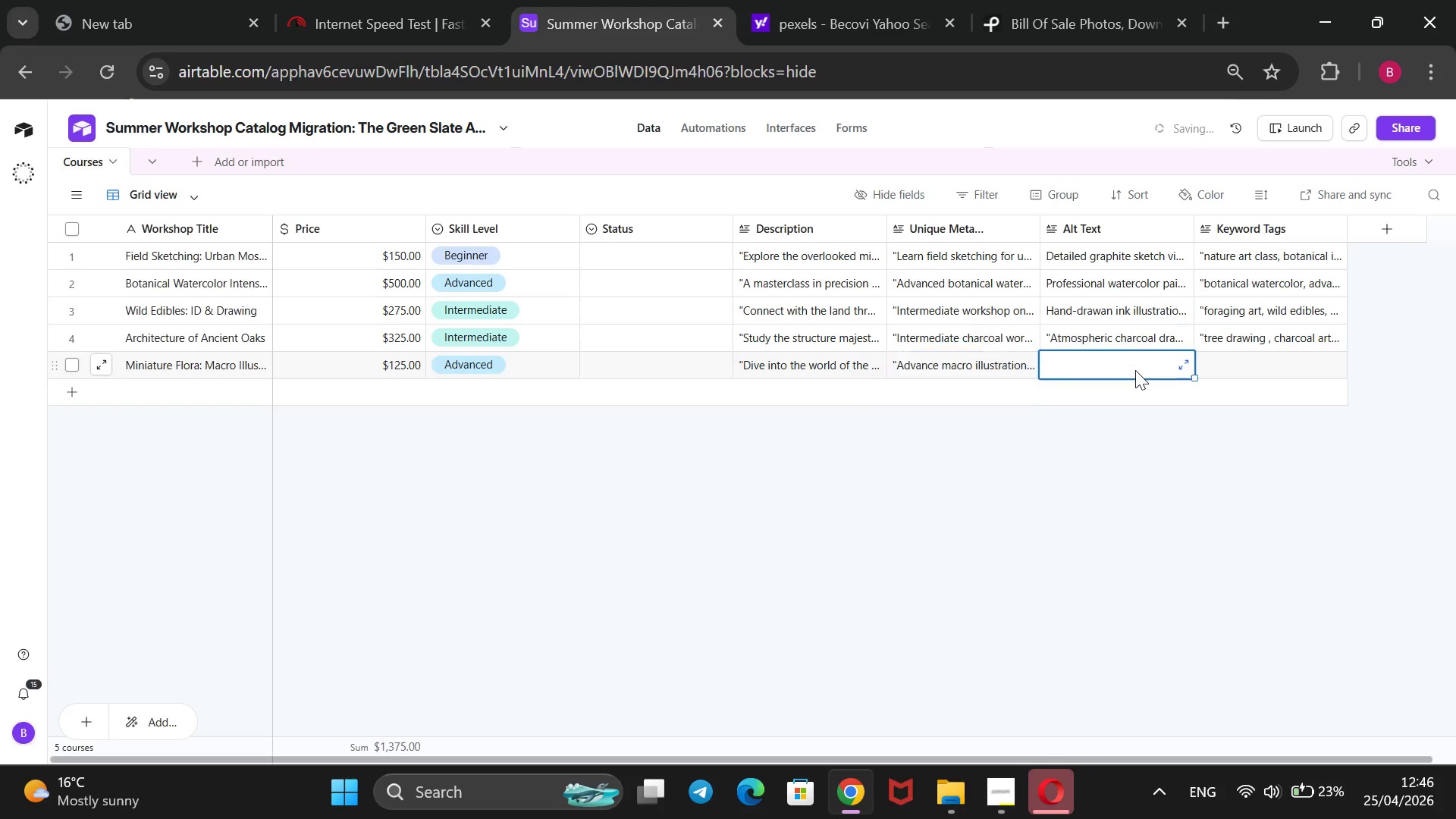 
type(@@)
 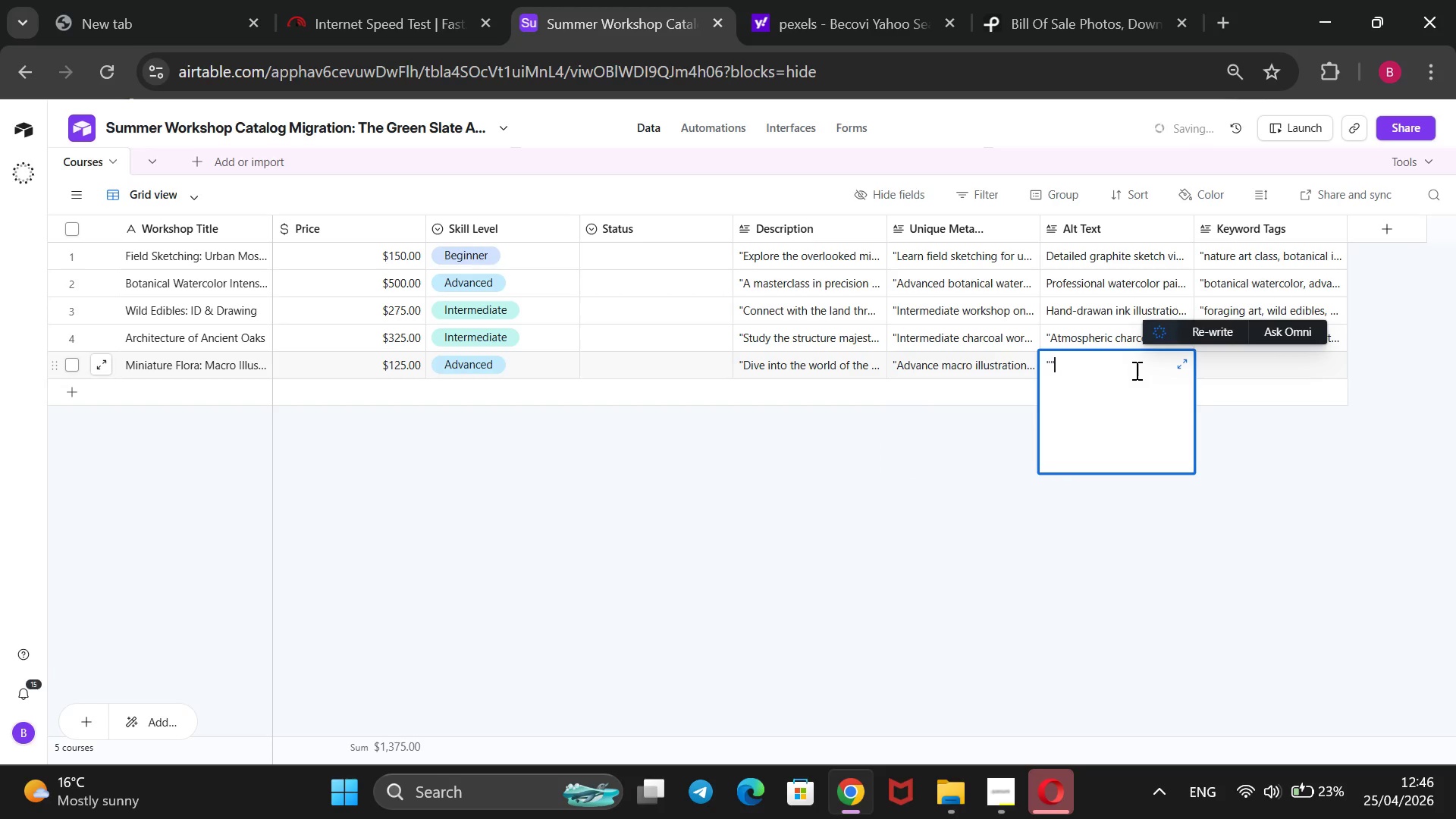 
key(ArrowLeft)
 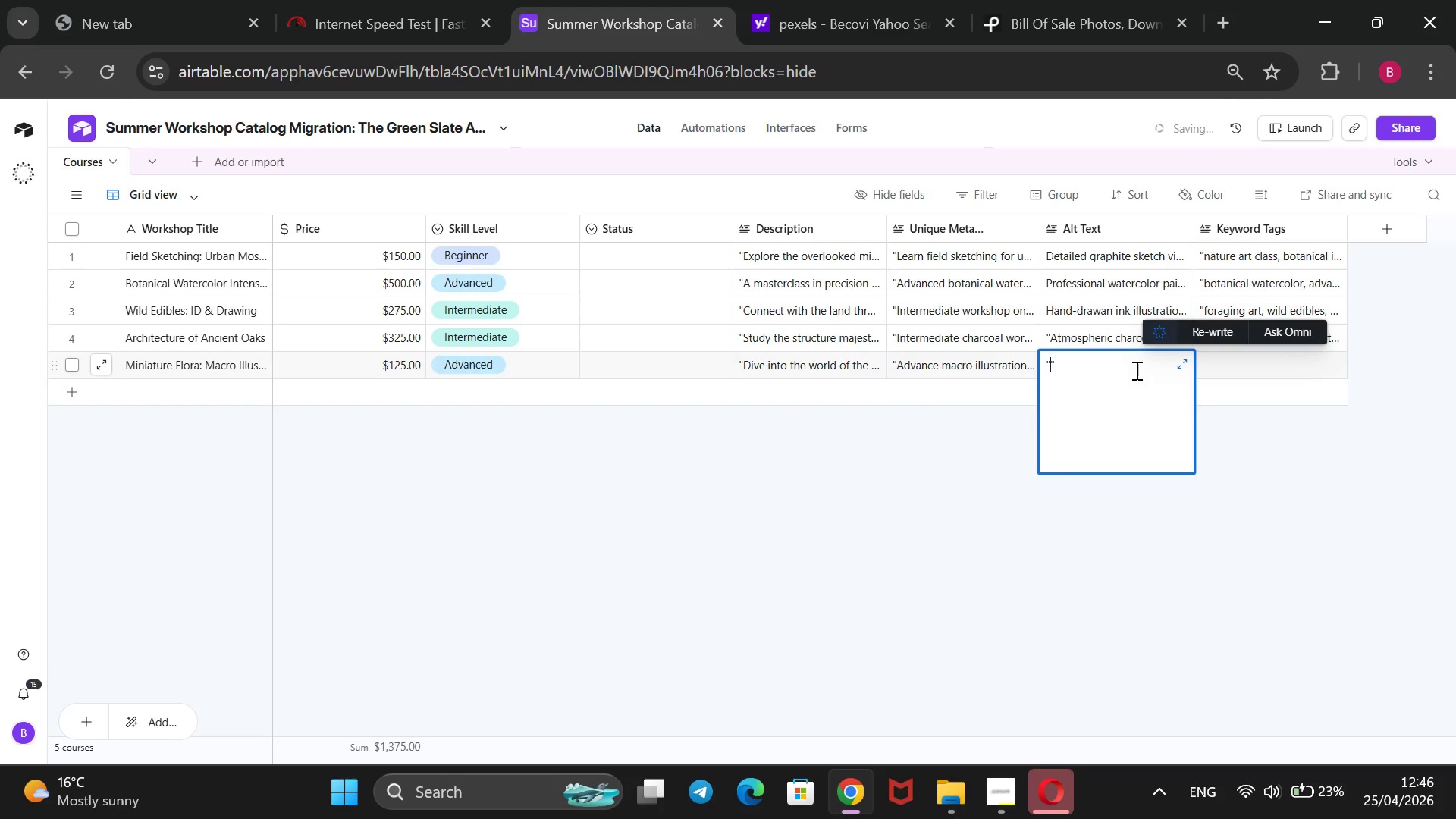 
type(Macro pen-and -)
key(Backspace)
key(Backspace)
type(-ink drawing showing the intricate h)
key(Backspace)
type(gill structure of a small foresr)
key(Backspace)
type(t mushroom,)
key(Backspace)
type(.)
 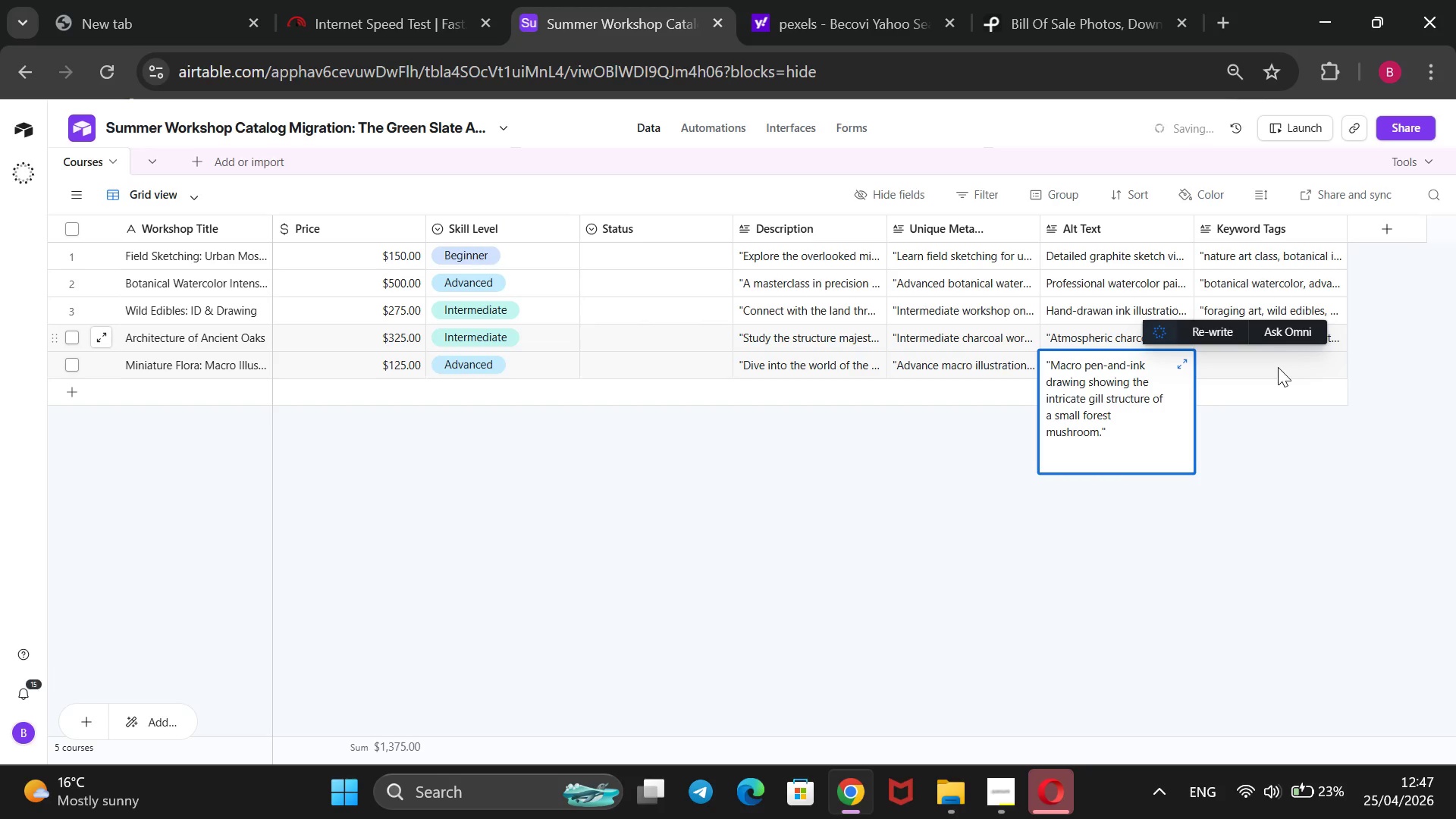 
left_click([1278, 368])
 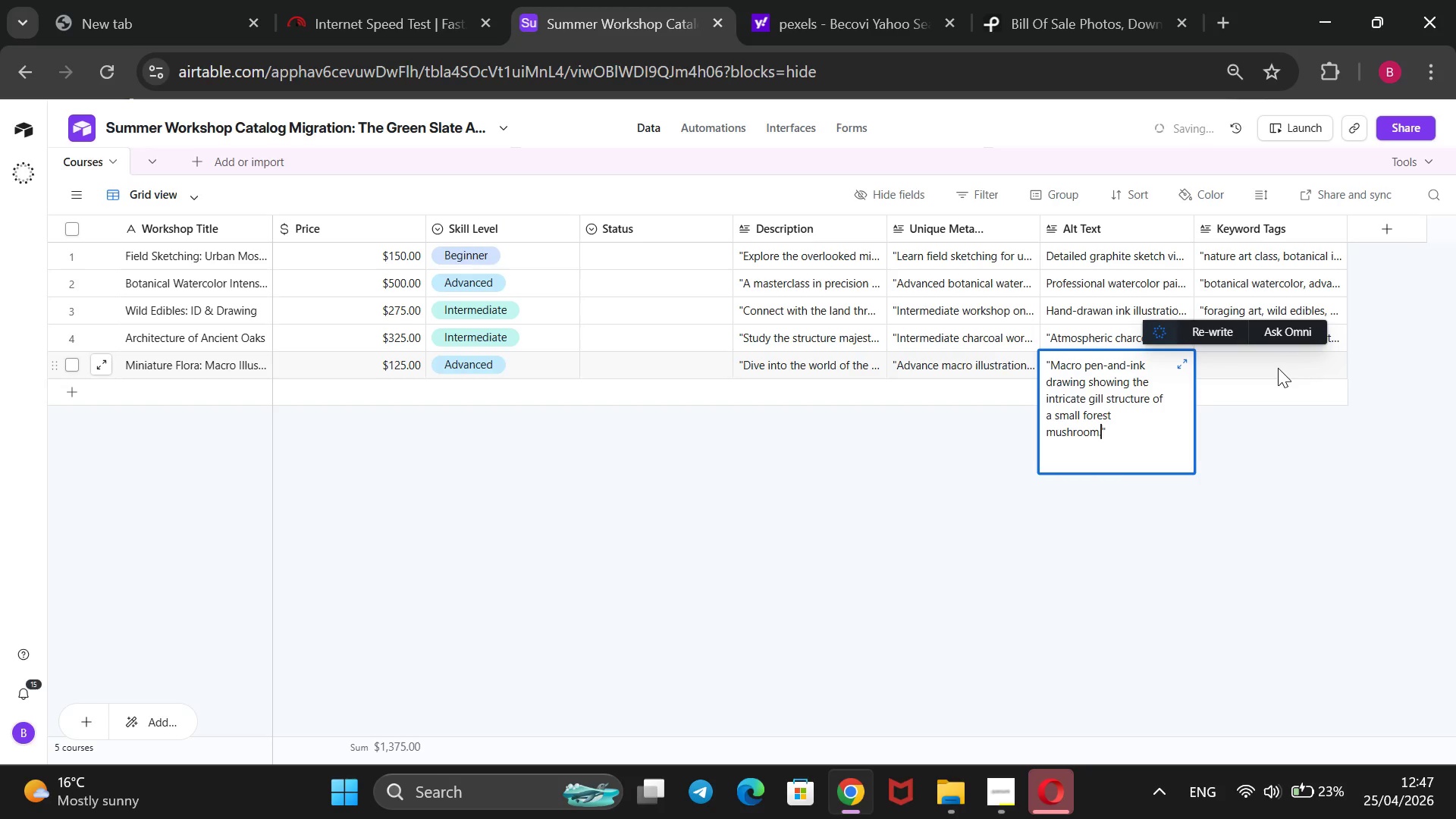 
type(@@)
 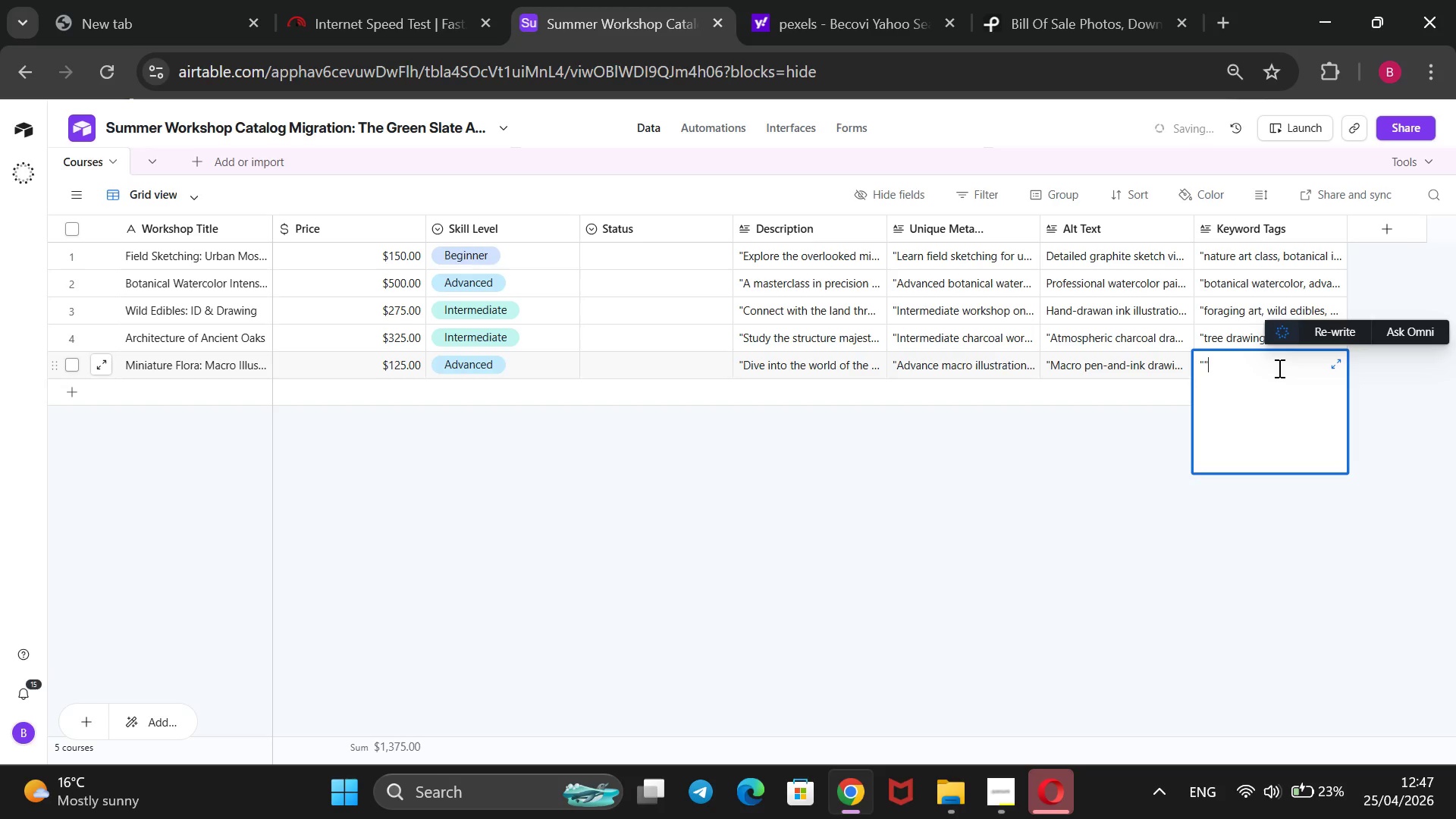 
key(ArrowLeft)
 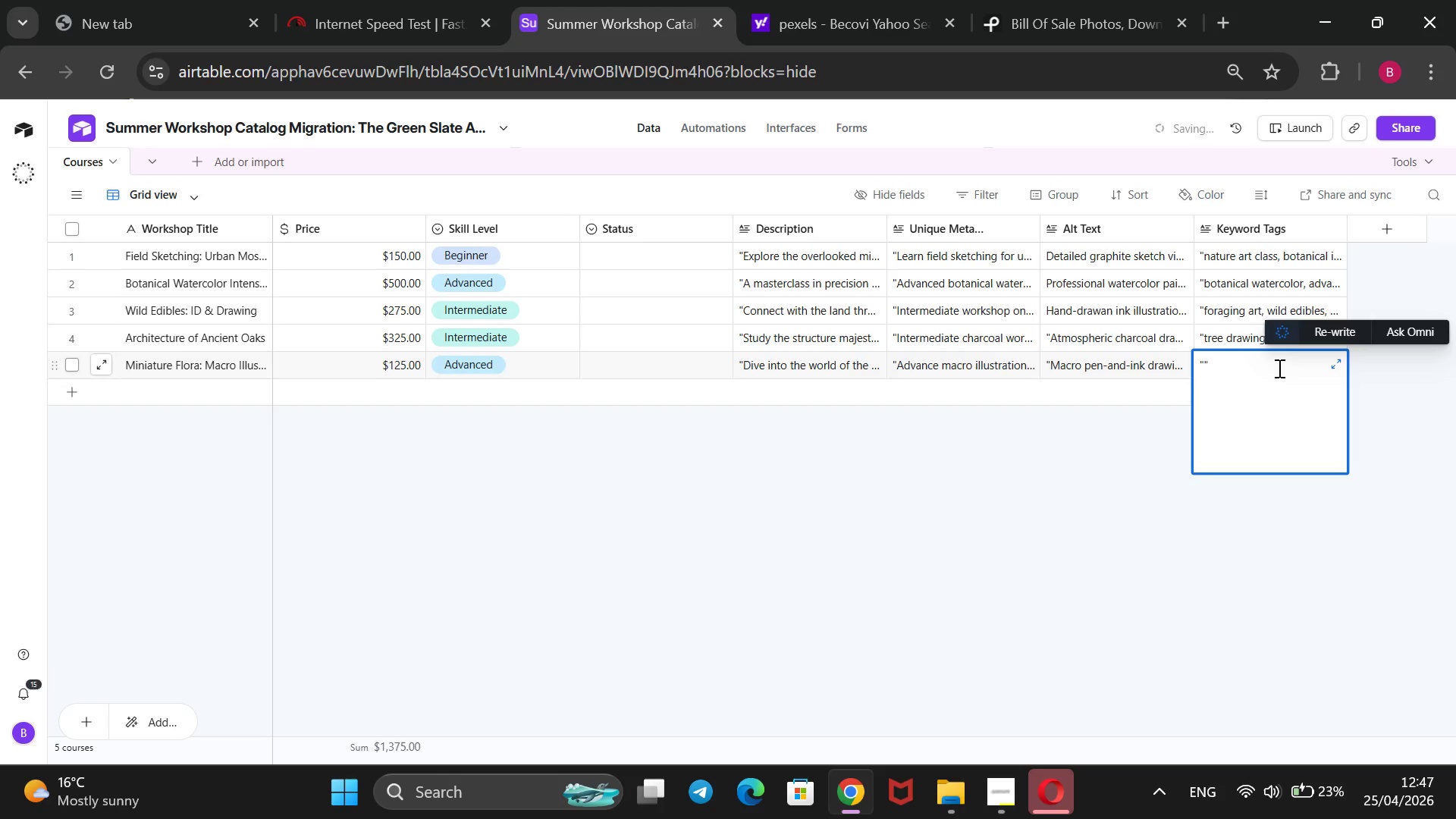 
type(macro ilustration, scientific drawing, miniature art, botanical detail, technical pen, fungi art.)
 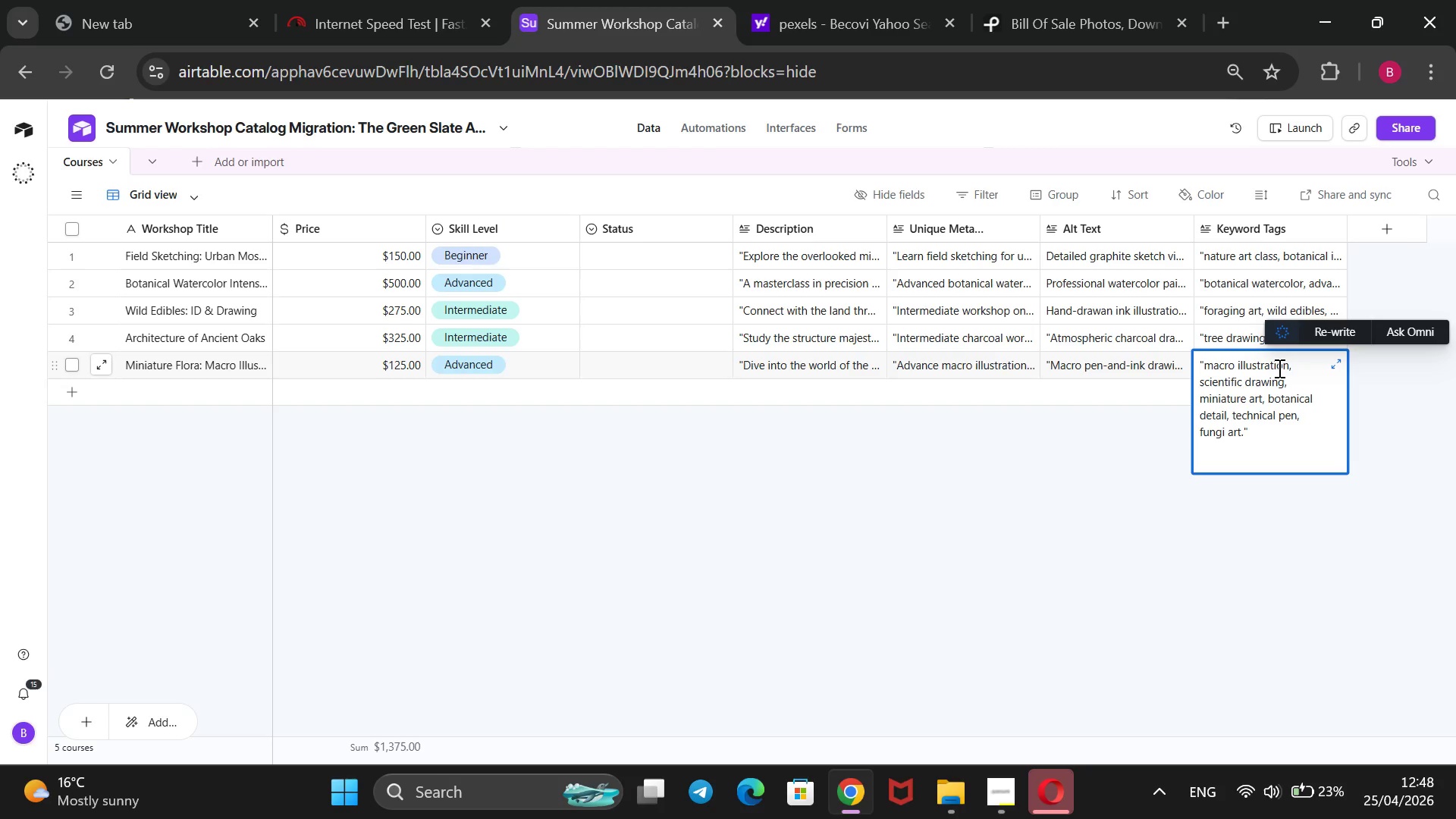 
left_click([1105, 490])